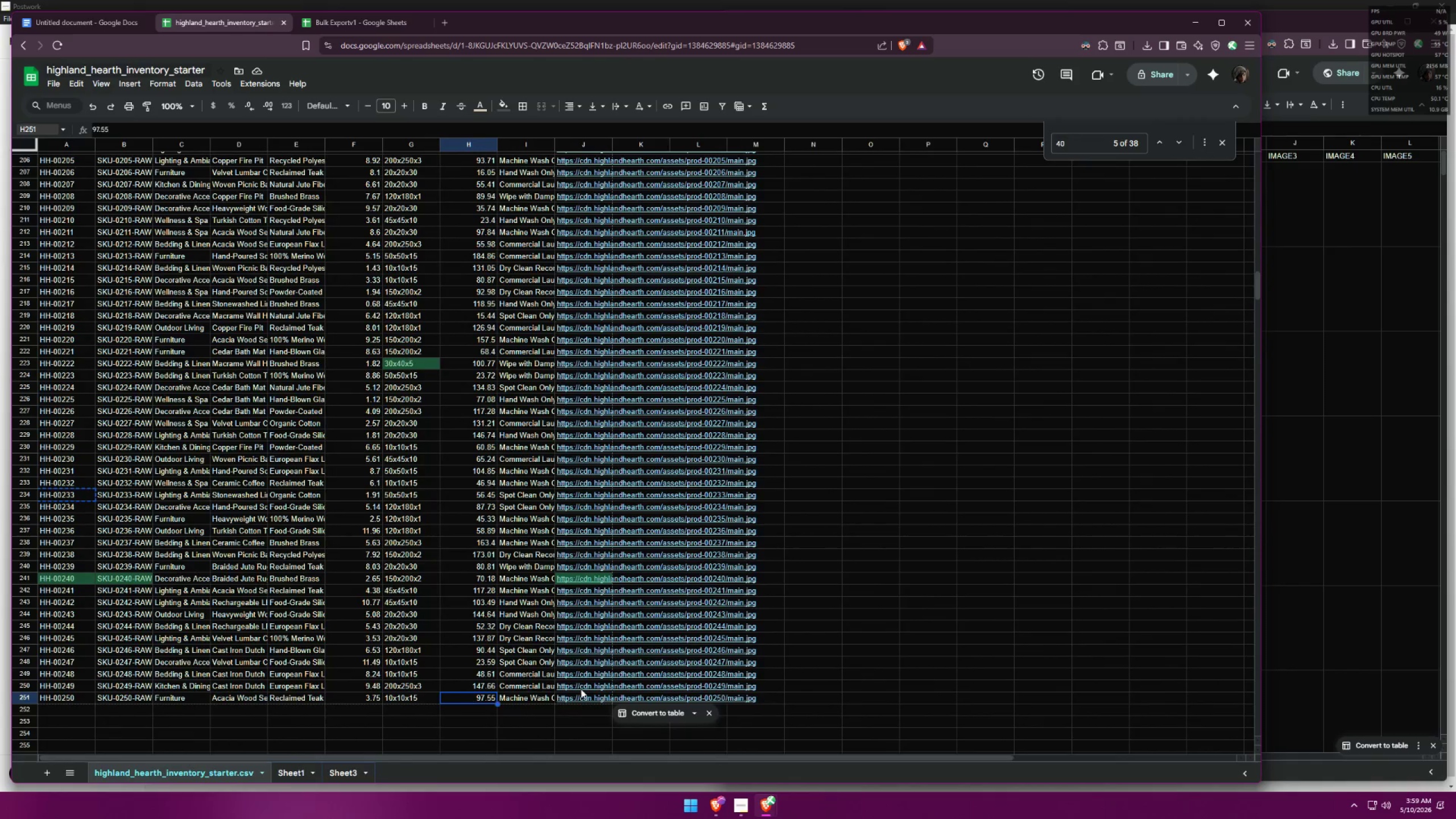 
hold_key(key=ArrowUp, duration=1.51)
 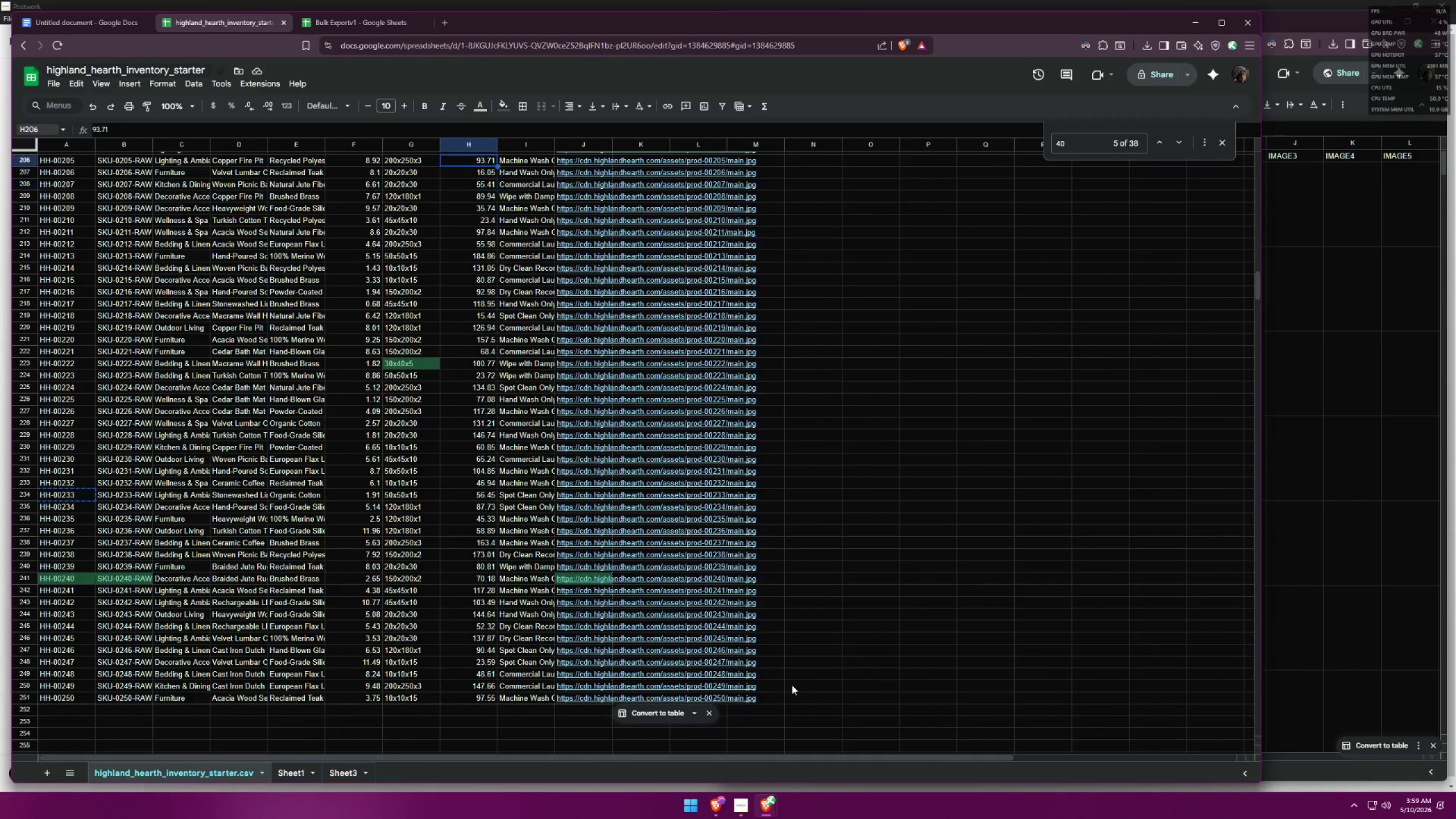 
hold_key(key=ArrowUp, duration=1.5)
 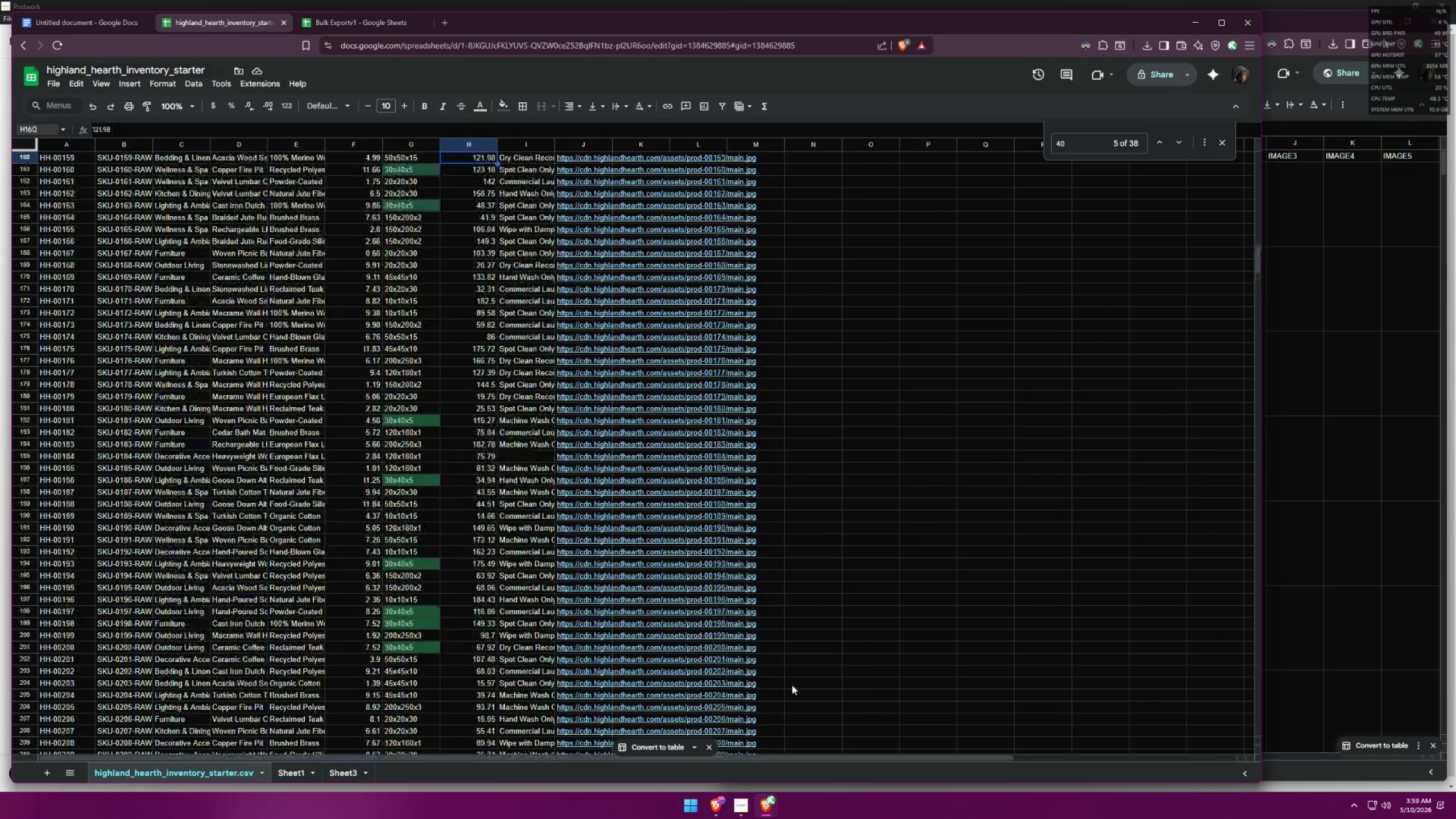 
hold_key(key=ArrowUp, duration=1.52)
 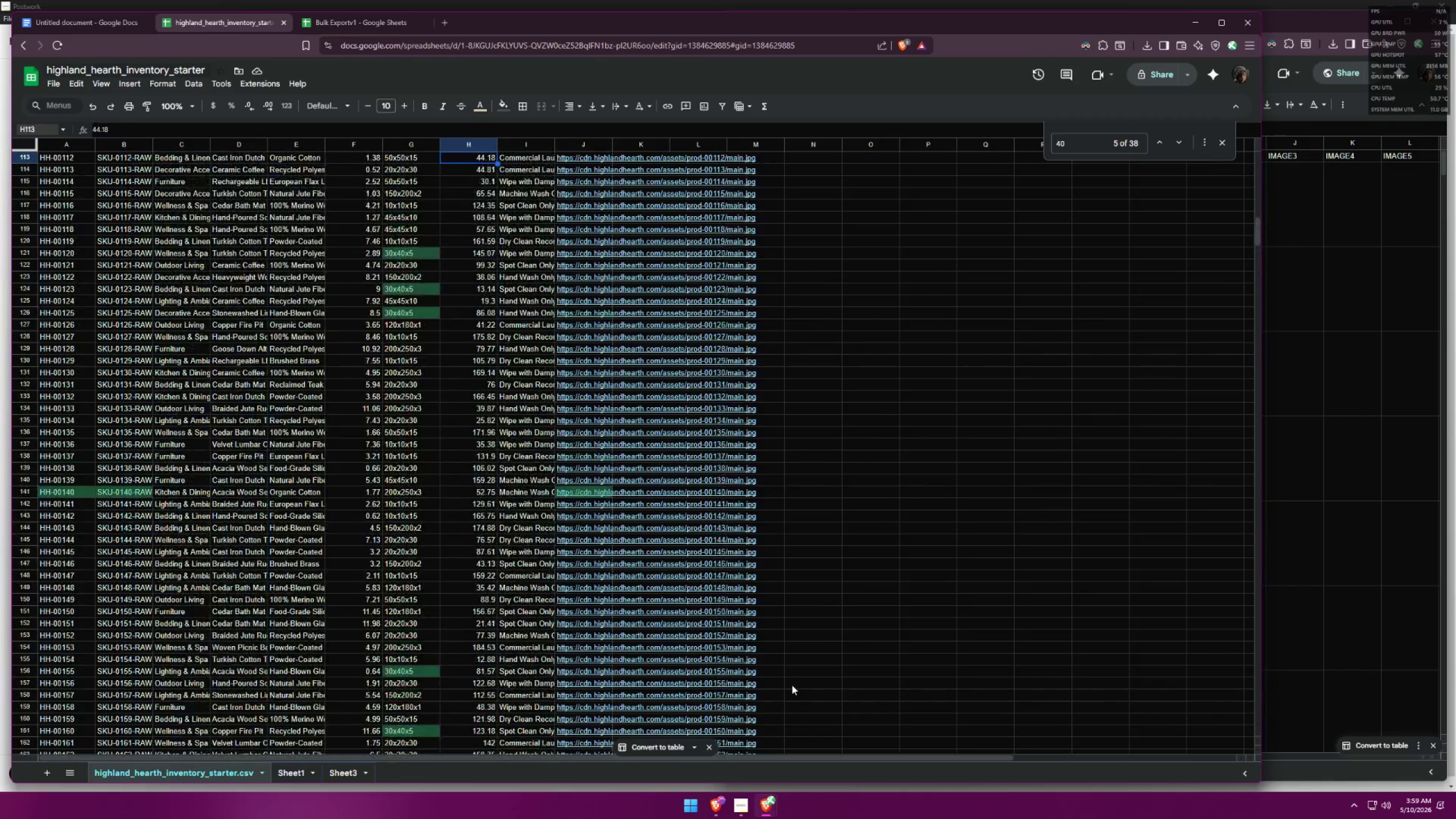 
hold_key(key=ArrowUp, duration=1.52)
 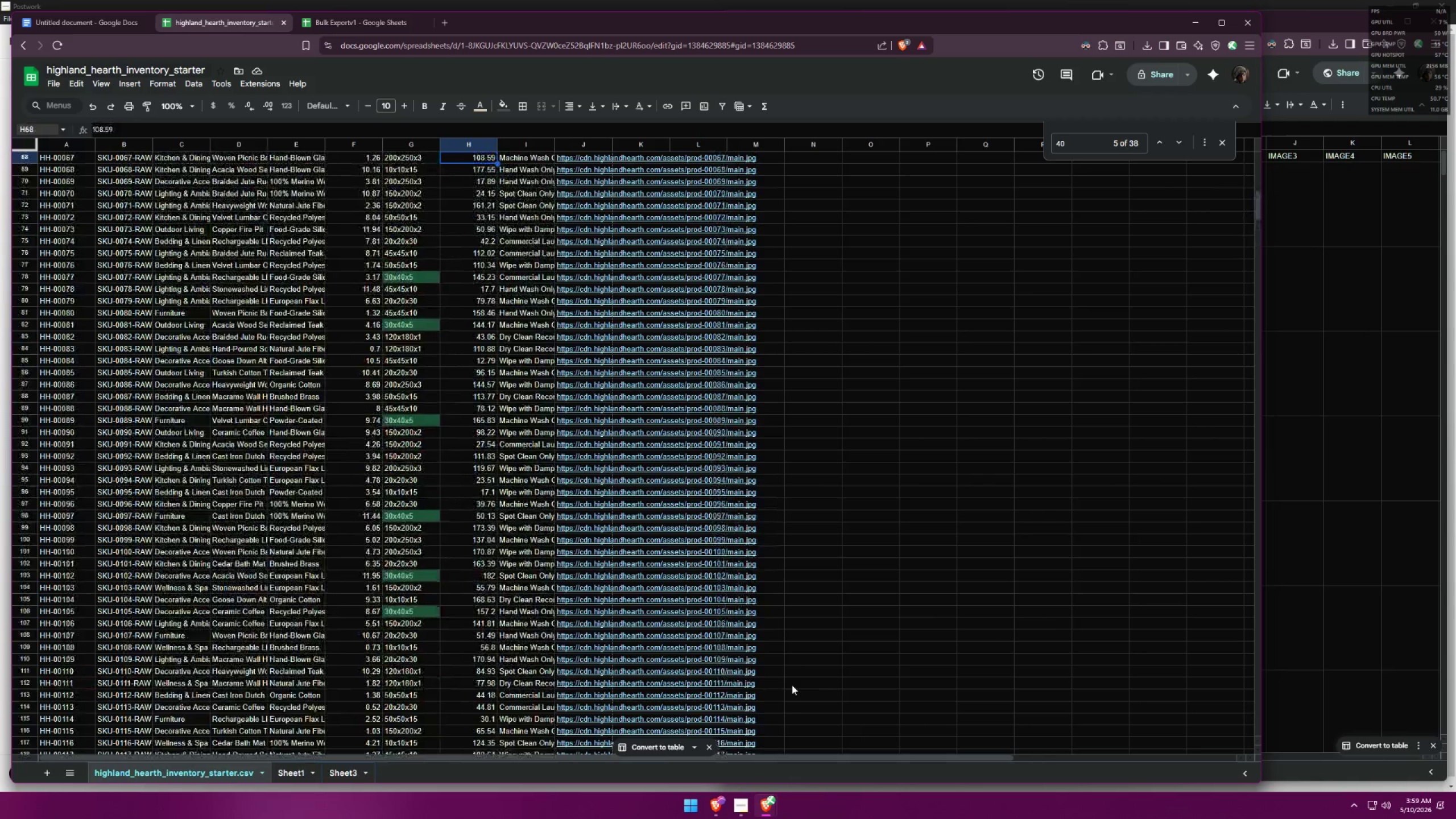 
hold_key(key=ArrowUp, duration=1.51)
 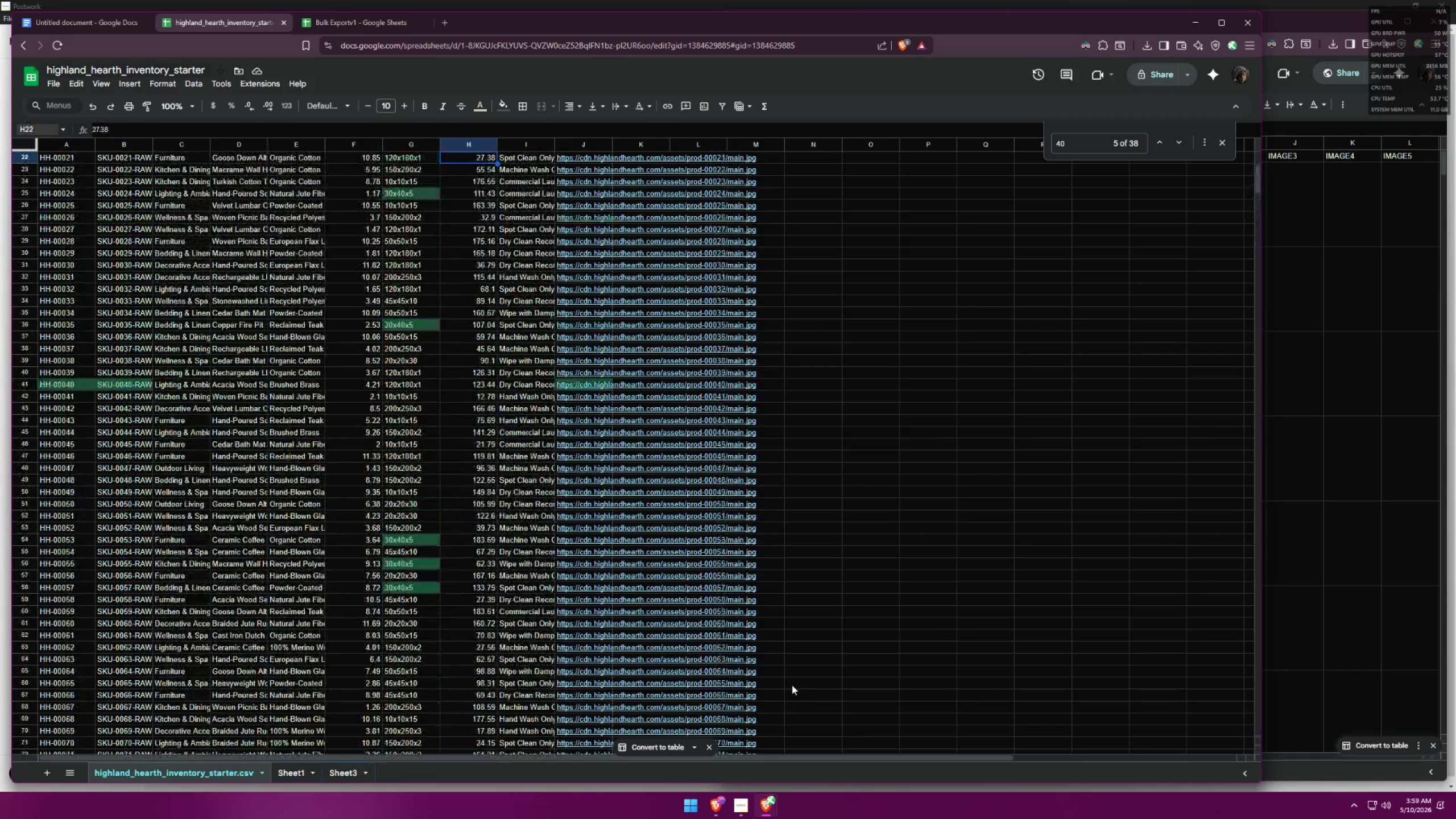 
hold_key(key=ArrowUp, duration=1.47)
 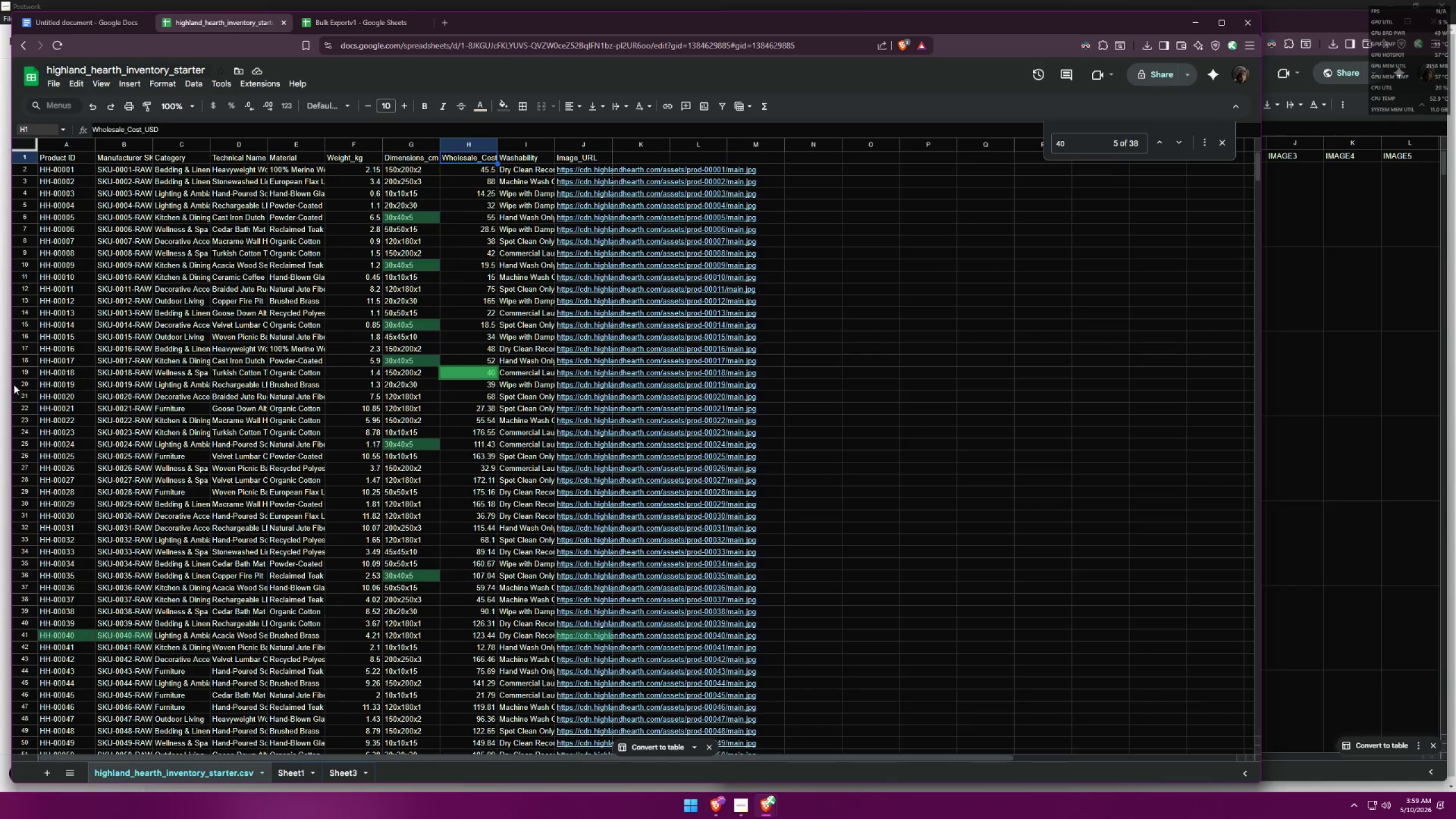 
left_click([23, 376])
 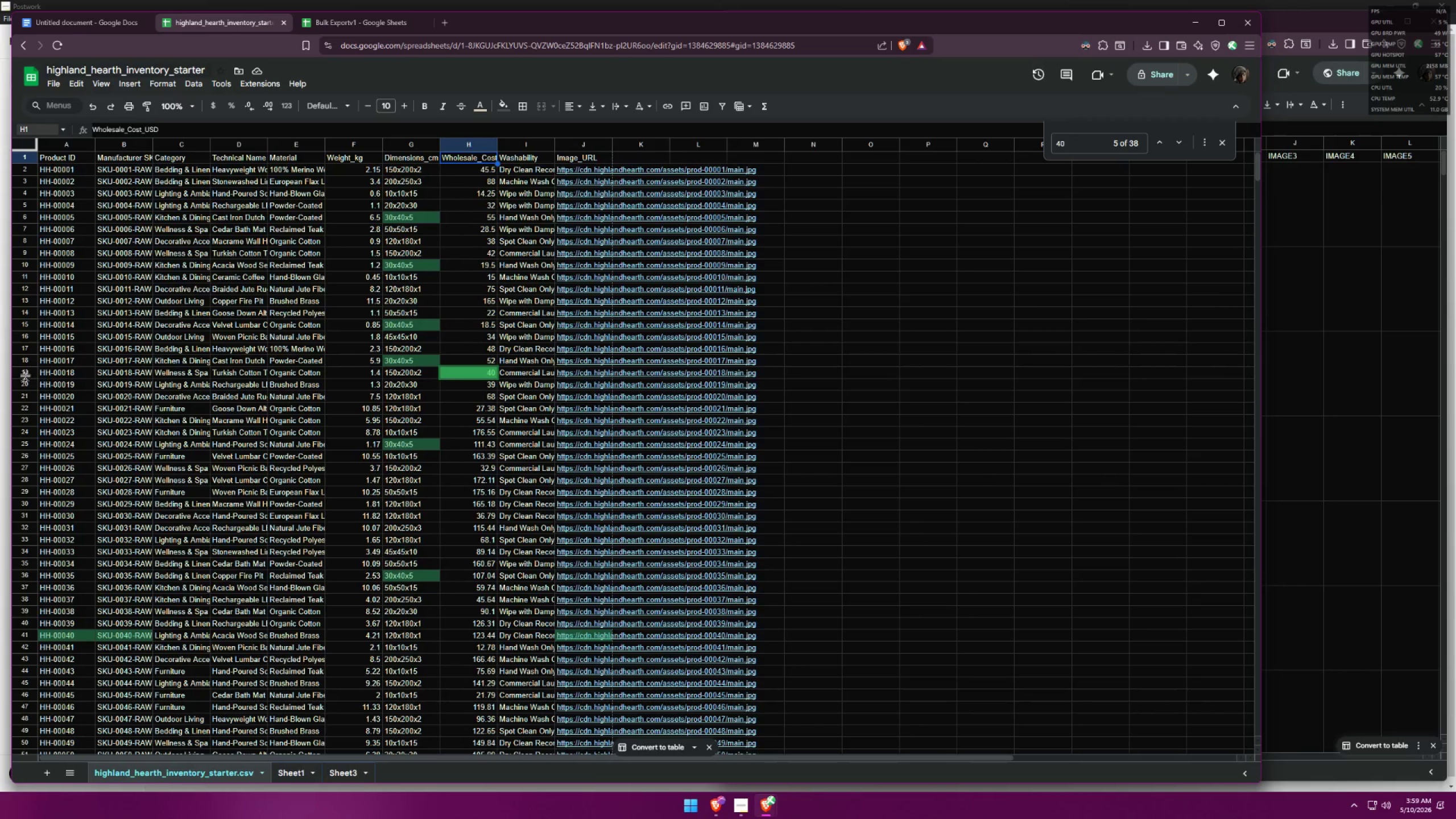 
left_click([23, 370])
 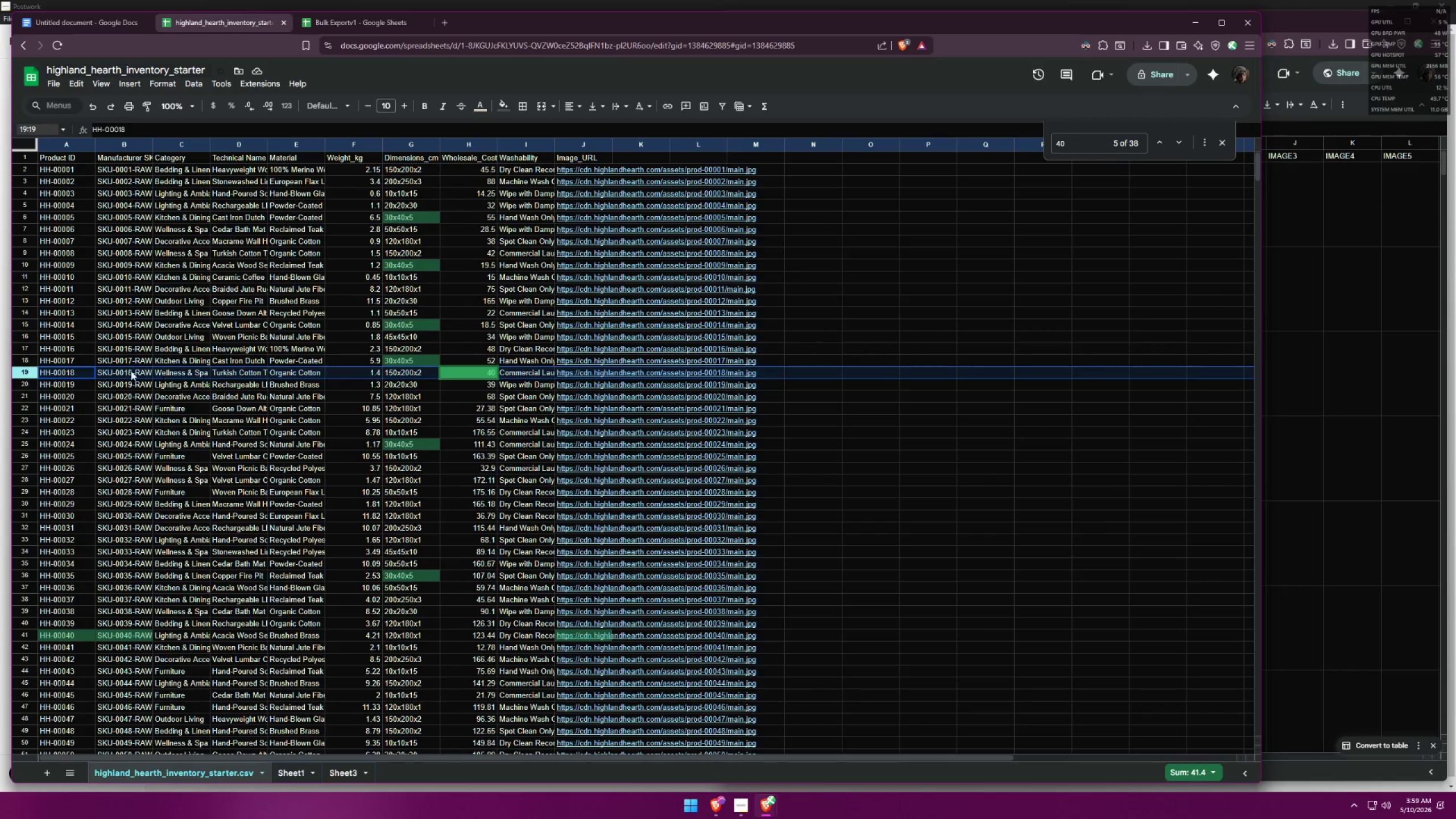 
key(Control+ControlLeft)
 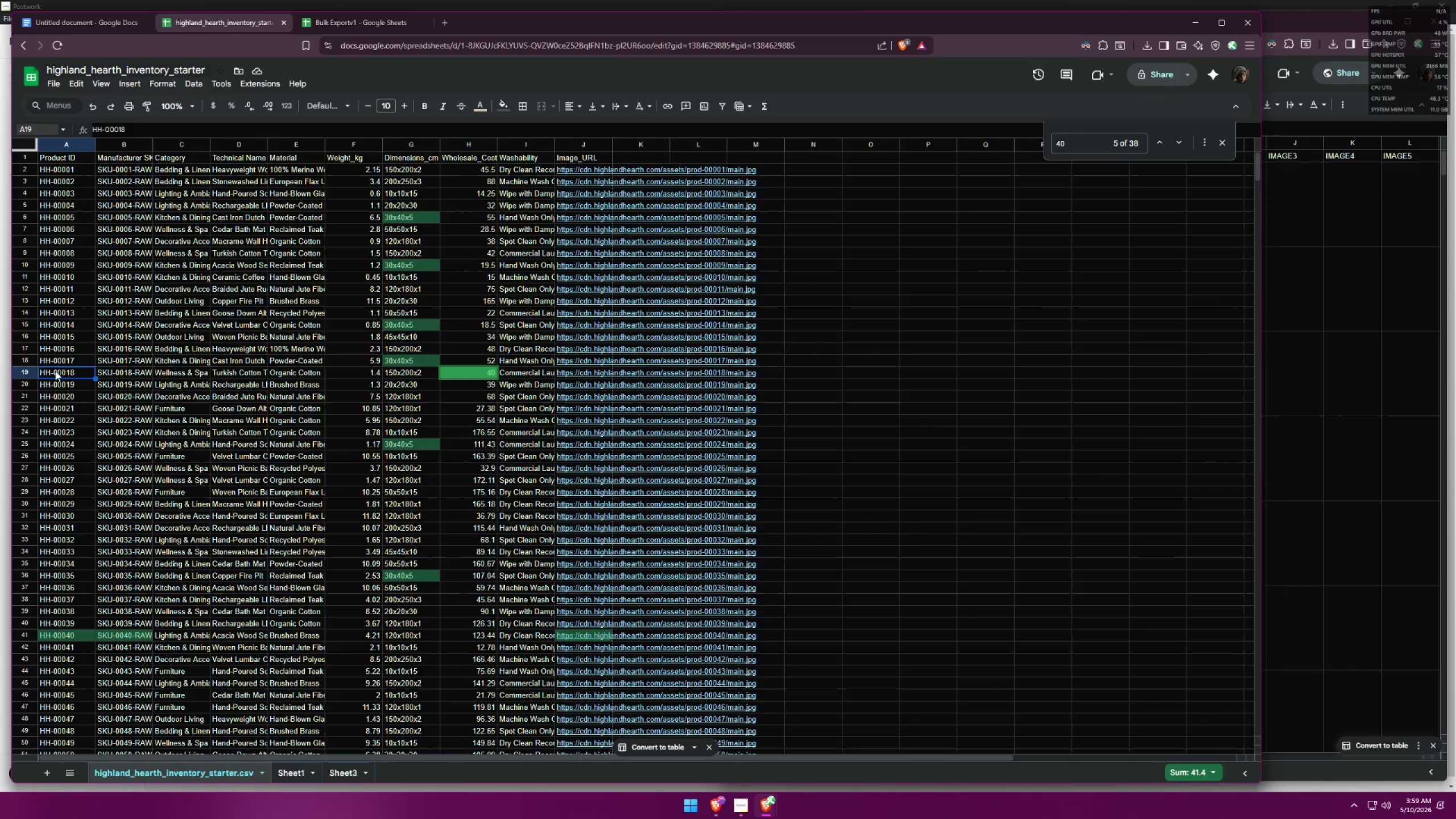 
key(Control+C)
 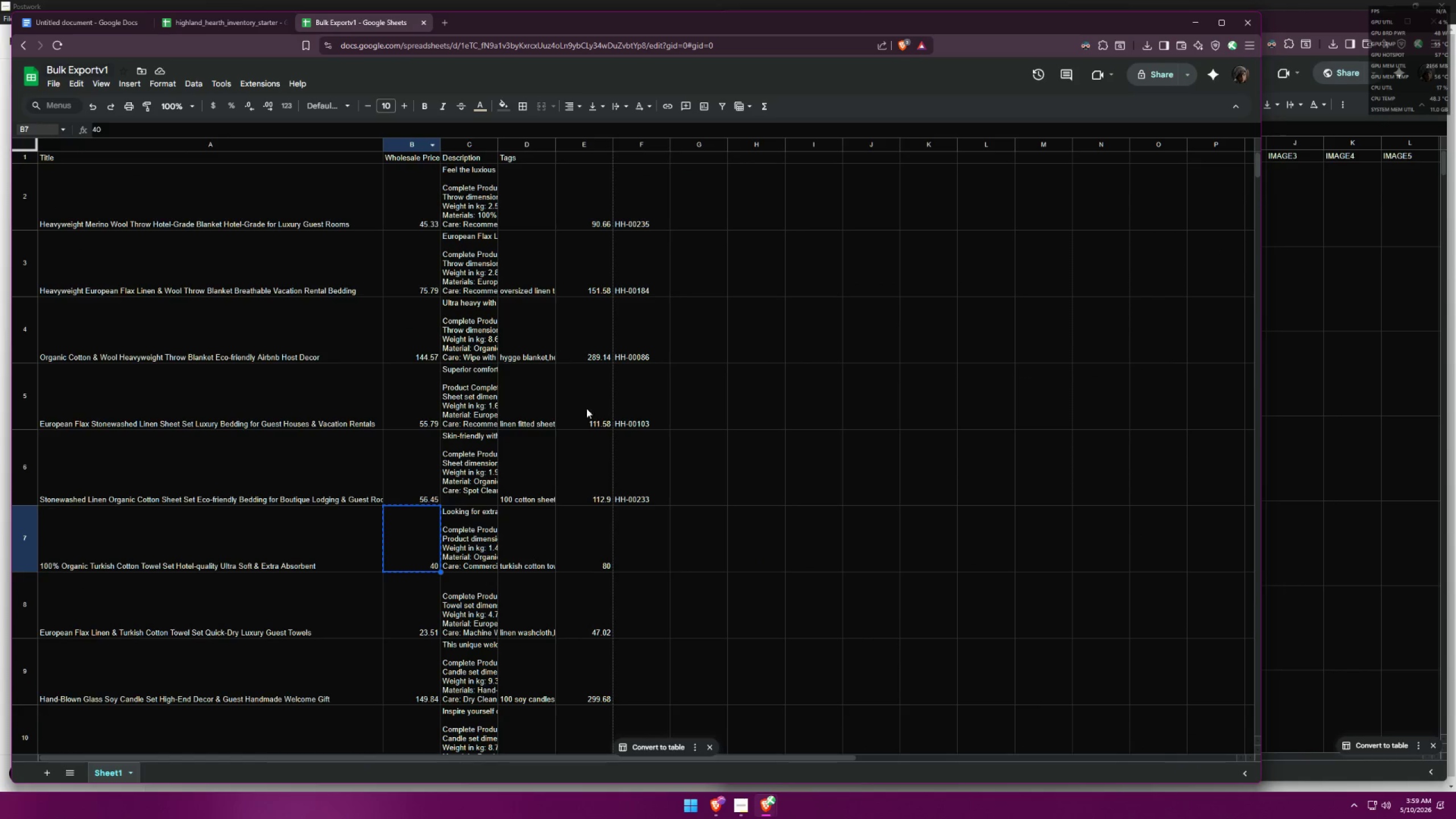 
left_click([637, 553])
 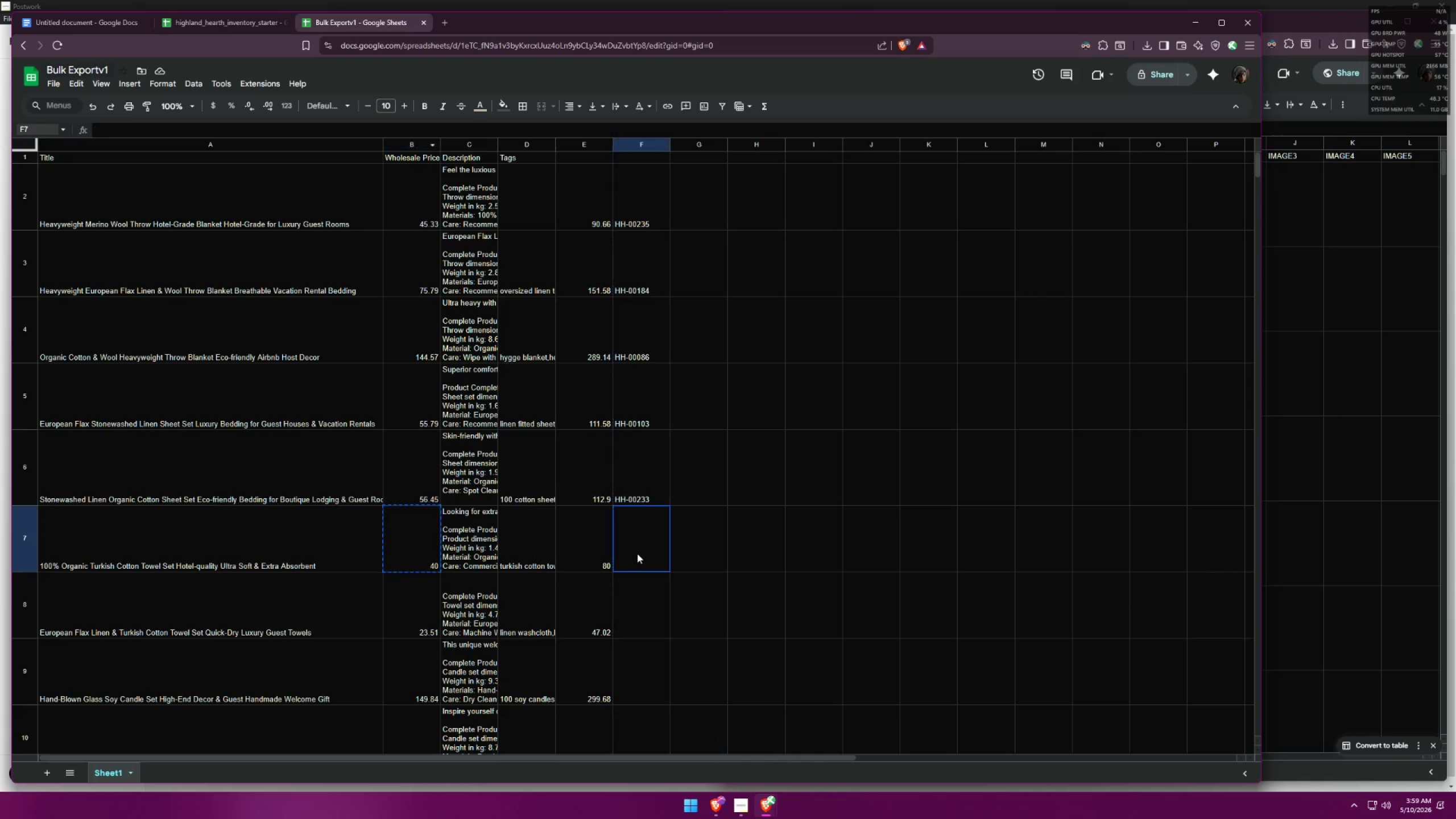 
key(Control+ControlLeft)
 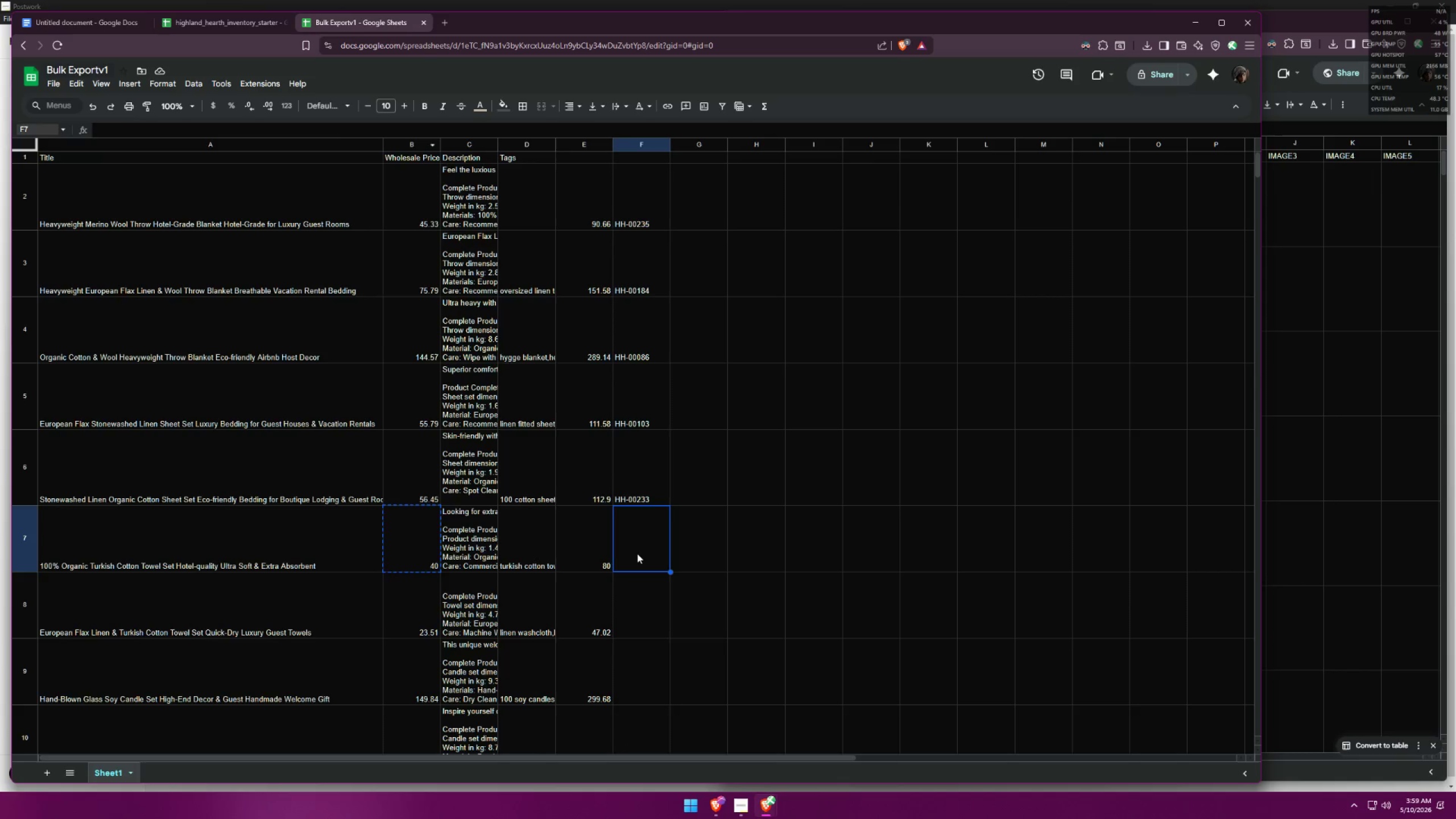 
key(Control+V)
 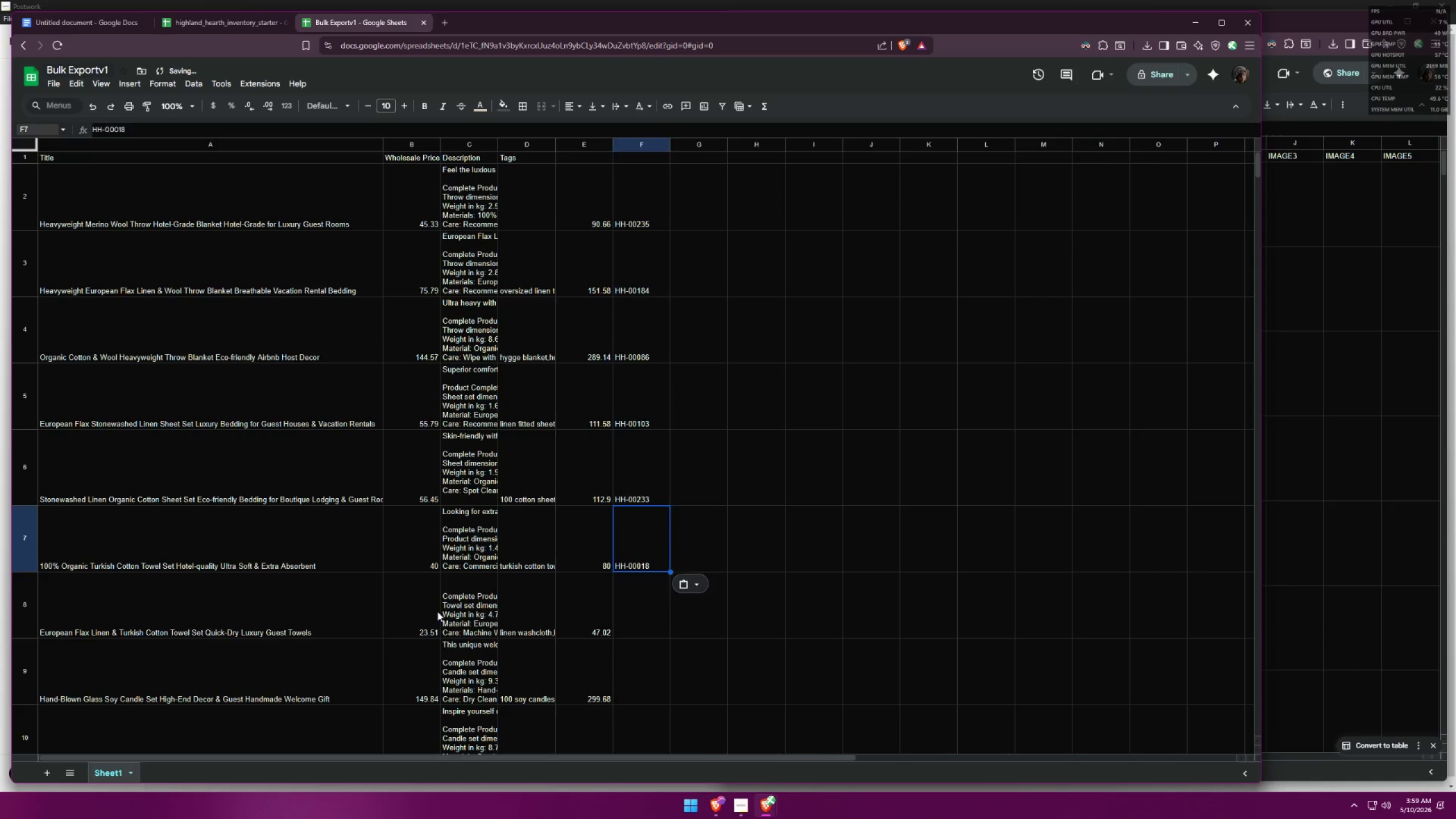 
key(Control+ControlLeft)
 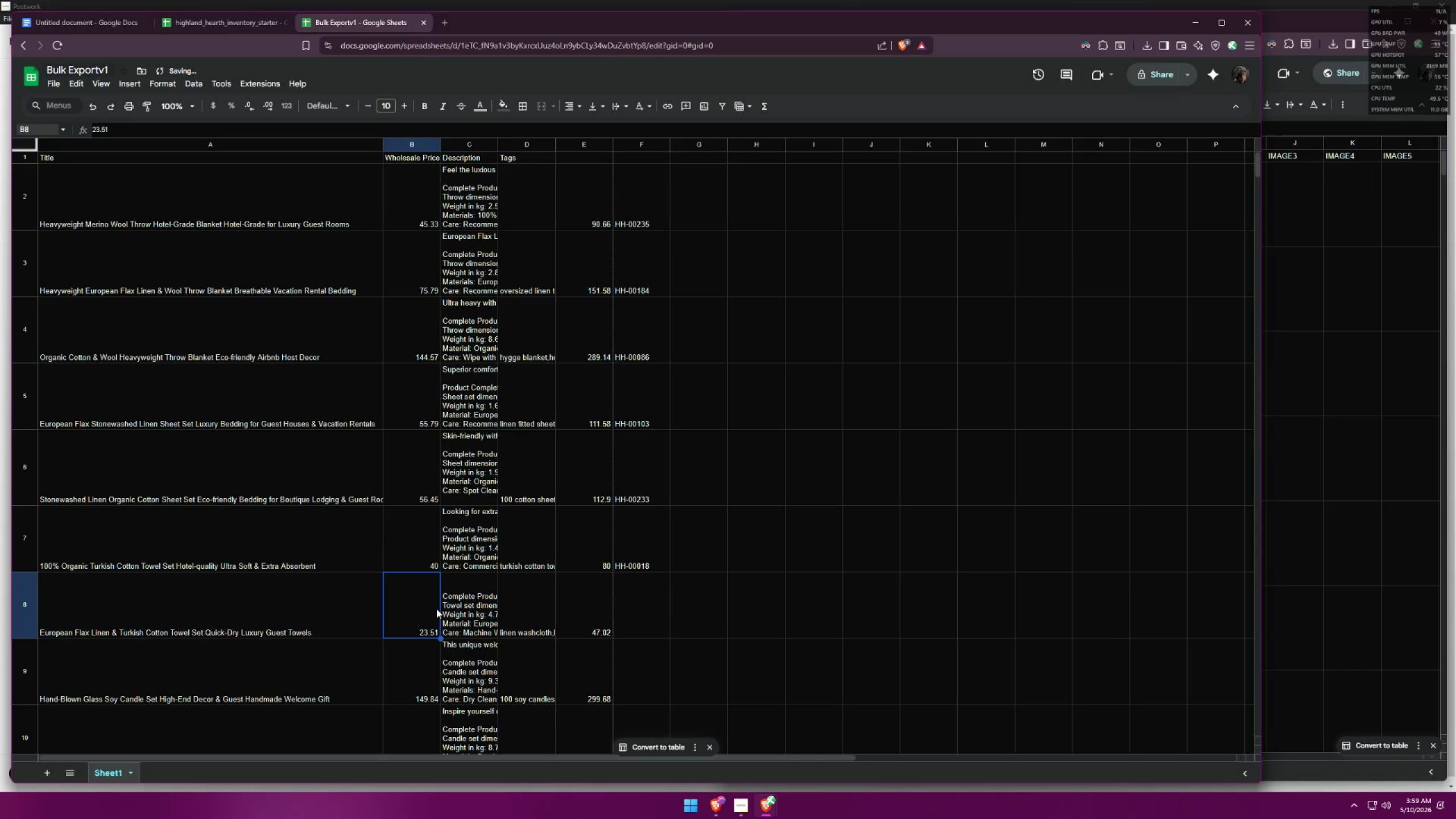 
key(Control+C)
 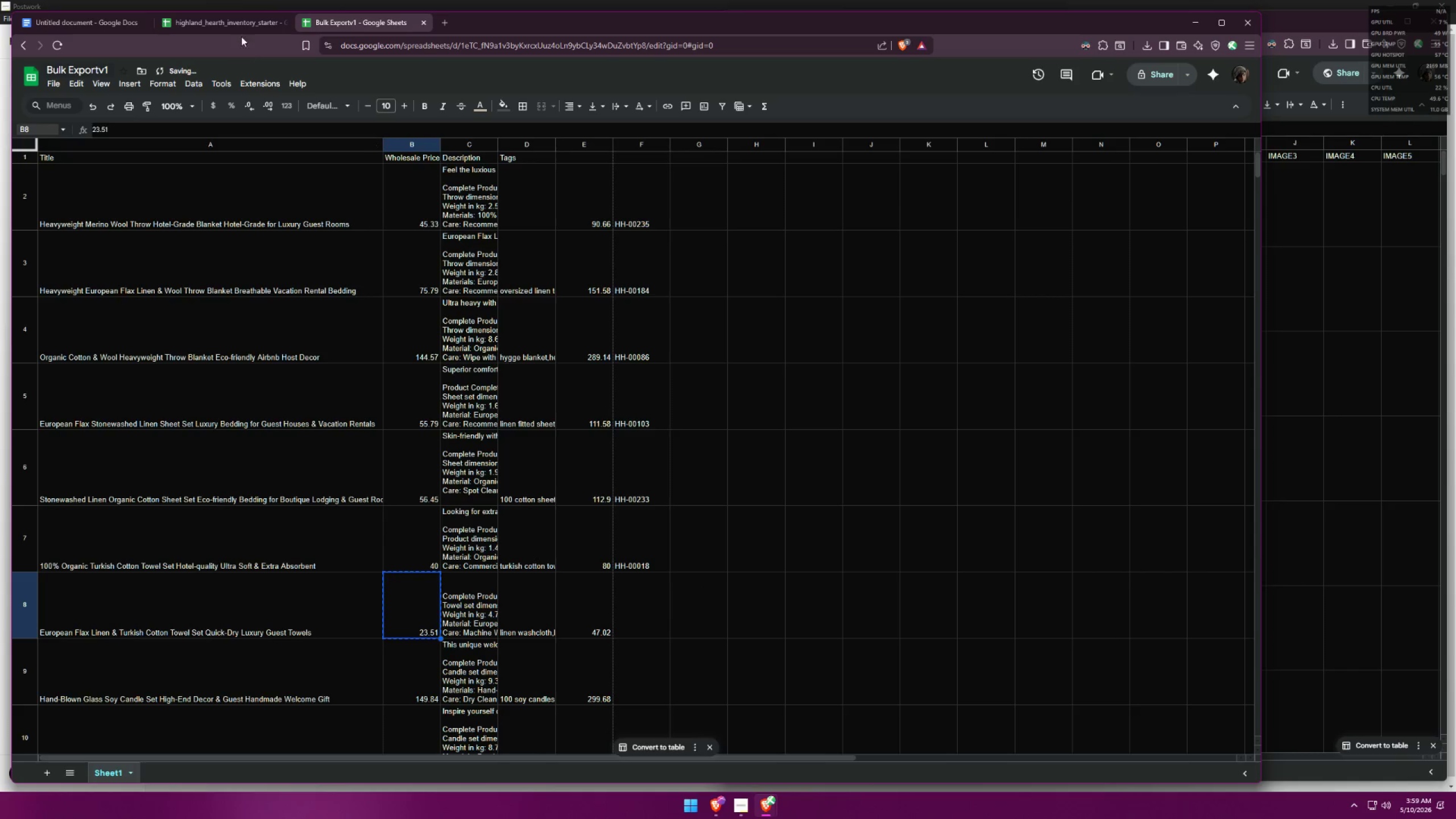 
left_click([243, 19])
 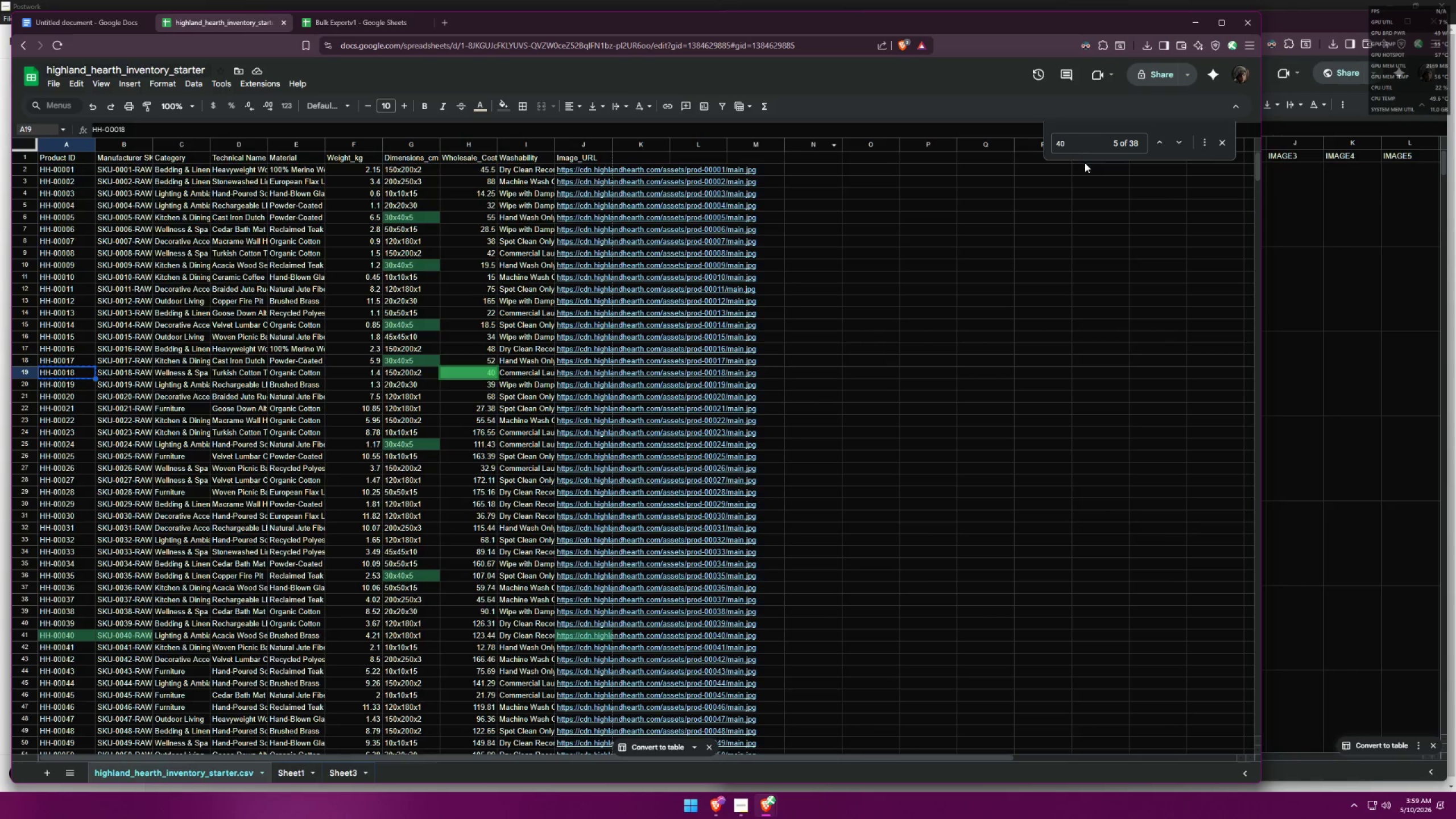 
left_click_drag(start_coordinate=[1071, 140], to_coordinate=[1027, 134])
 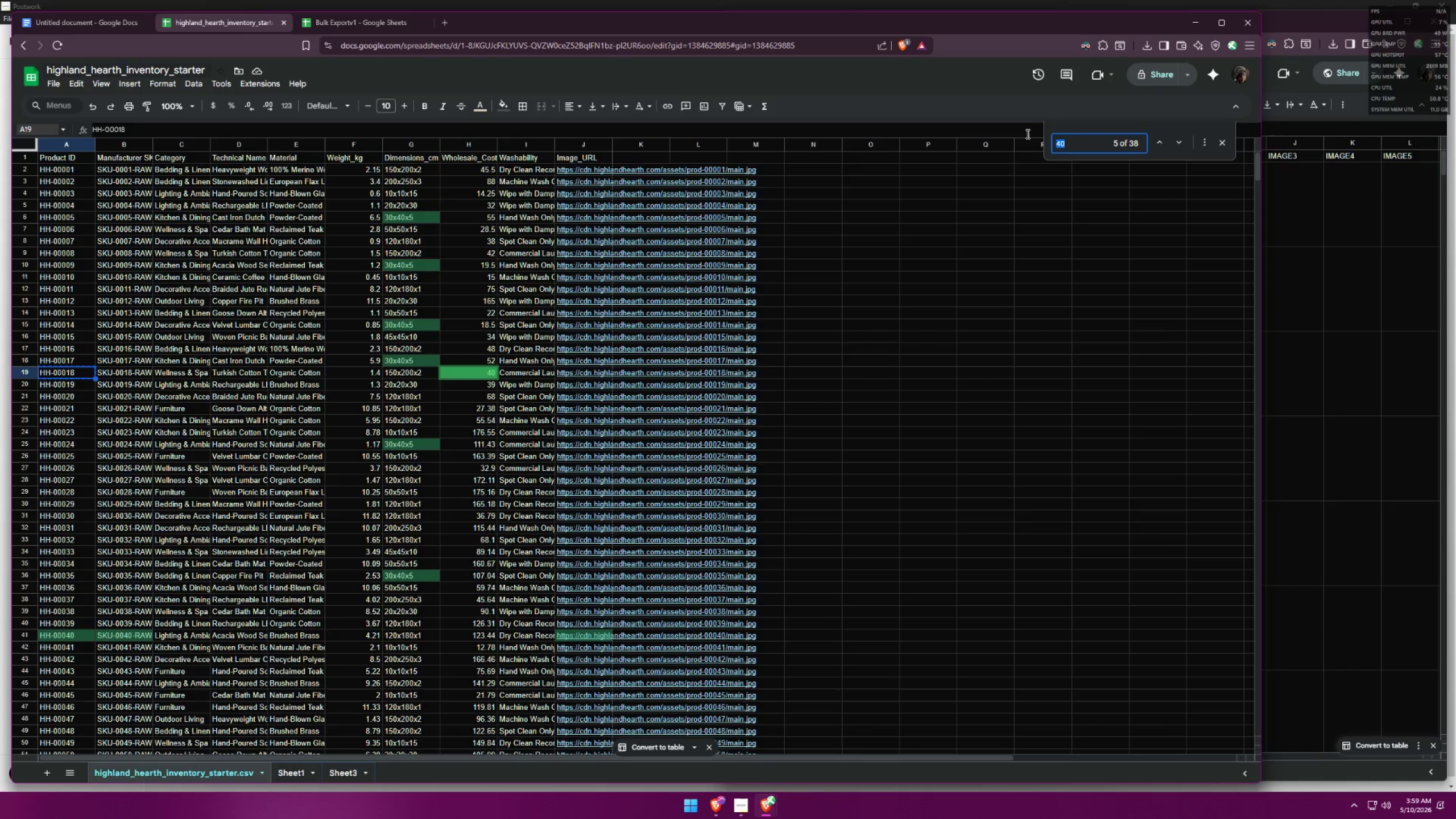 
key(Control+ControlLeft)
 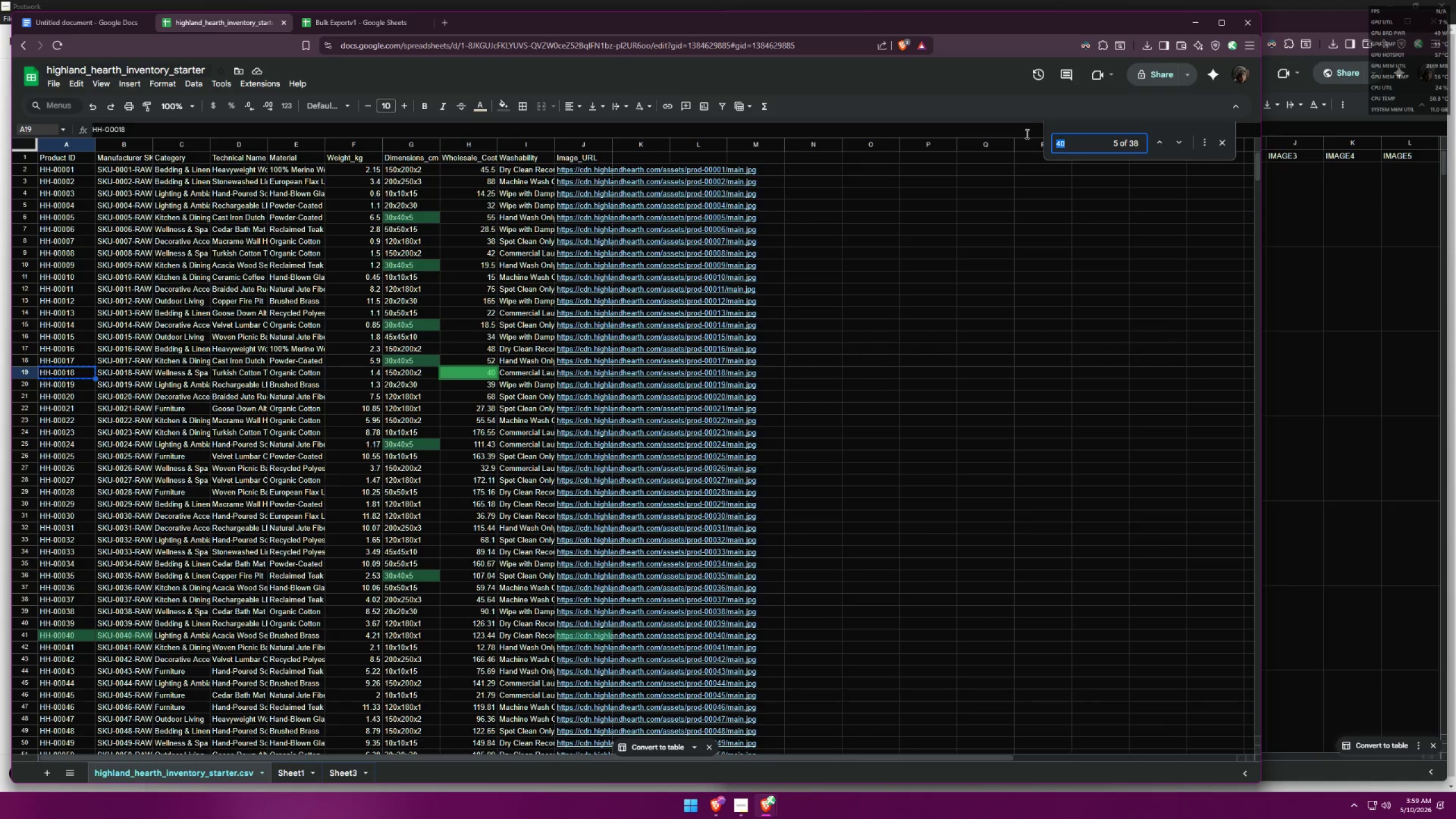 
key(Control+V)
 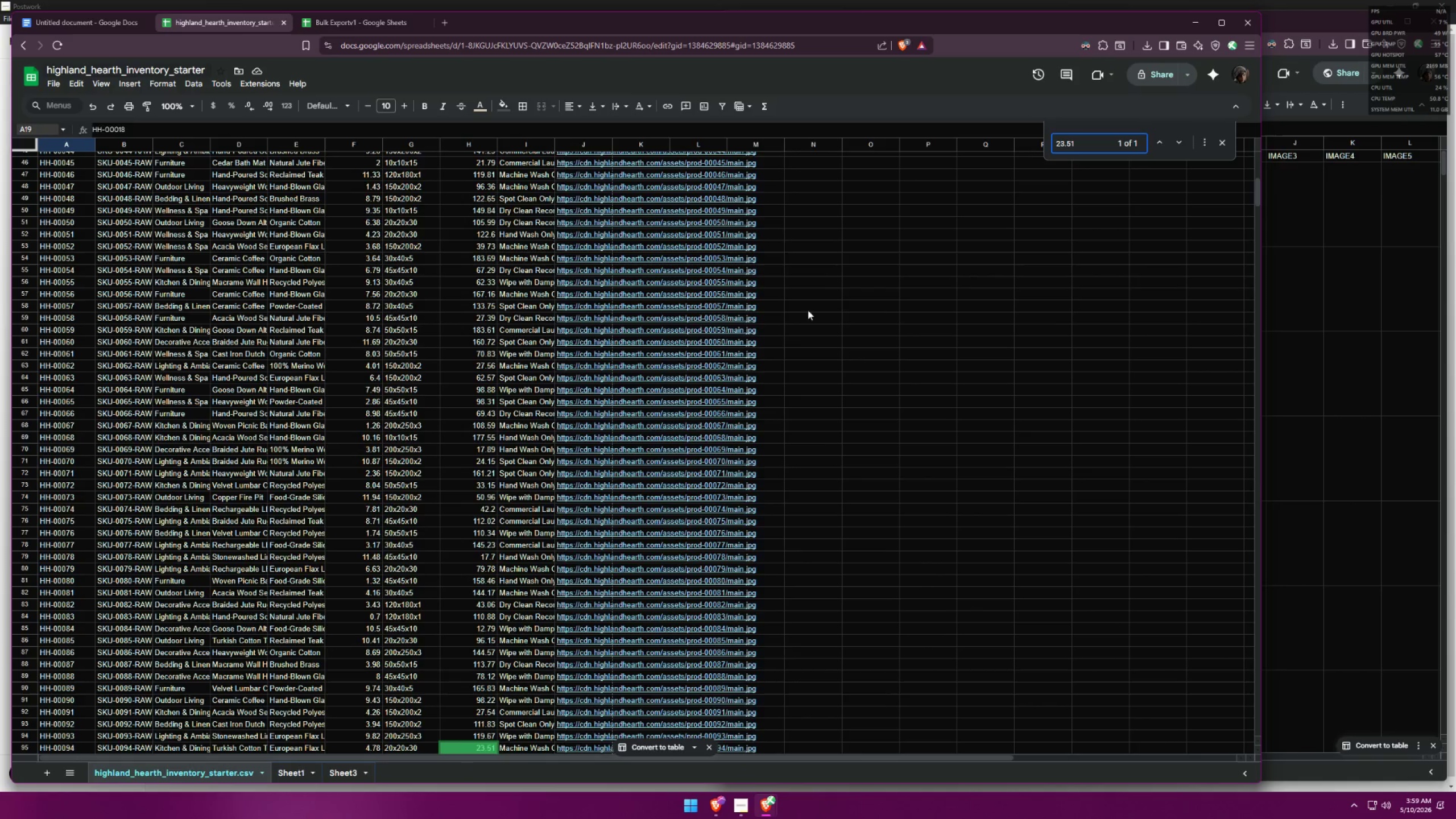 
scroll: coordinate [635, 440], scroll_direction: down, amount: 3.0
 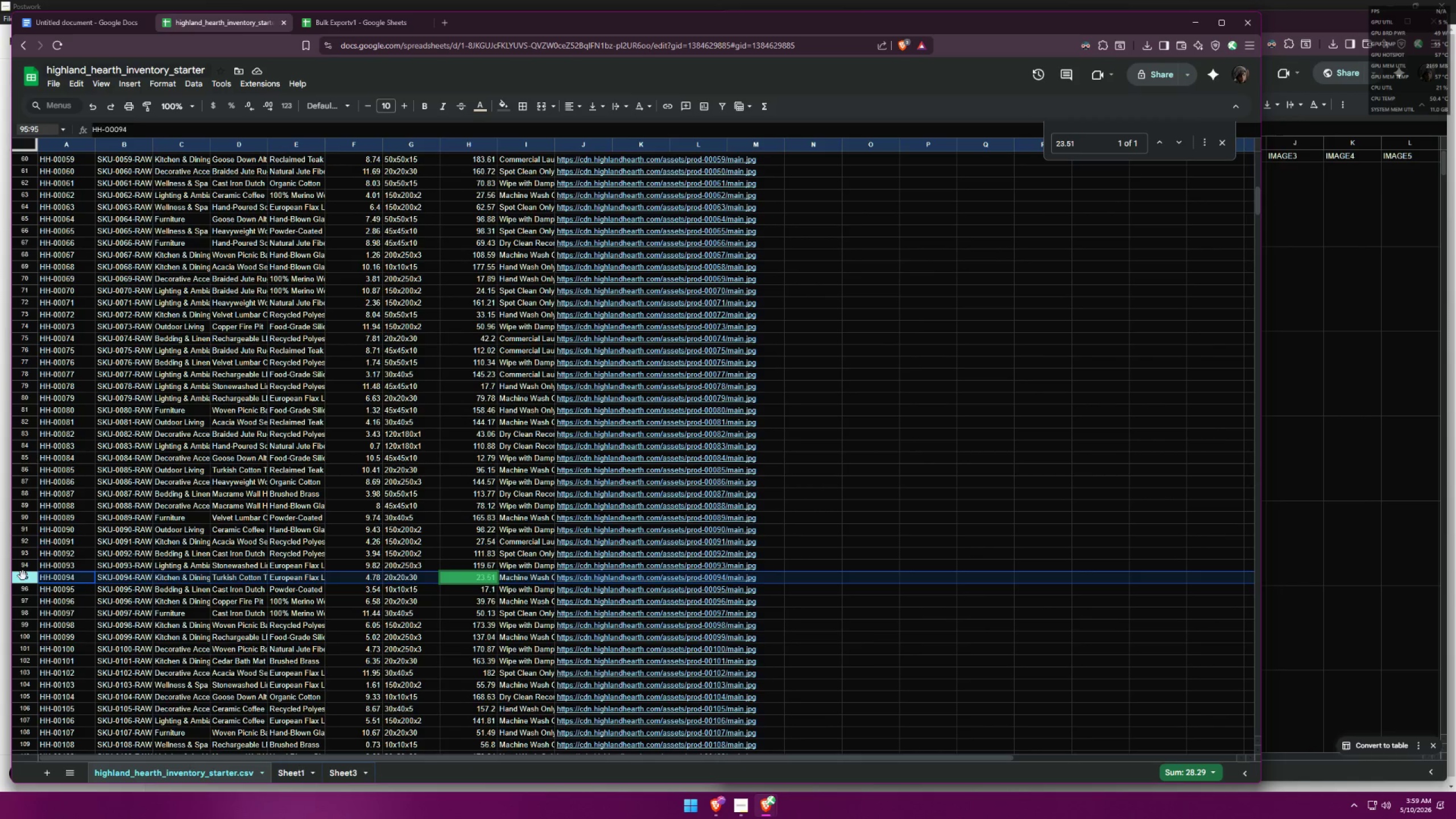 
key(Control+ControlLeft)
 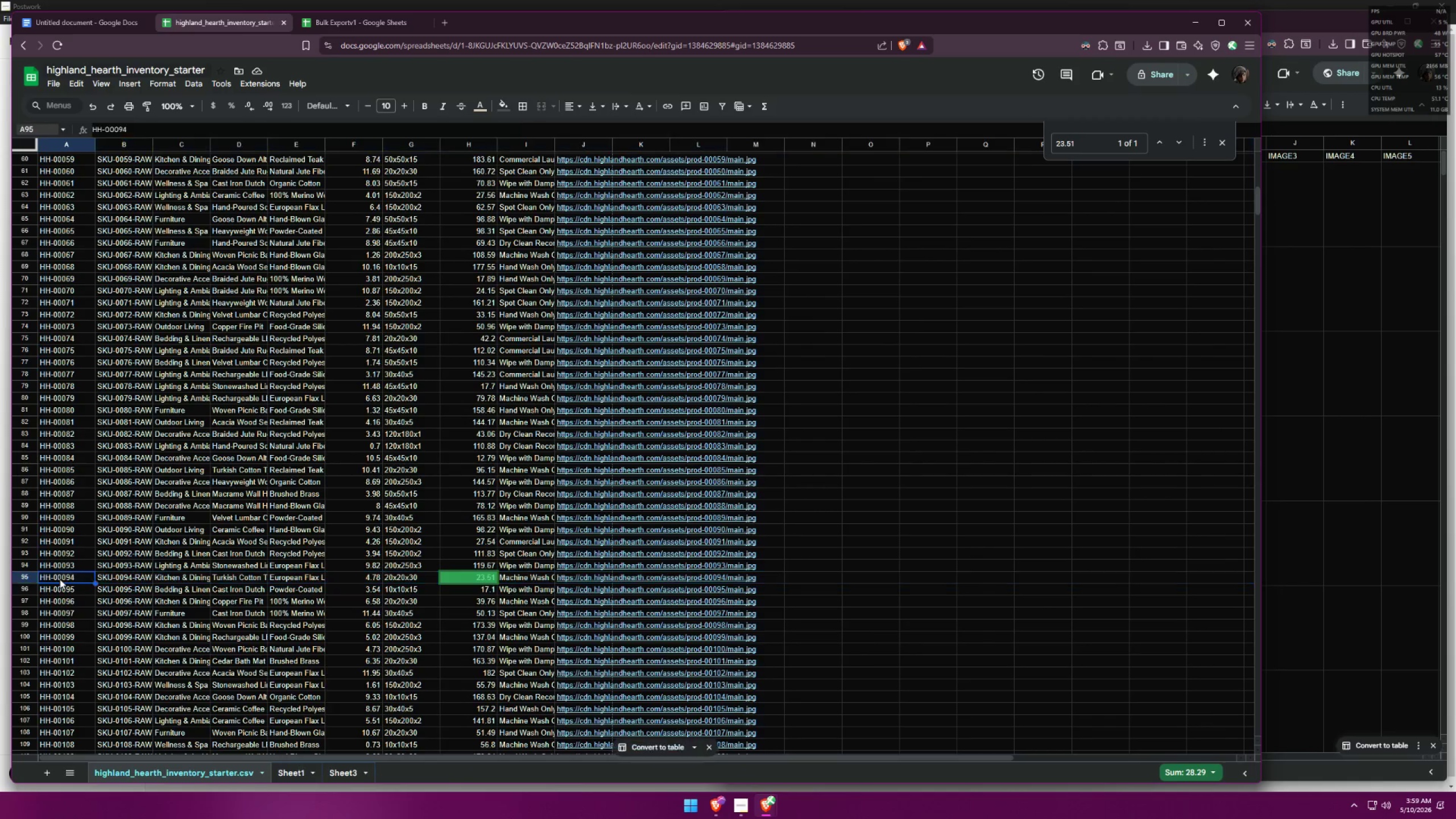 
key(Control+C)
 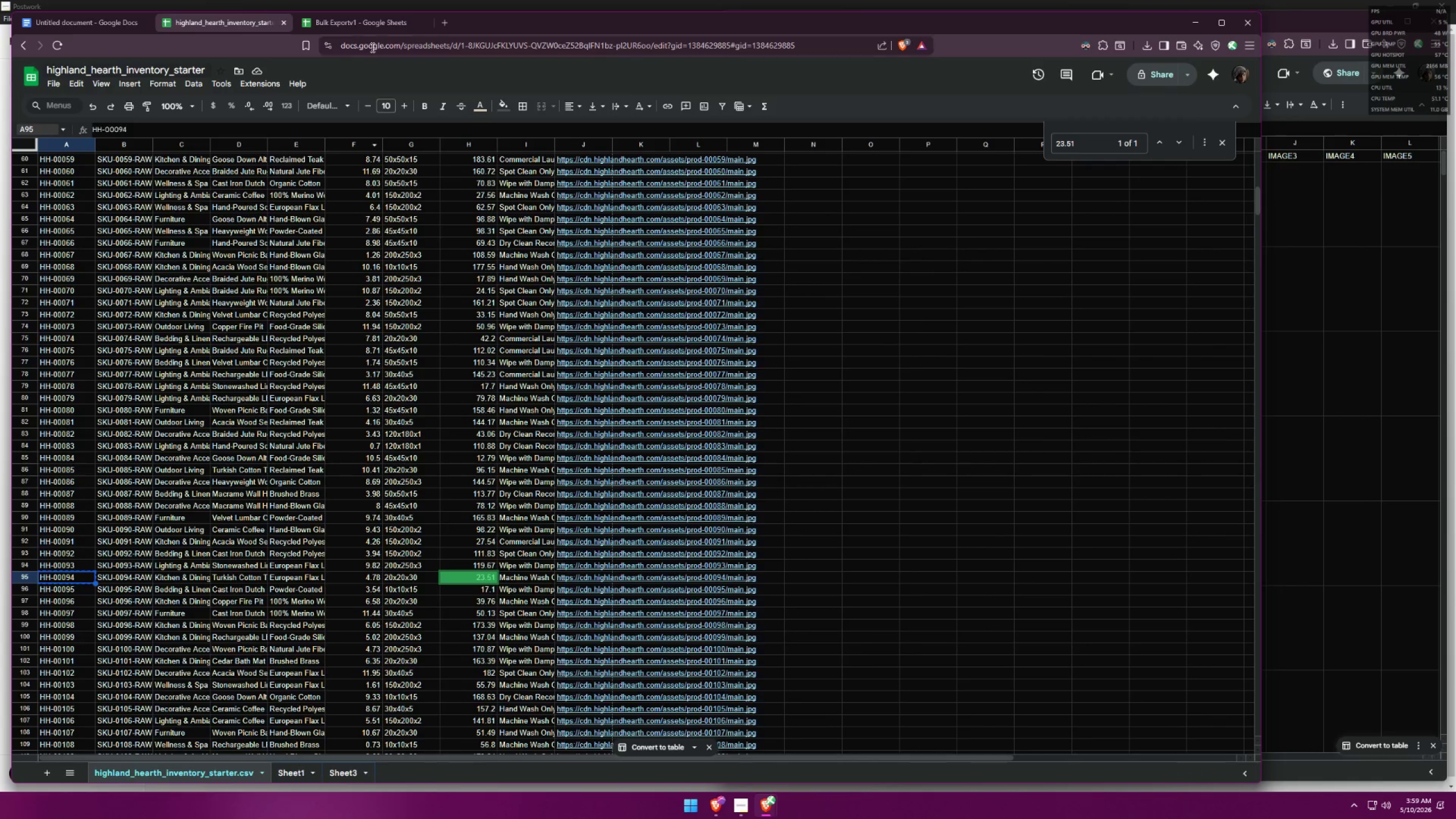 
left_click([373, 30])
 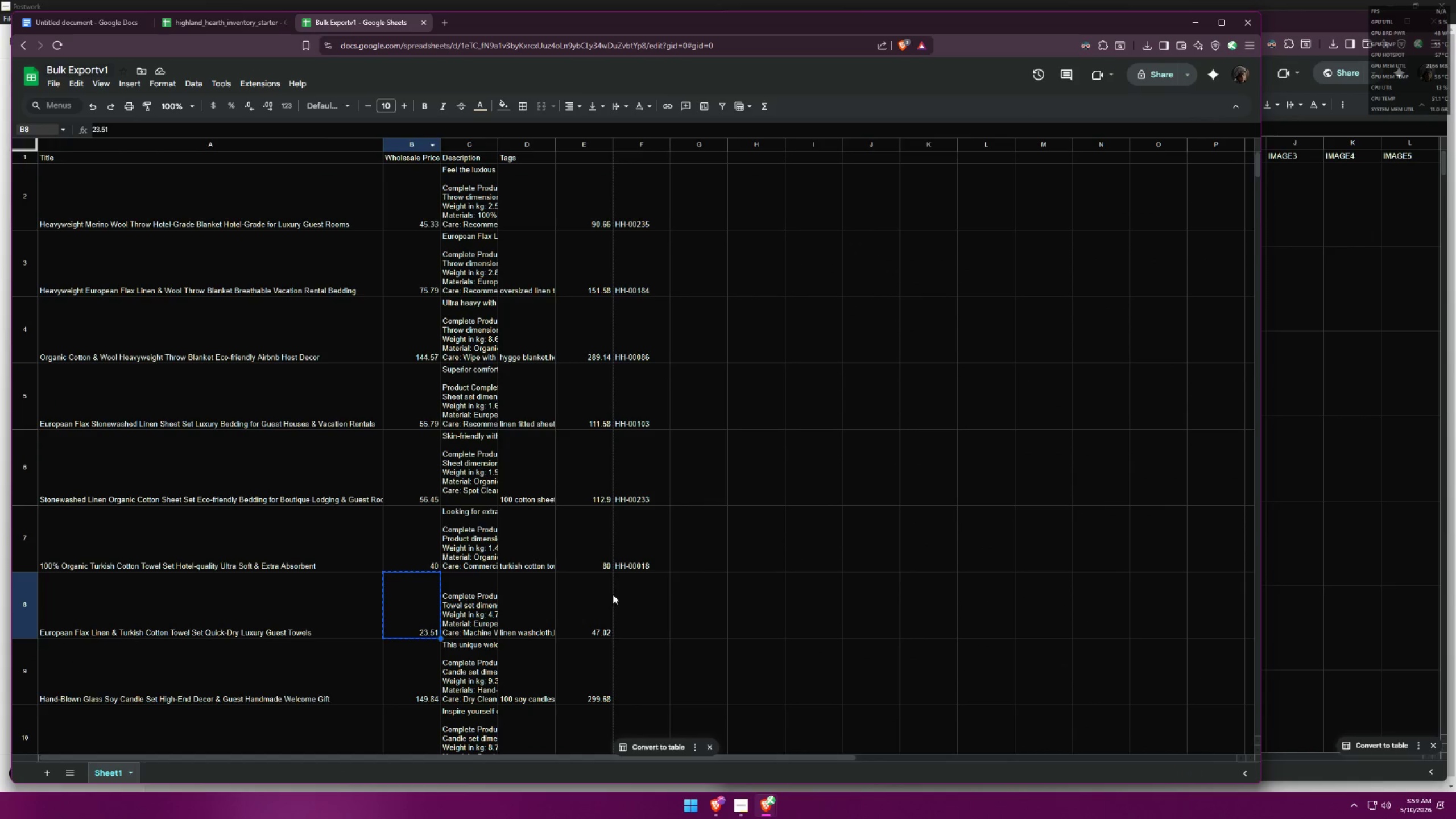 
left_click([638, 616])
 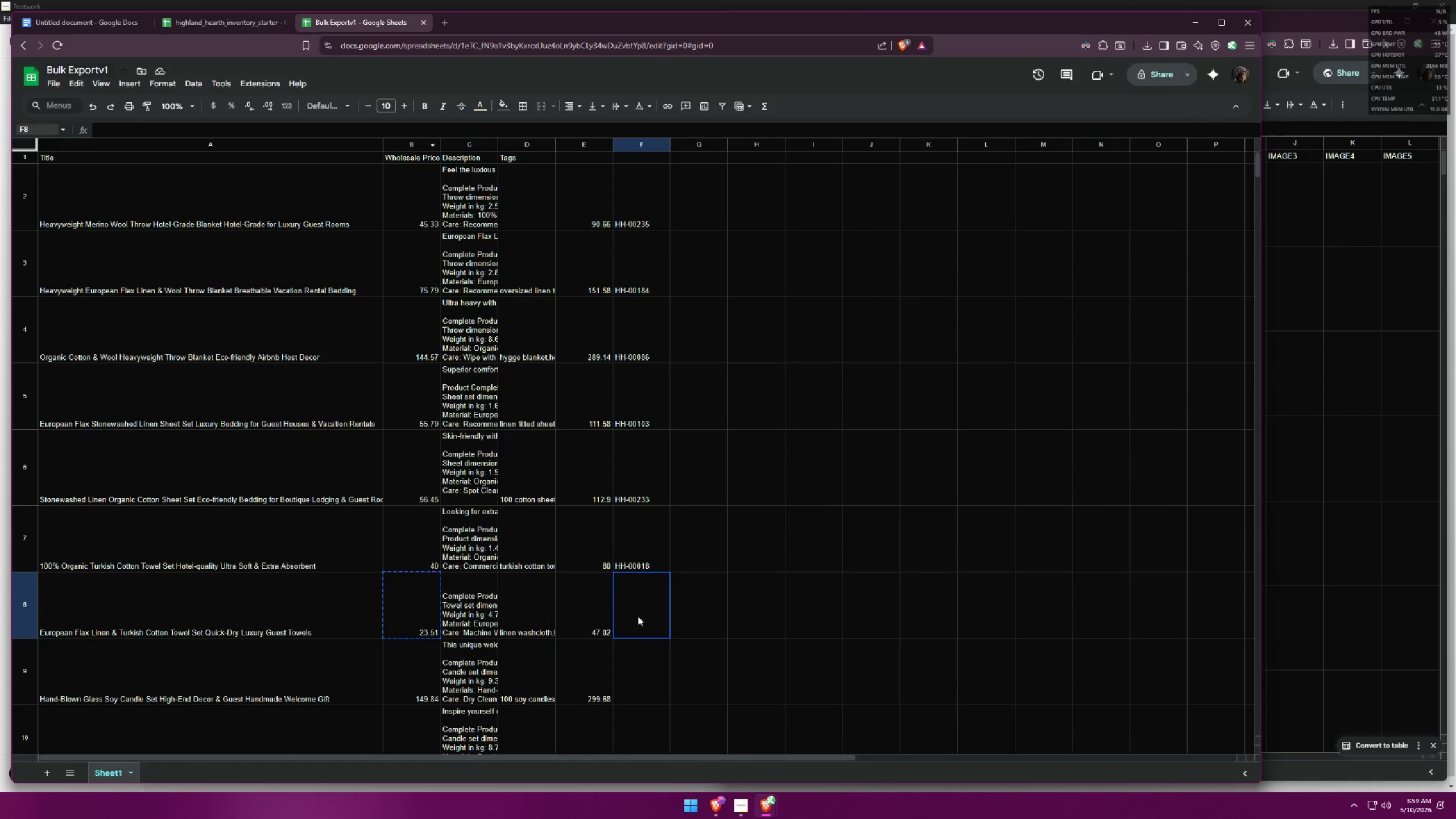 
key(Control+ControlLeft)
 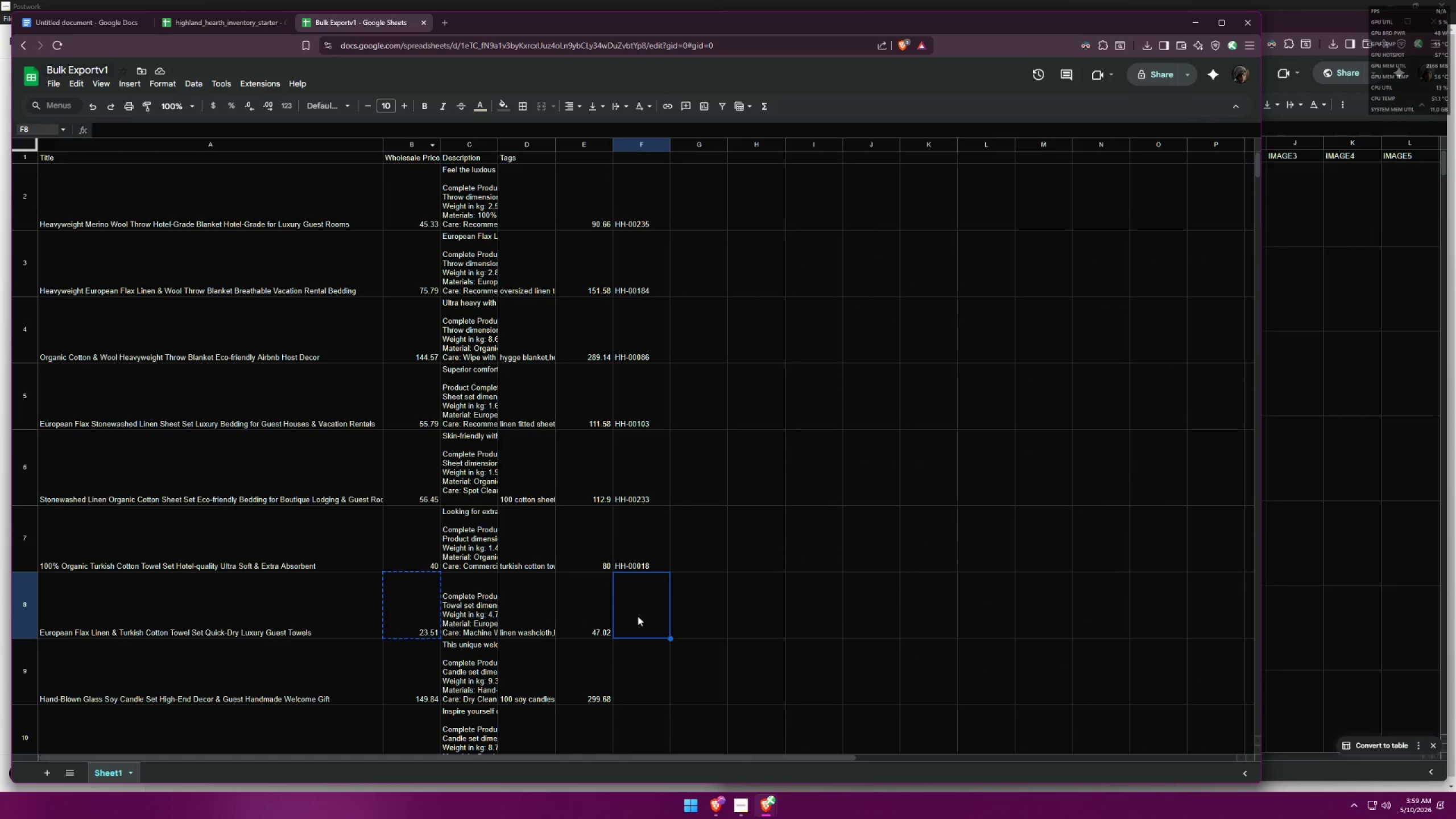 
key(Control+V)
 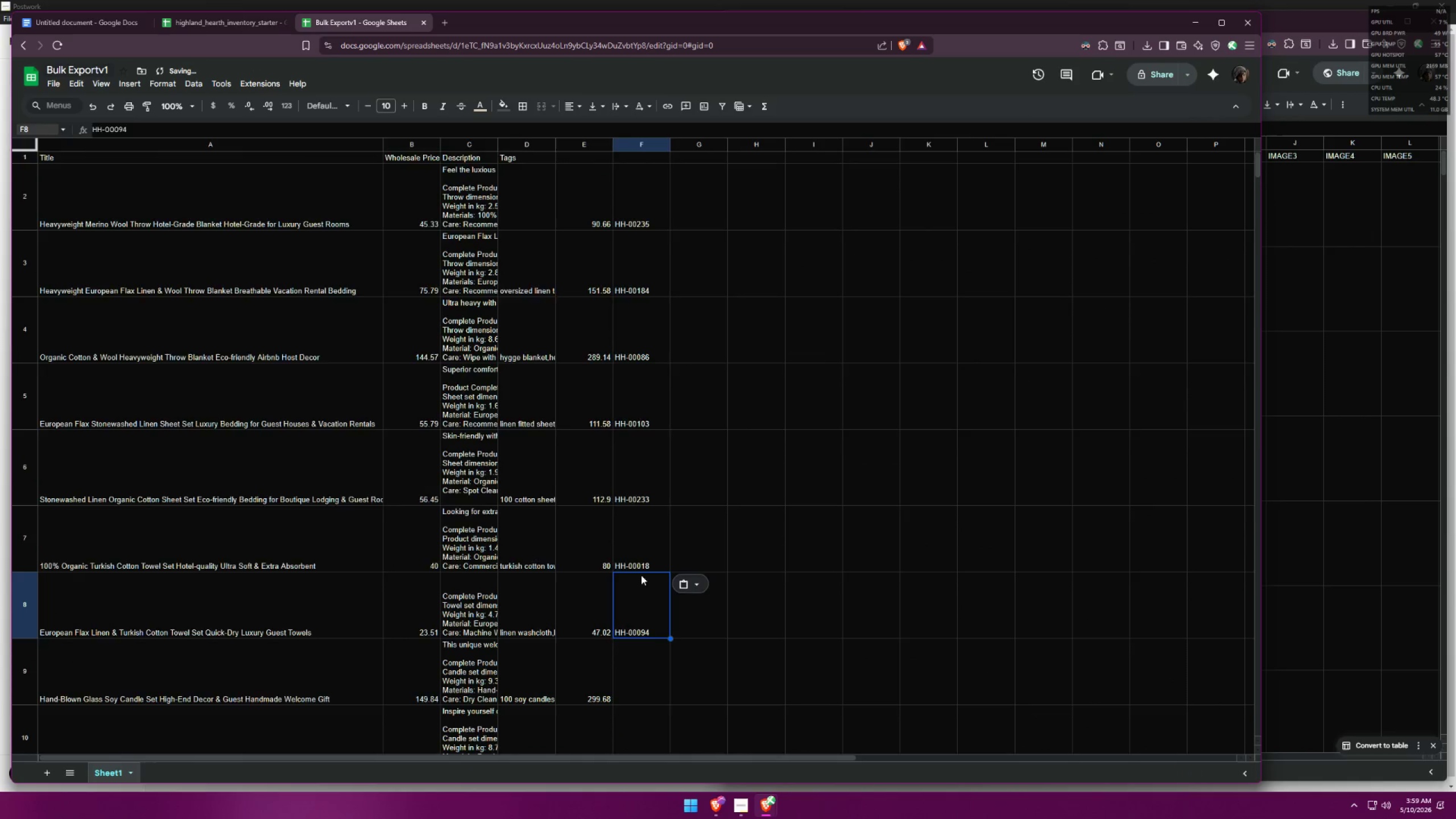 
scroll: coordinate [642, 546], scroll_direction: down, amount: 3.0
 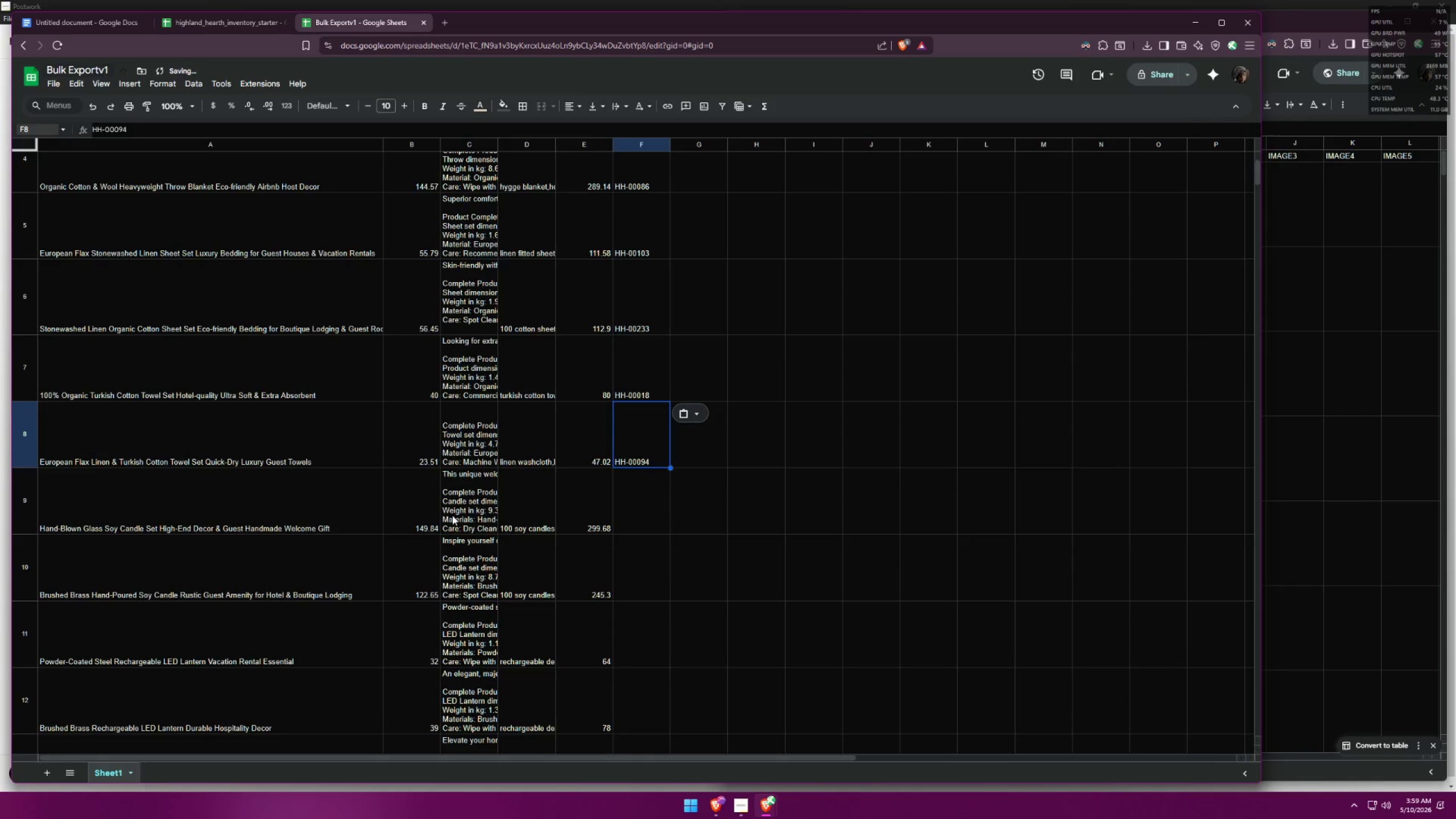 
left_click([415, 509])
 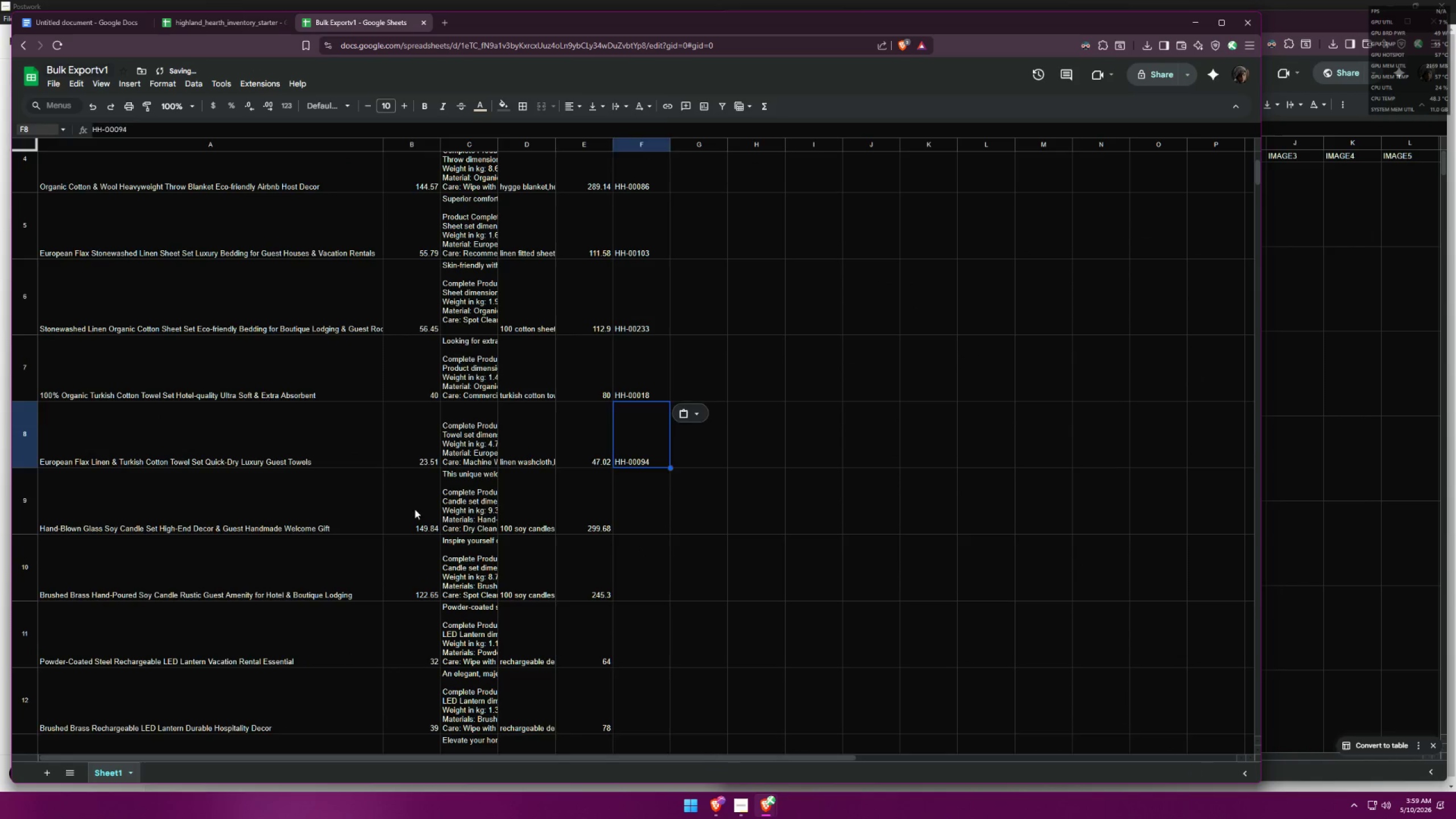 
key(Control+ControlLeft)
 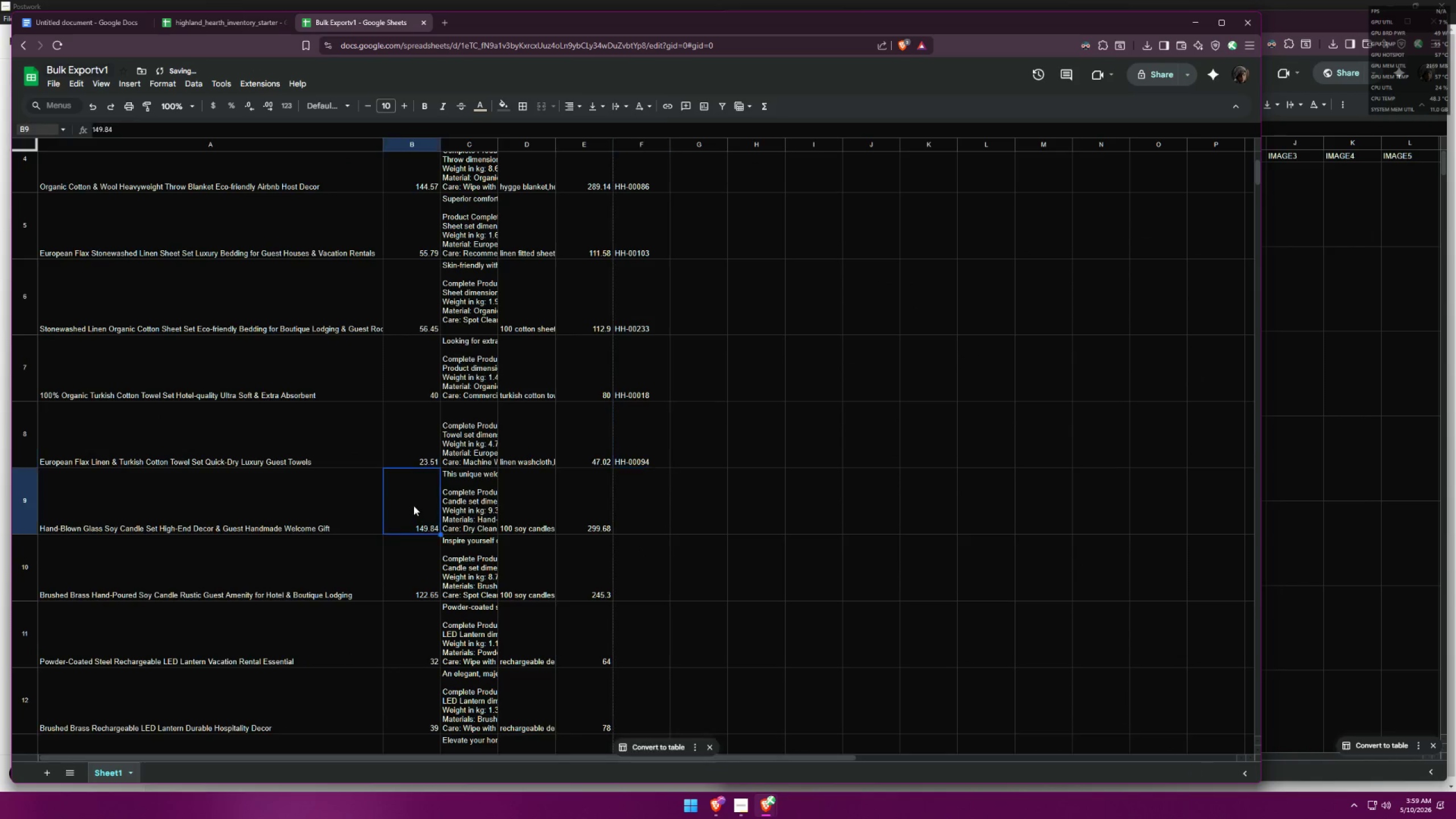 
key(Control+C)
 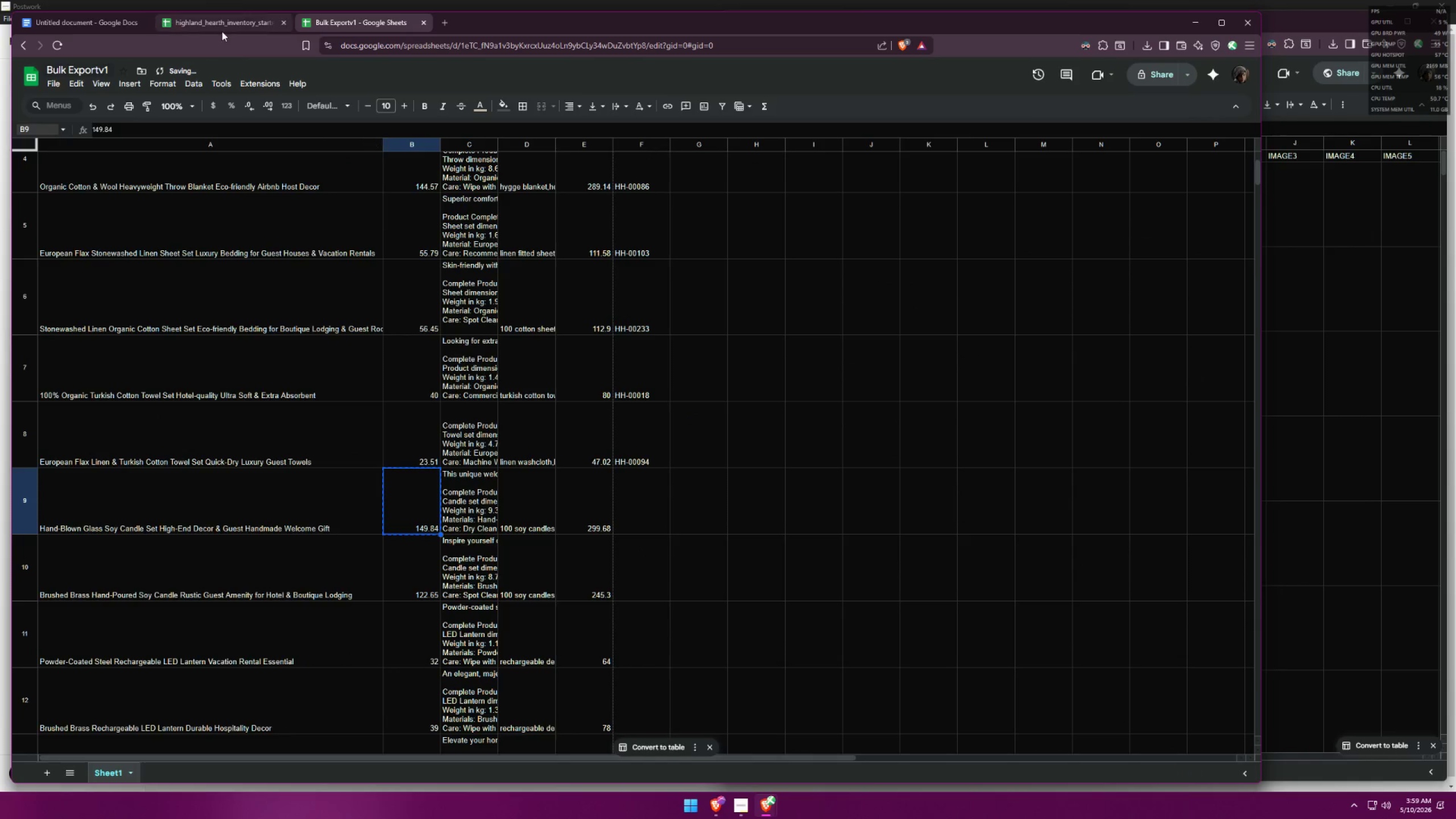 
left_click([222, 22])
 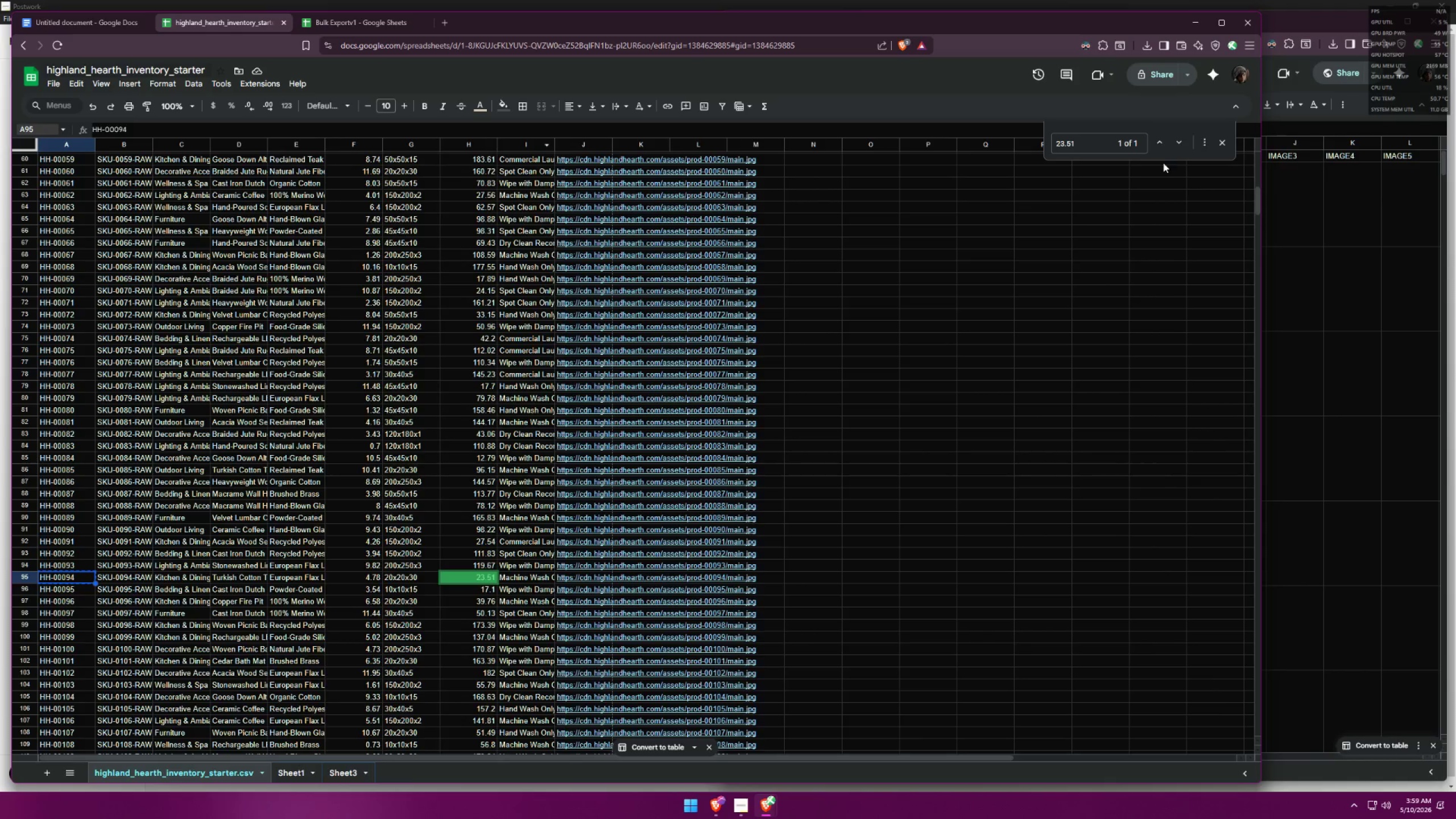 
left_click_drag(start_coordinate=[1092, 148], to_coordinate=[973, 136])
 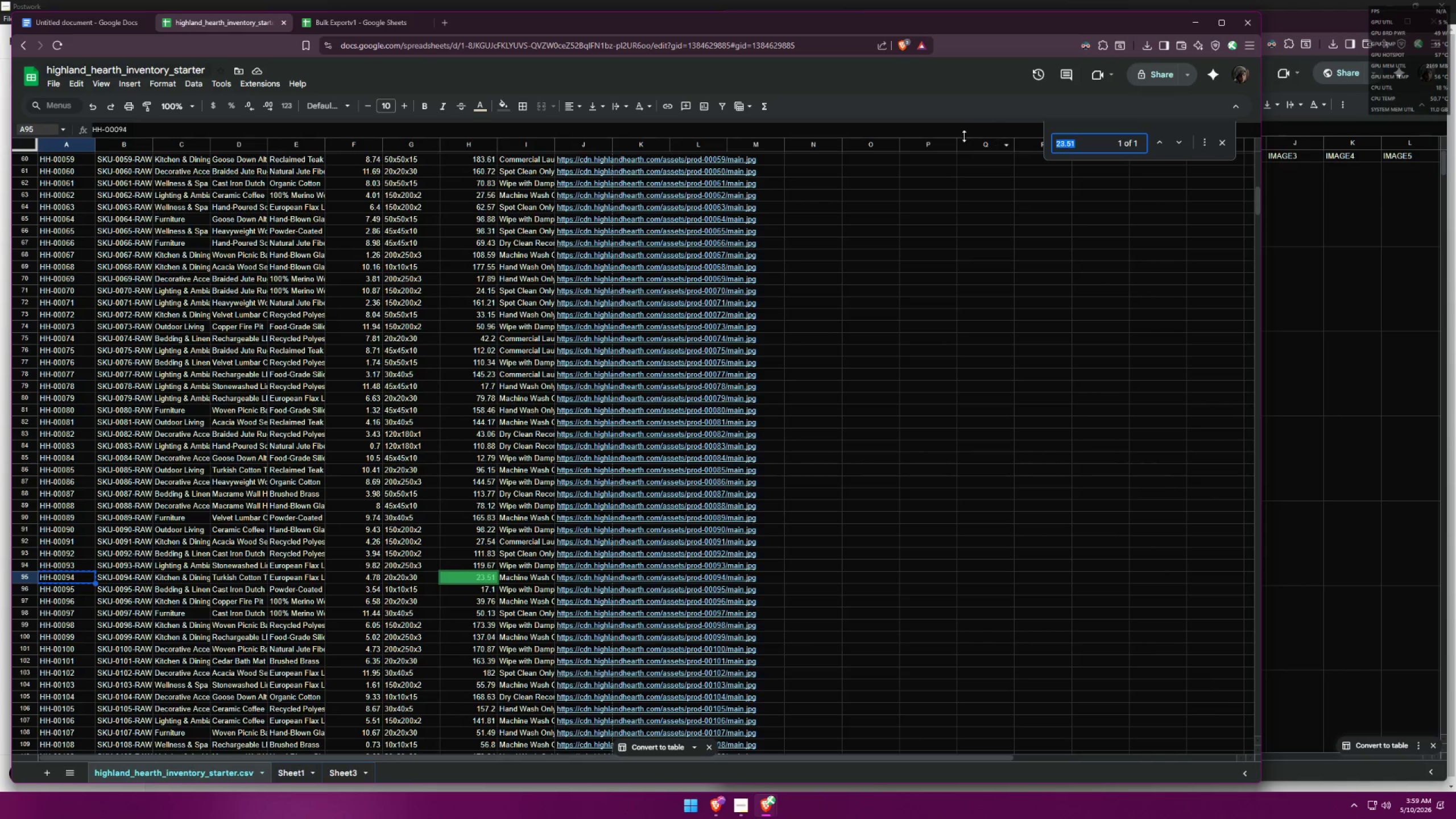 
key(Control+ControlLeft)
 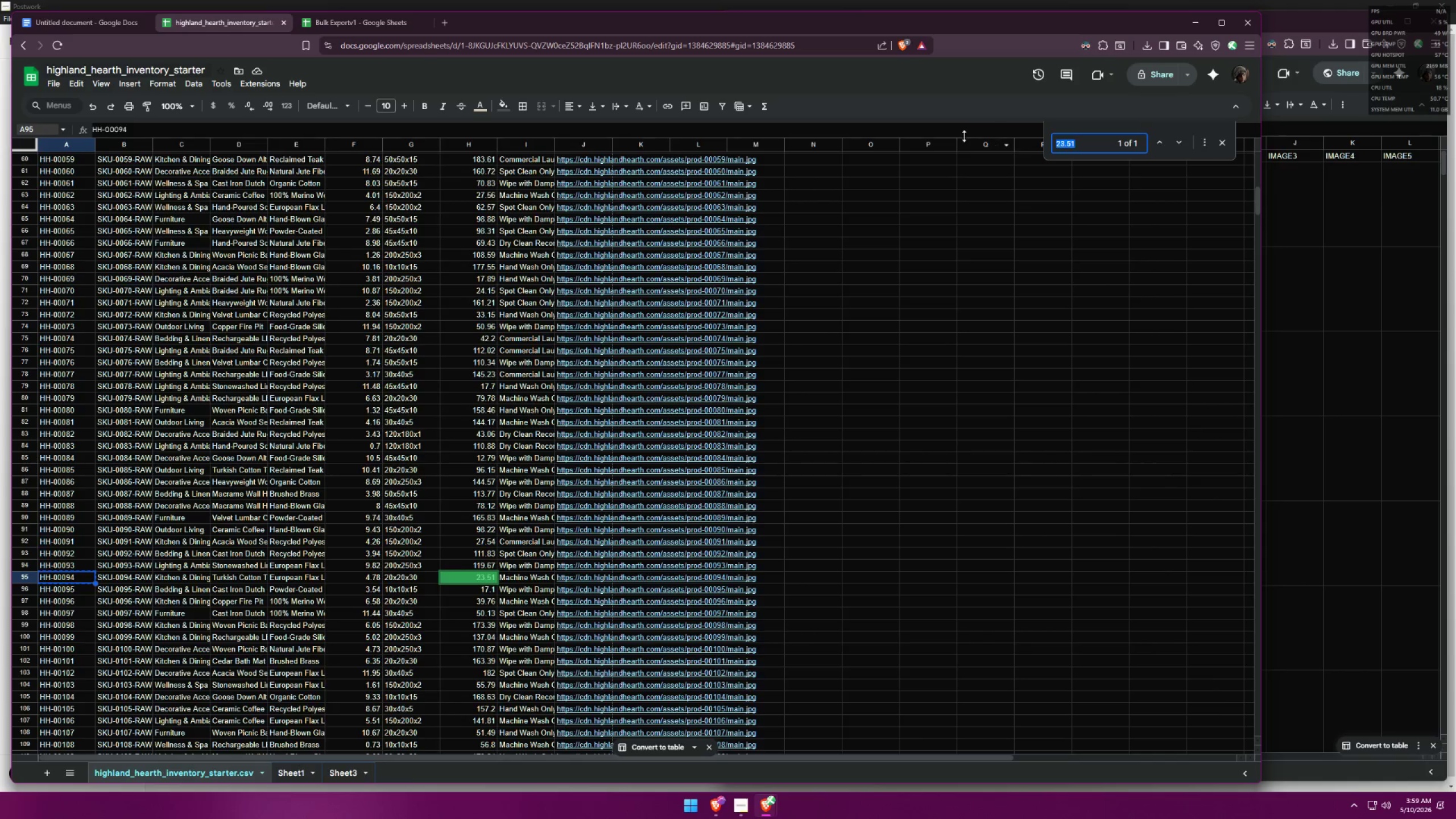 
key(Control+V)
 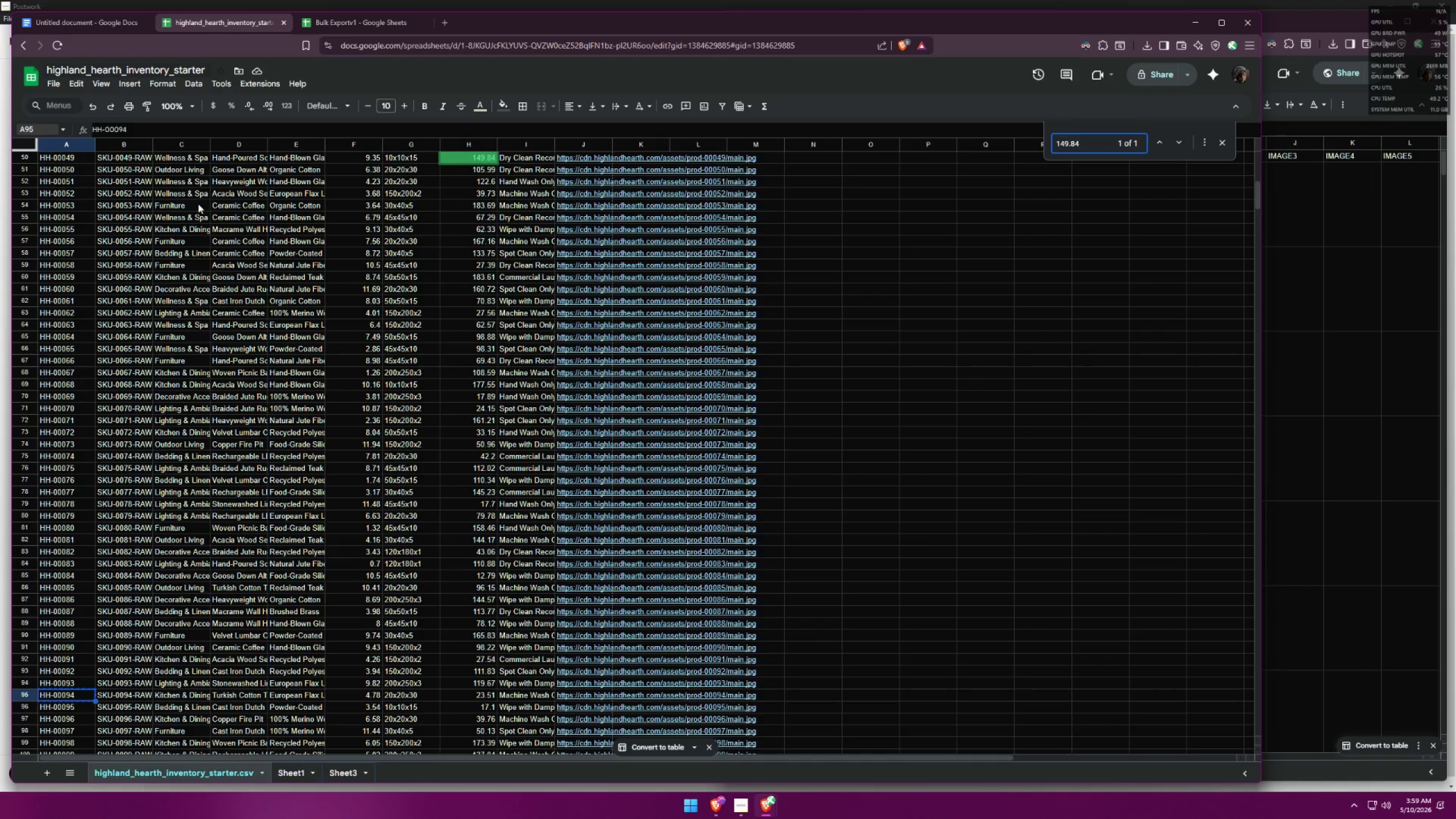 
scroll: coordinate [274, 274], scroll_direction: up, amount: 4.0
 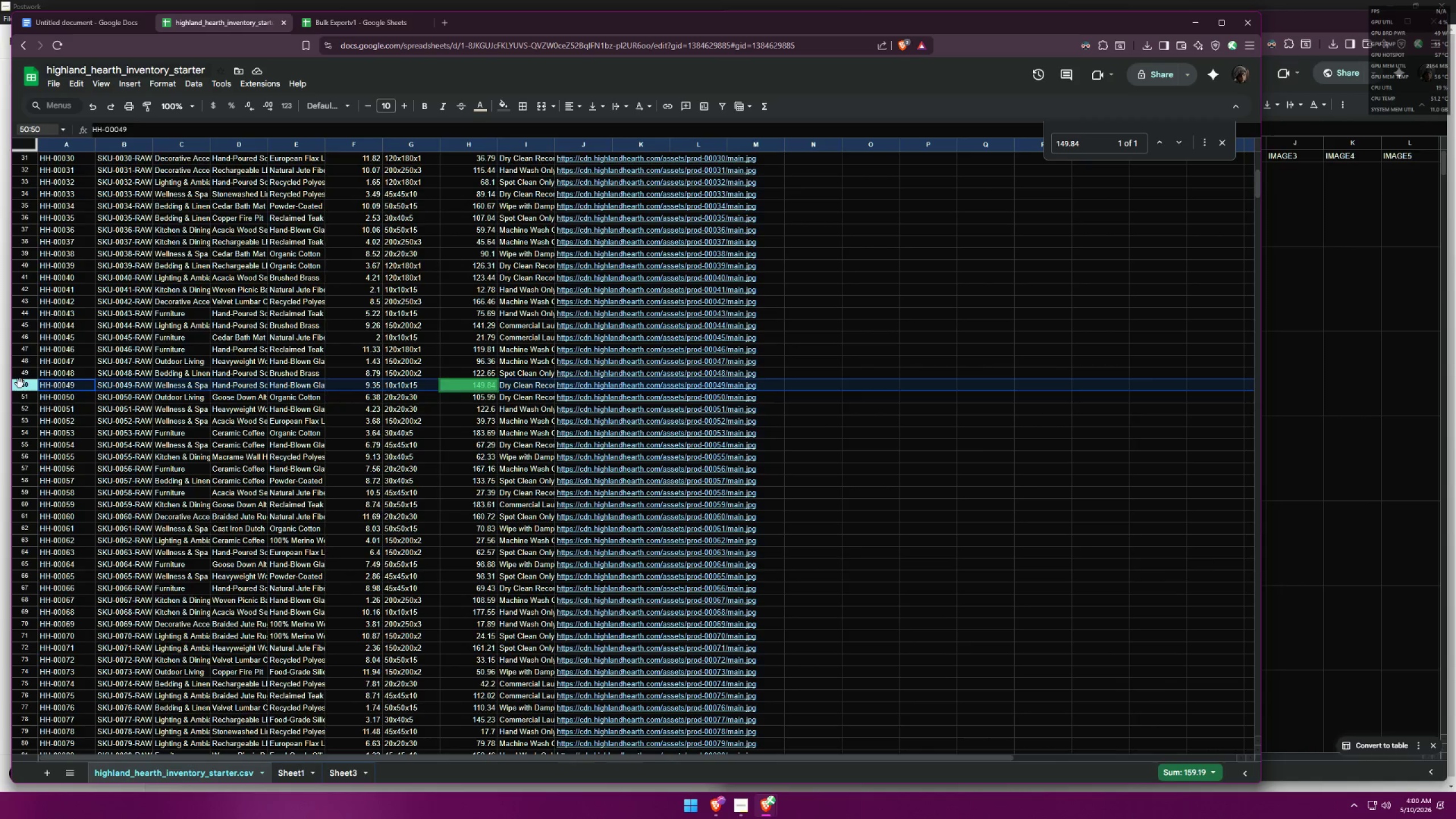 
key(Control+C)
 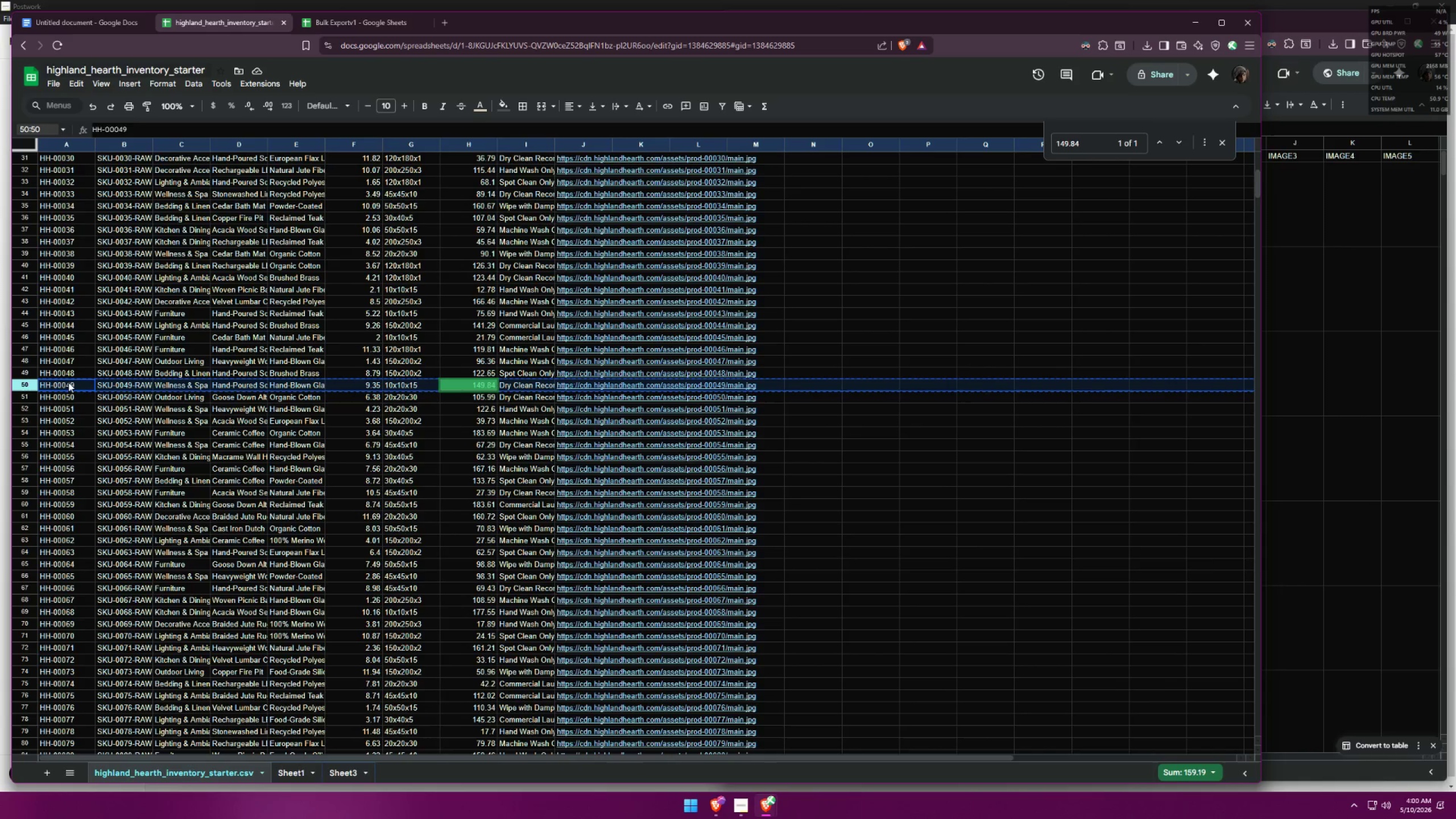 
key(Control+C)
 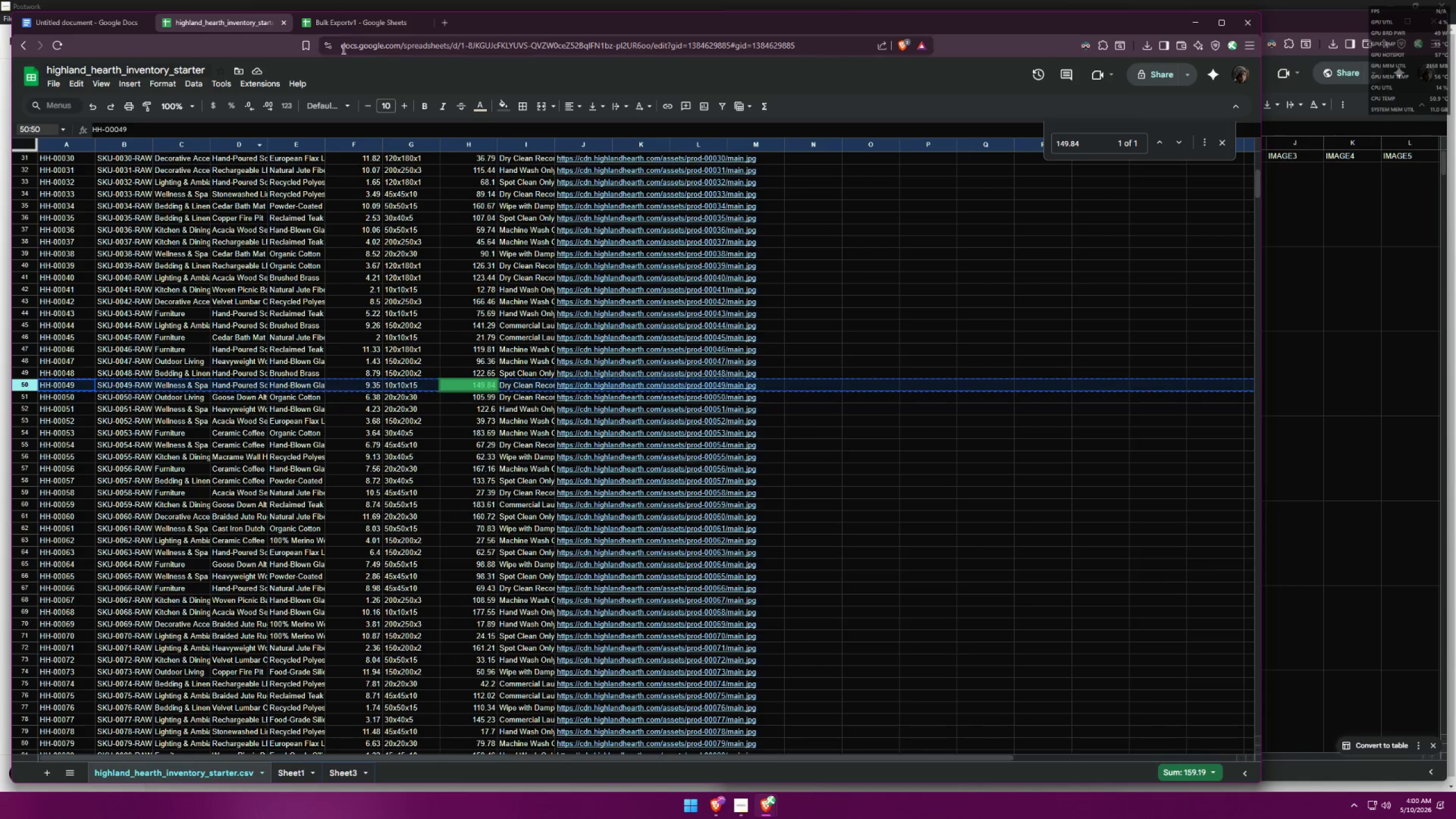 
left_click([351, 28])
 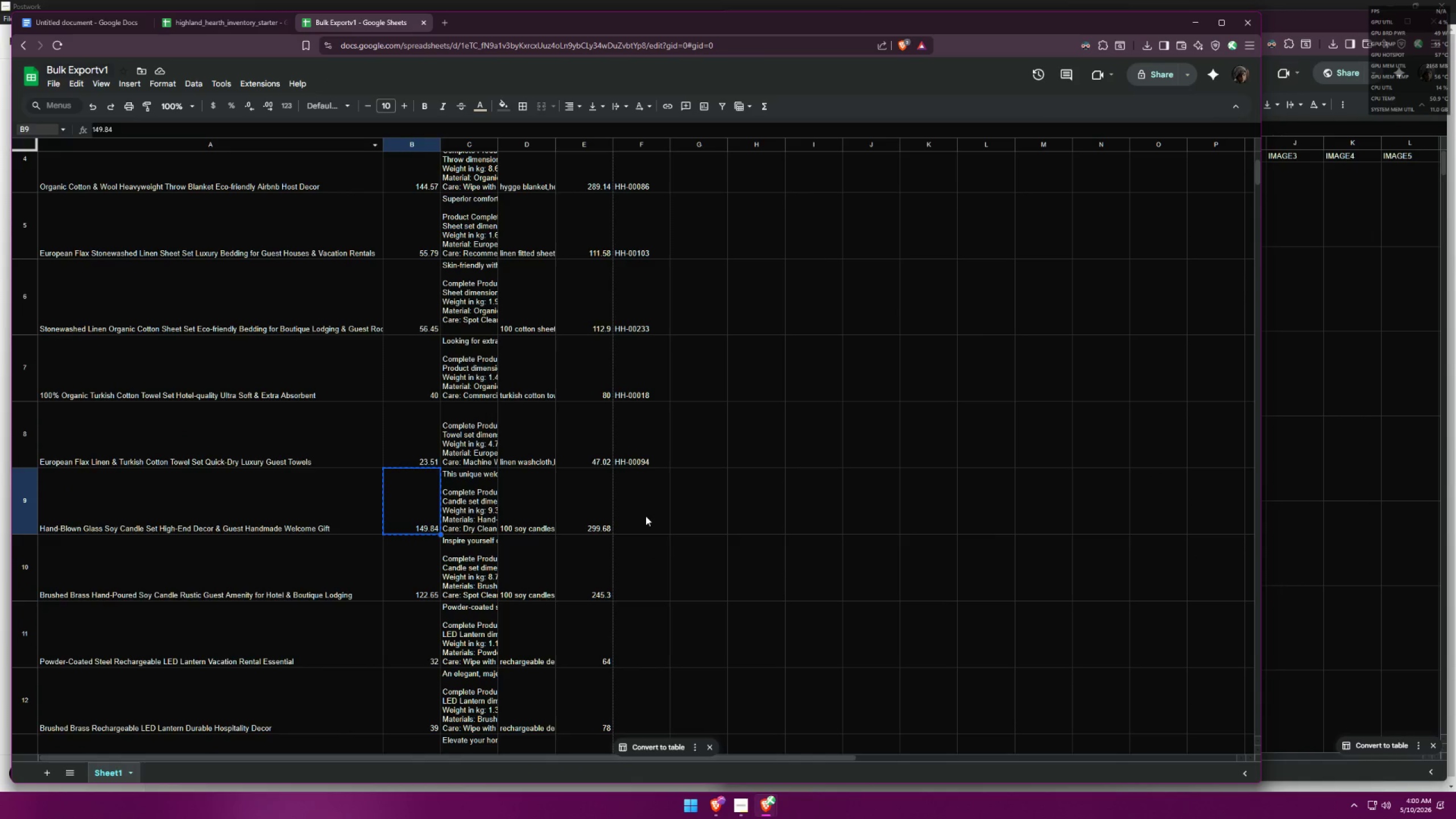 
double_click([643, 514])
 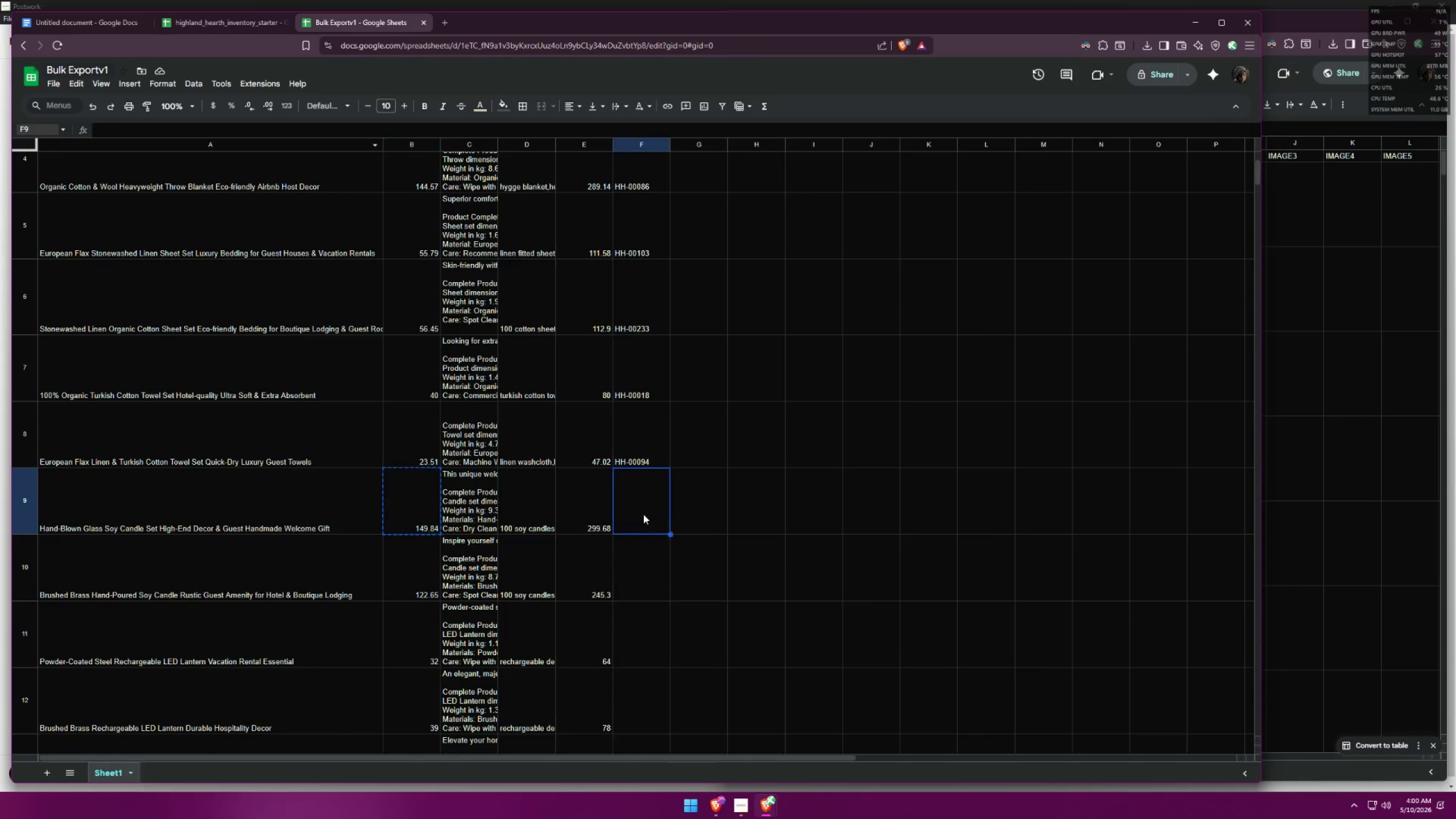 
key(Control+ControlLeft)
 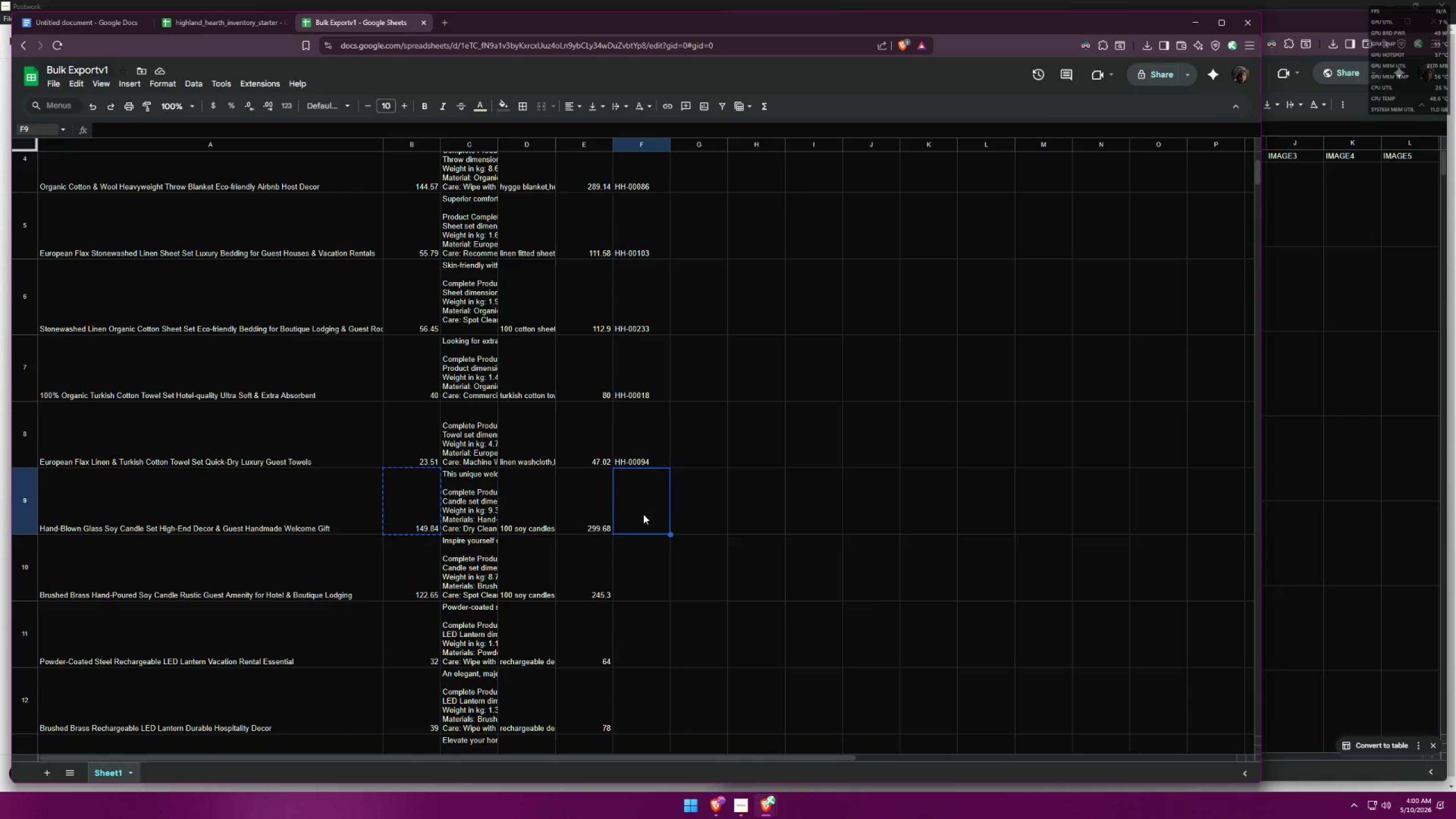 
key(Control+V)
 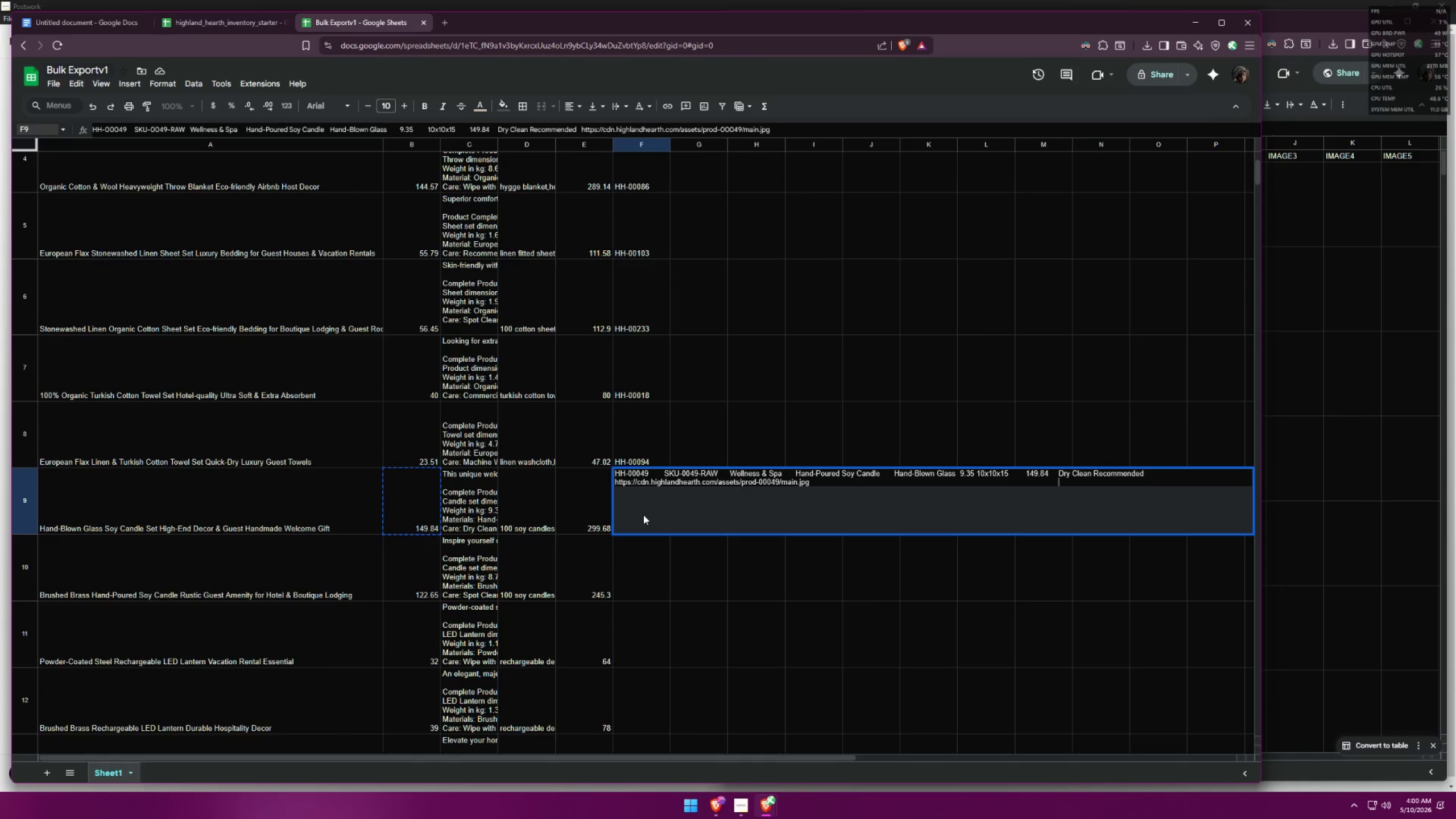 
key(Control+ControlLeft)
 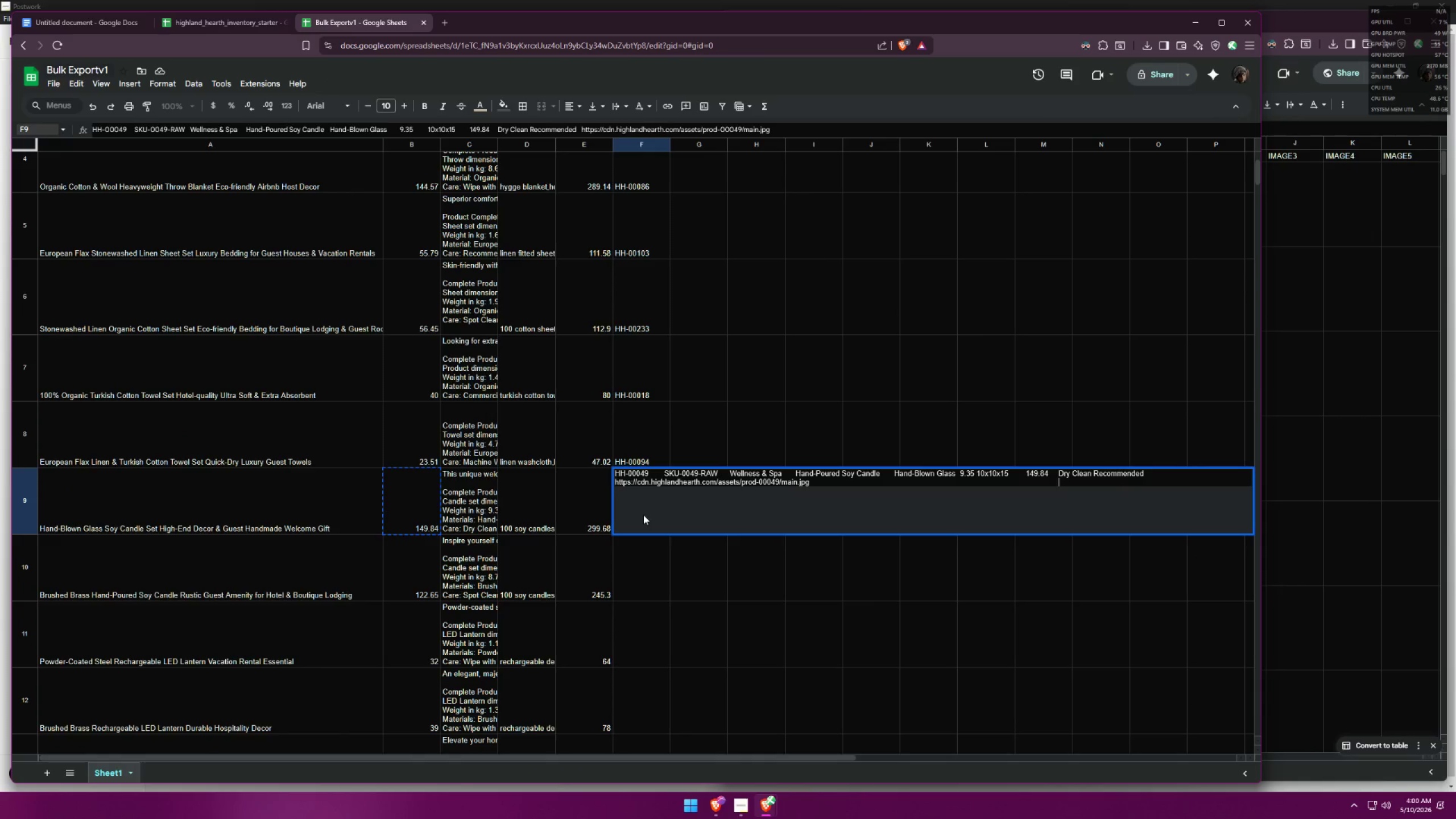 
key(Control+Z)
 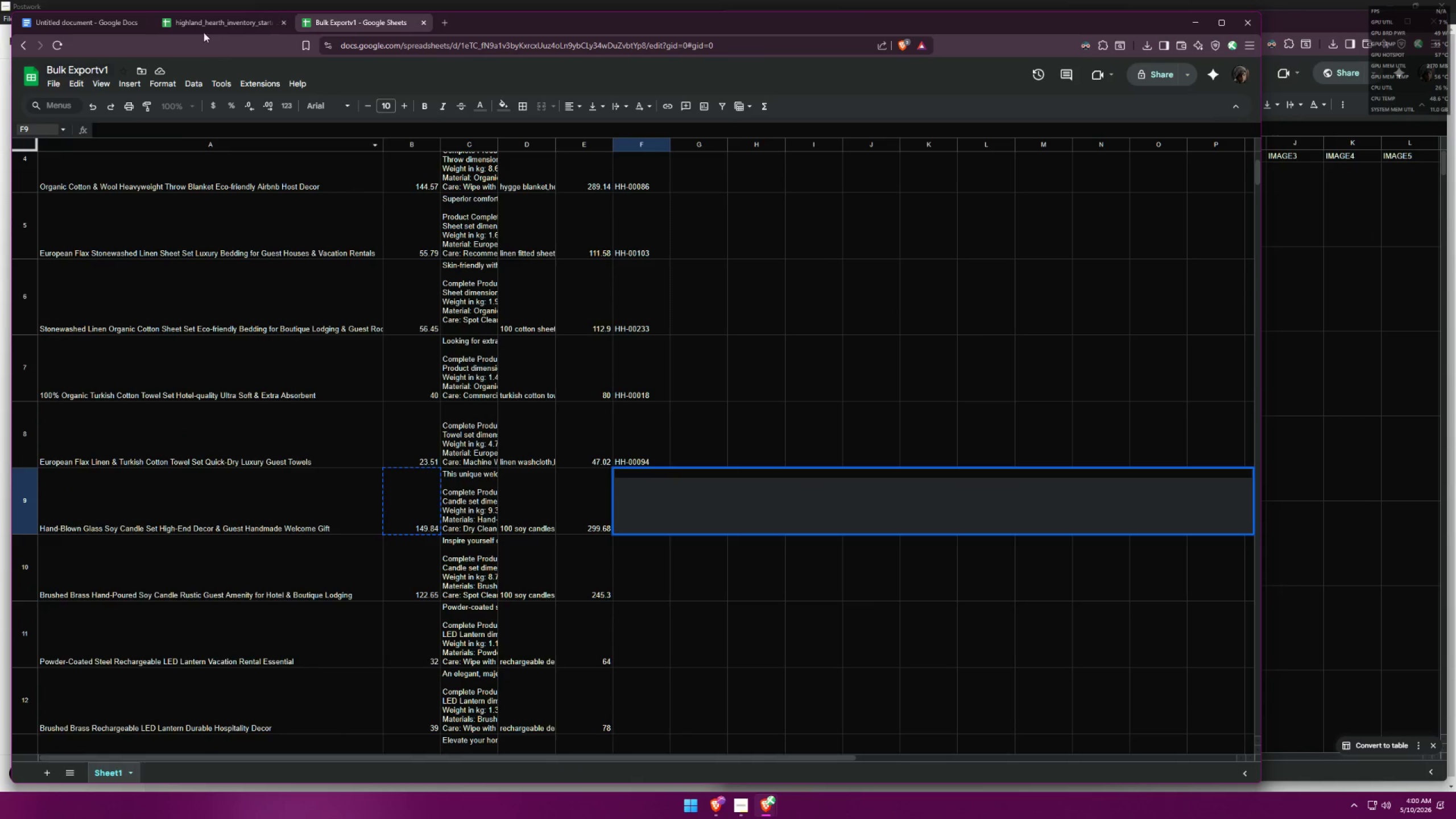 
left_click([206, 20])
 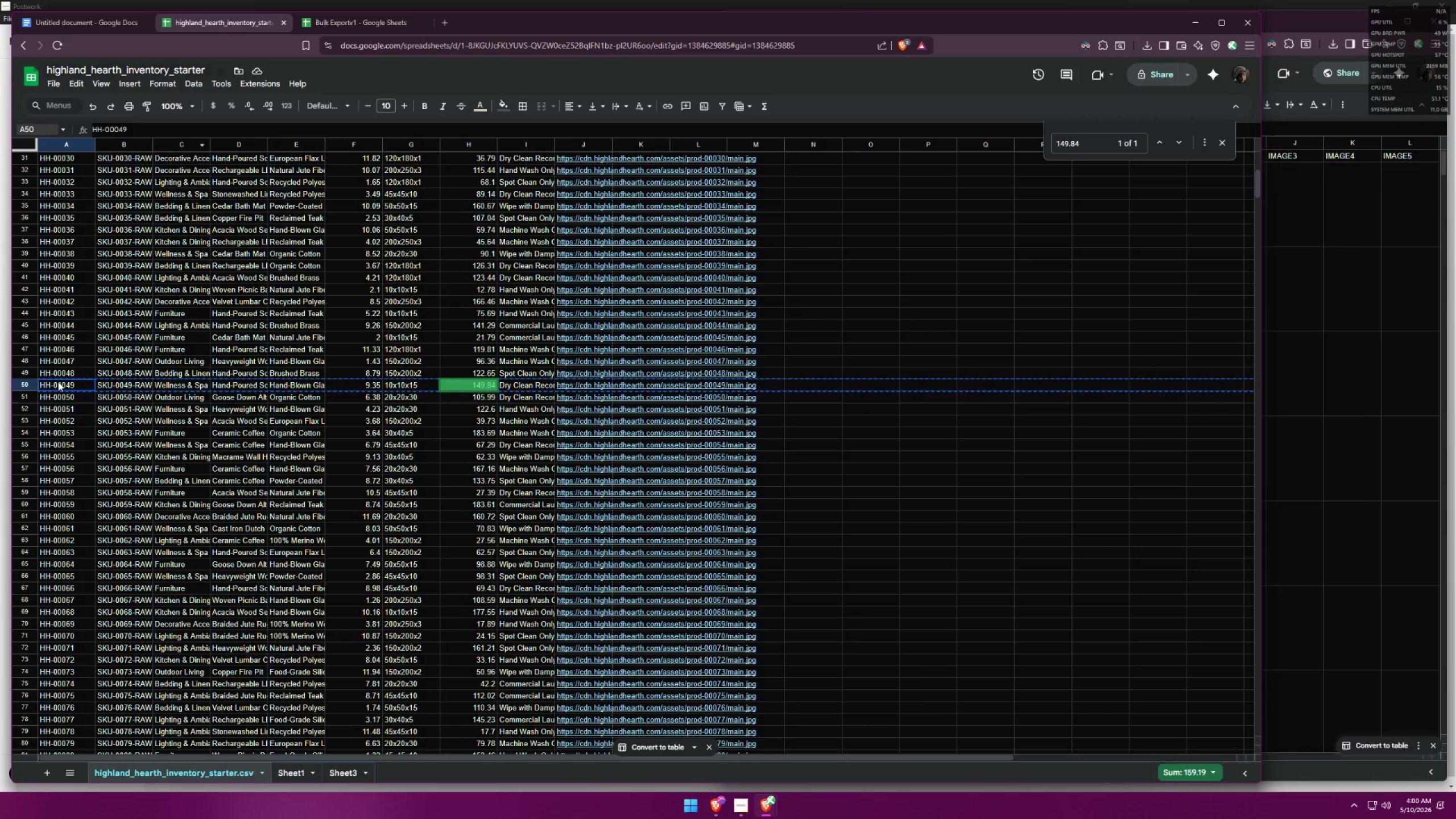 
key(Control+ControlLeft)
 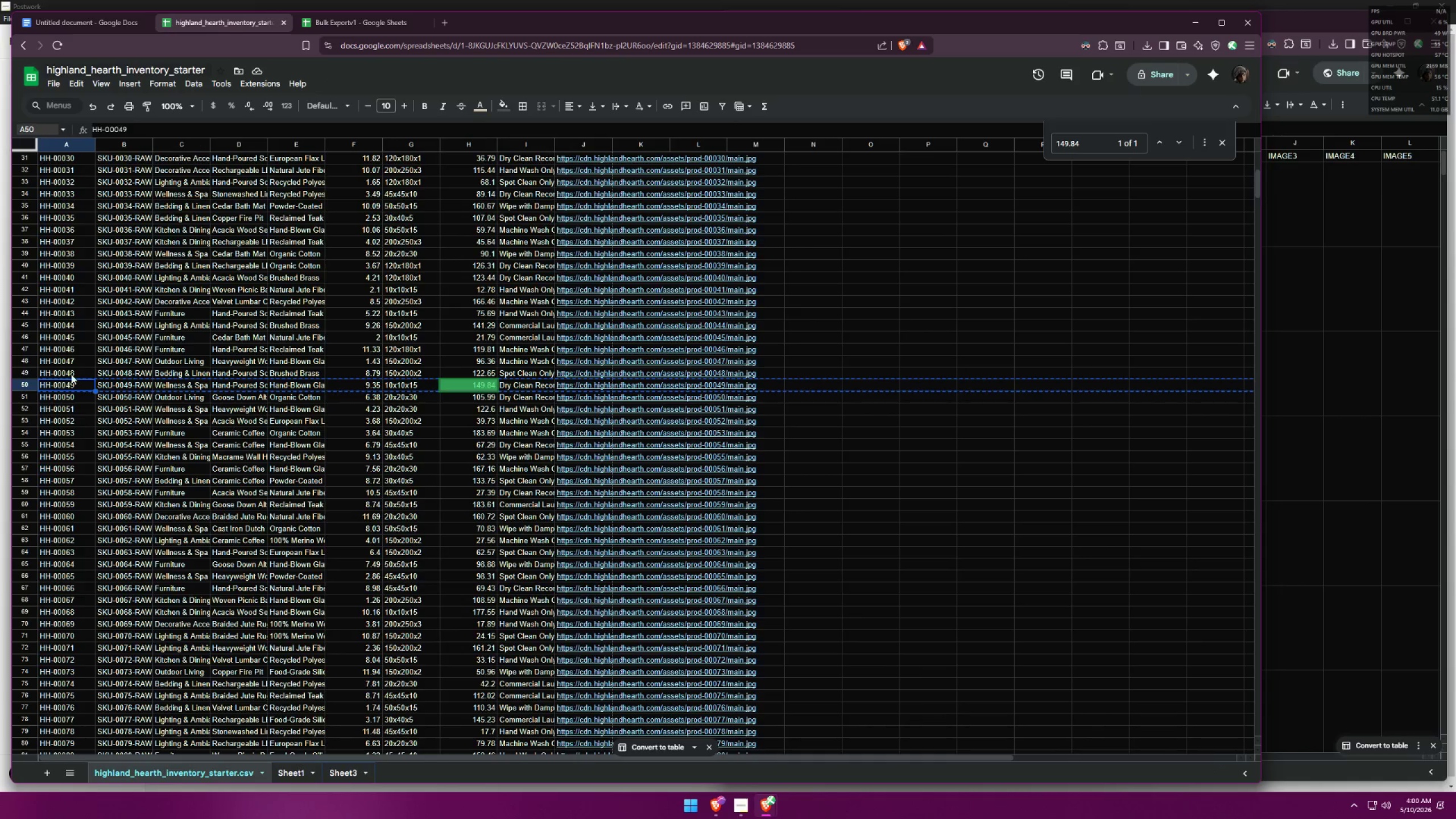 
key(Control+C)
 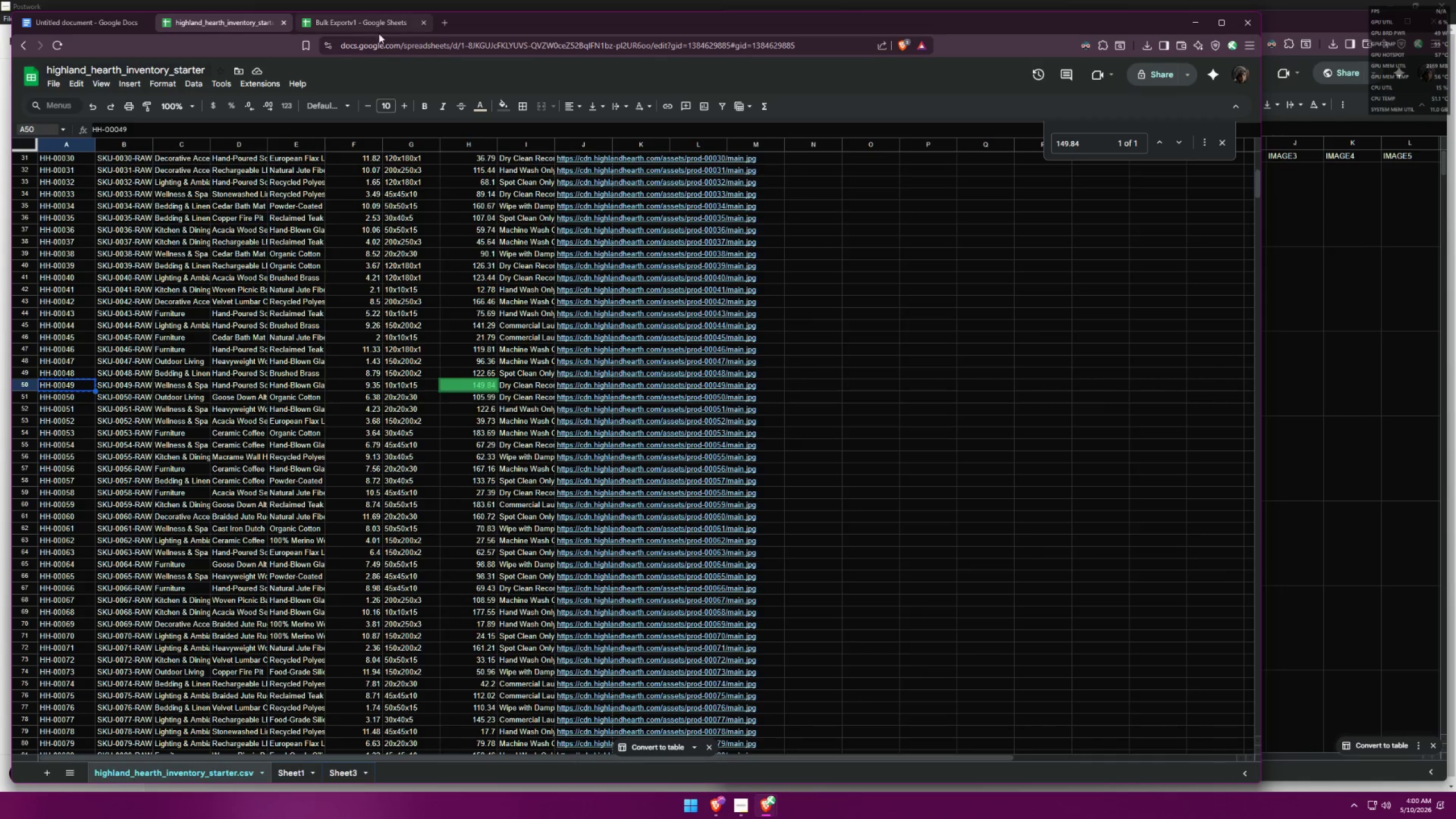 
left_click([380, 24])
 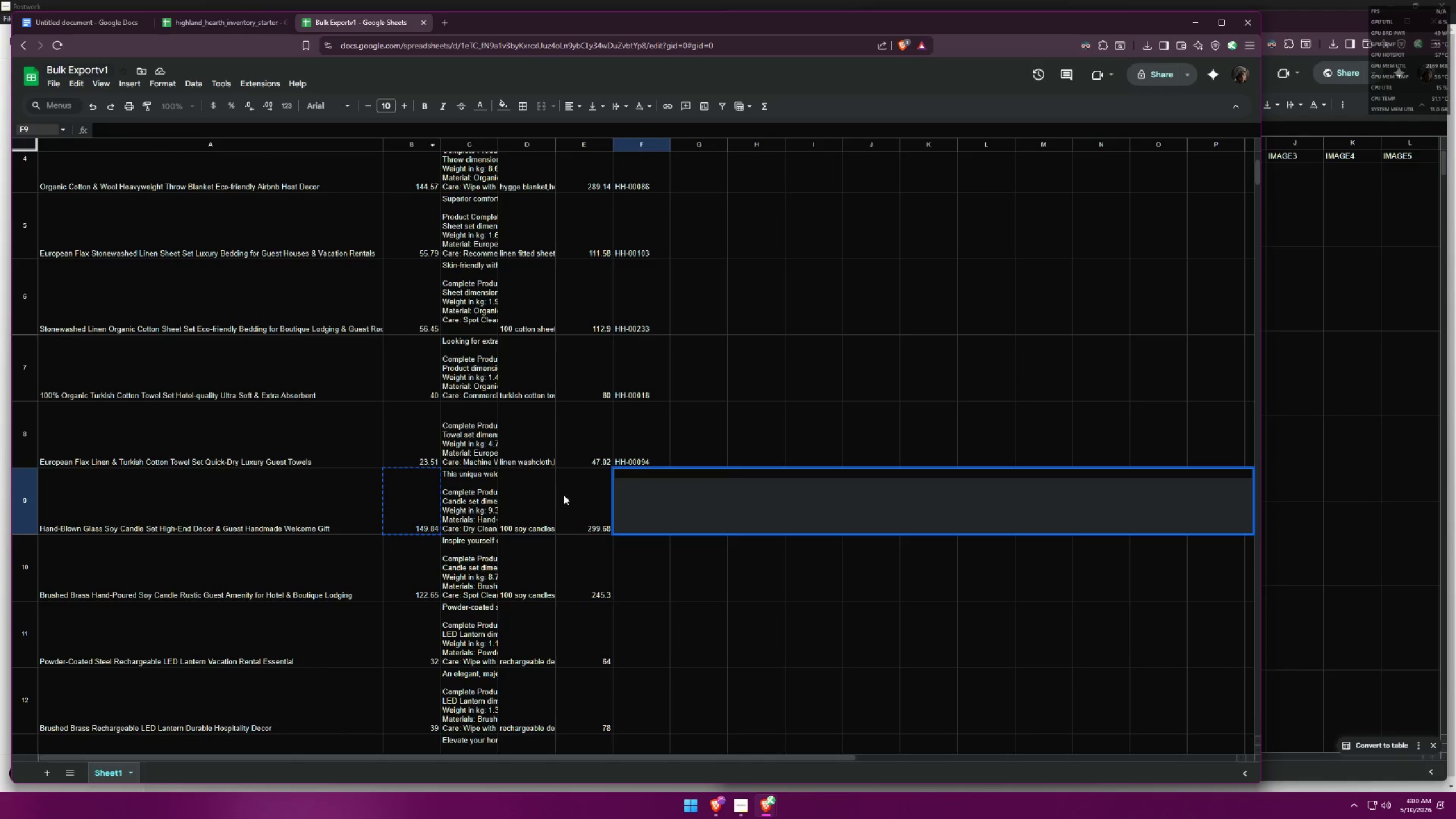 
left_click([628, 491])
 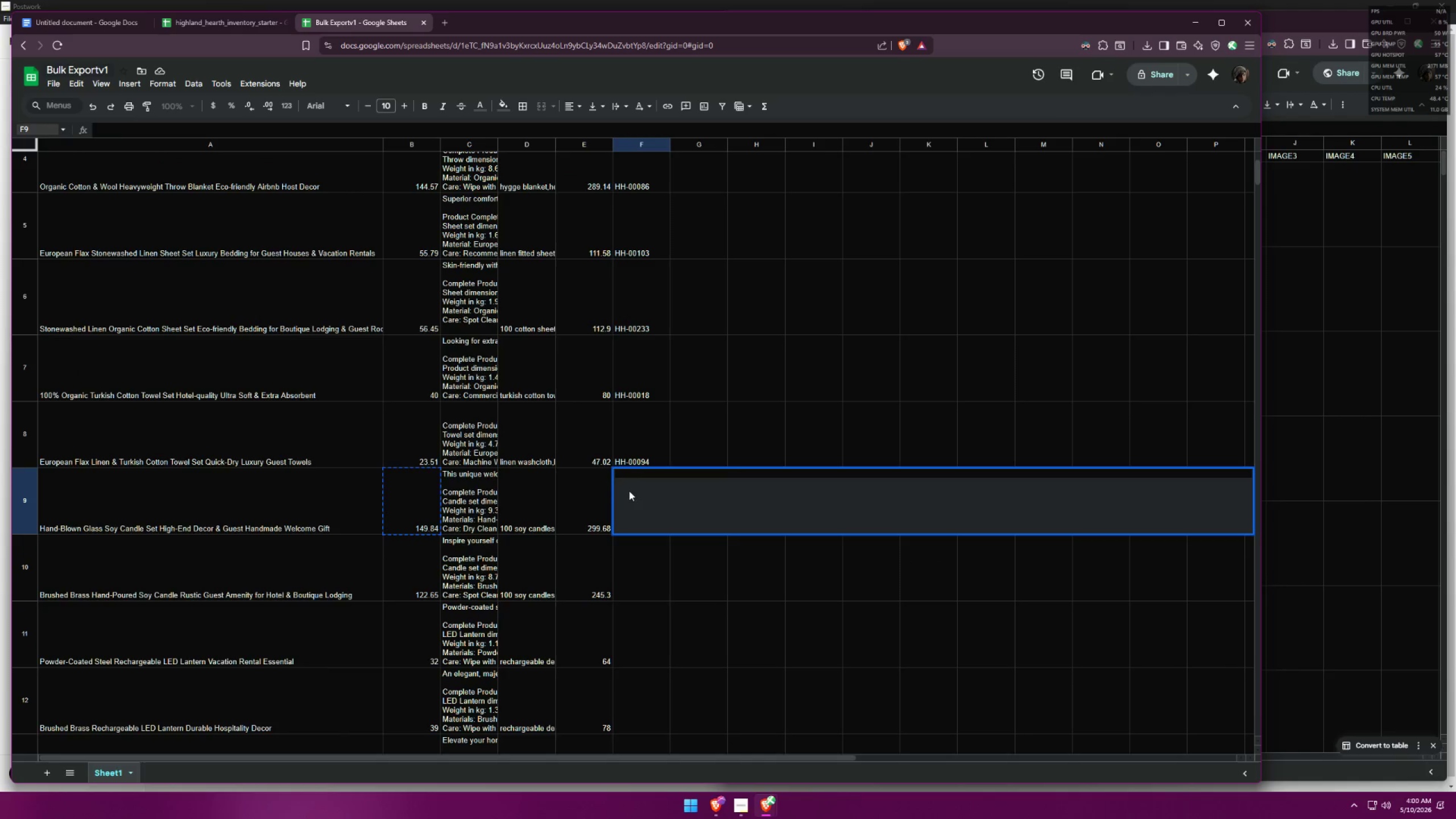 
key(Control+ControlLeft)
 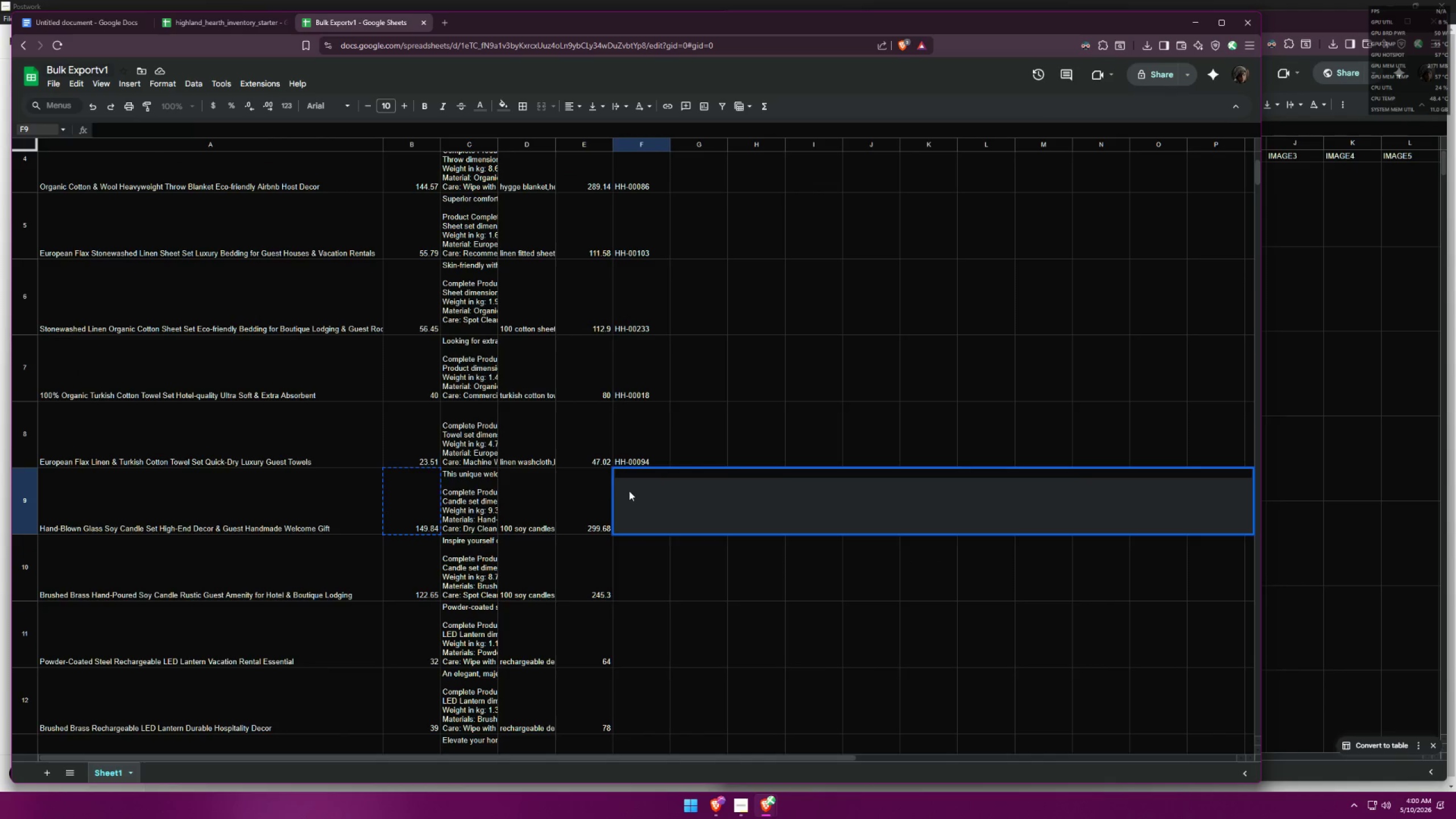 
key(Control+V)
 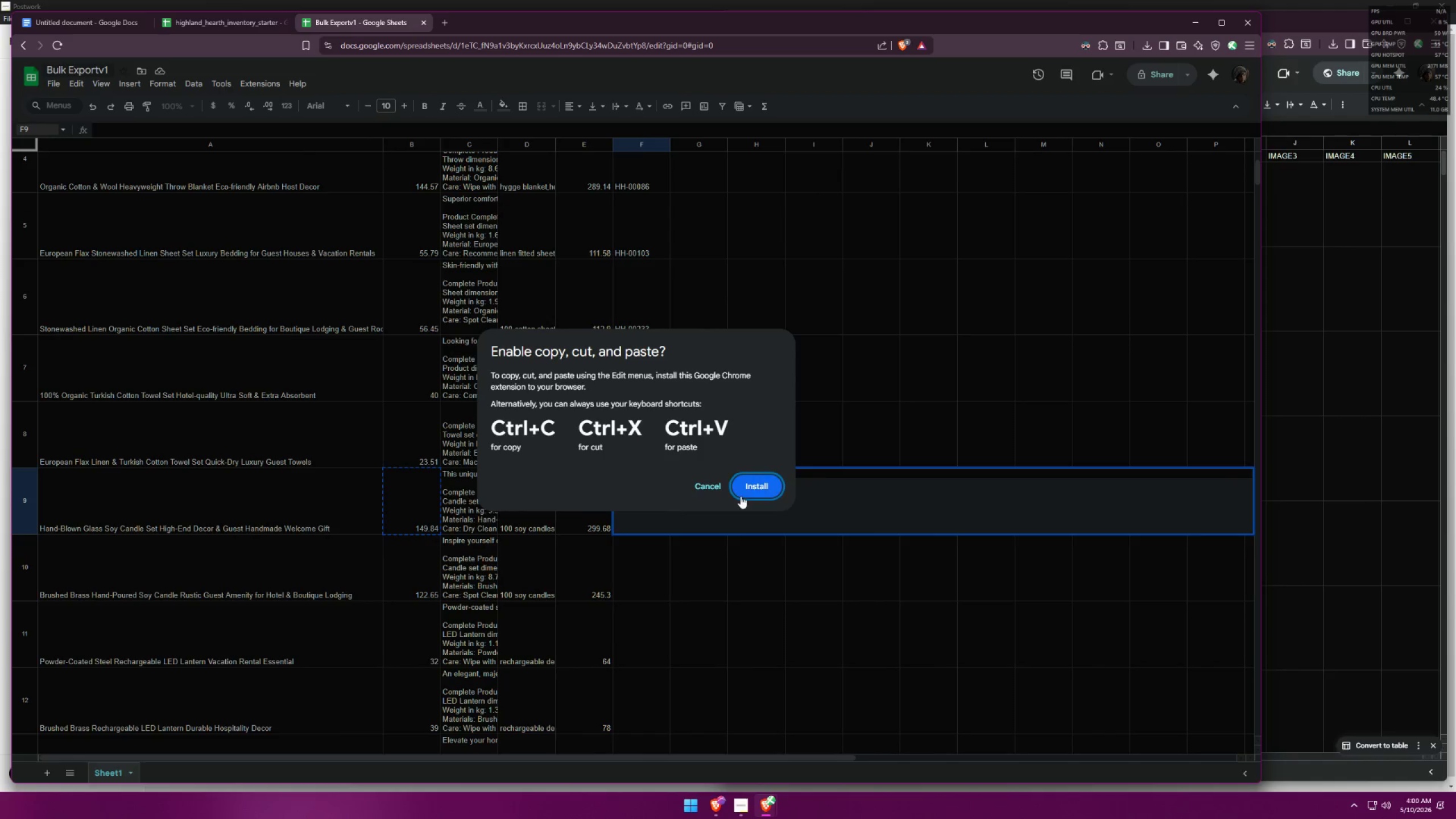 
key(Escape)
 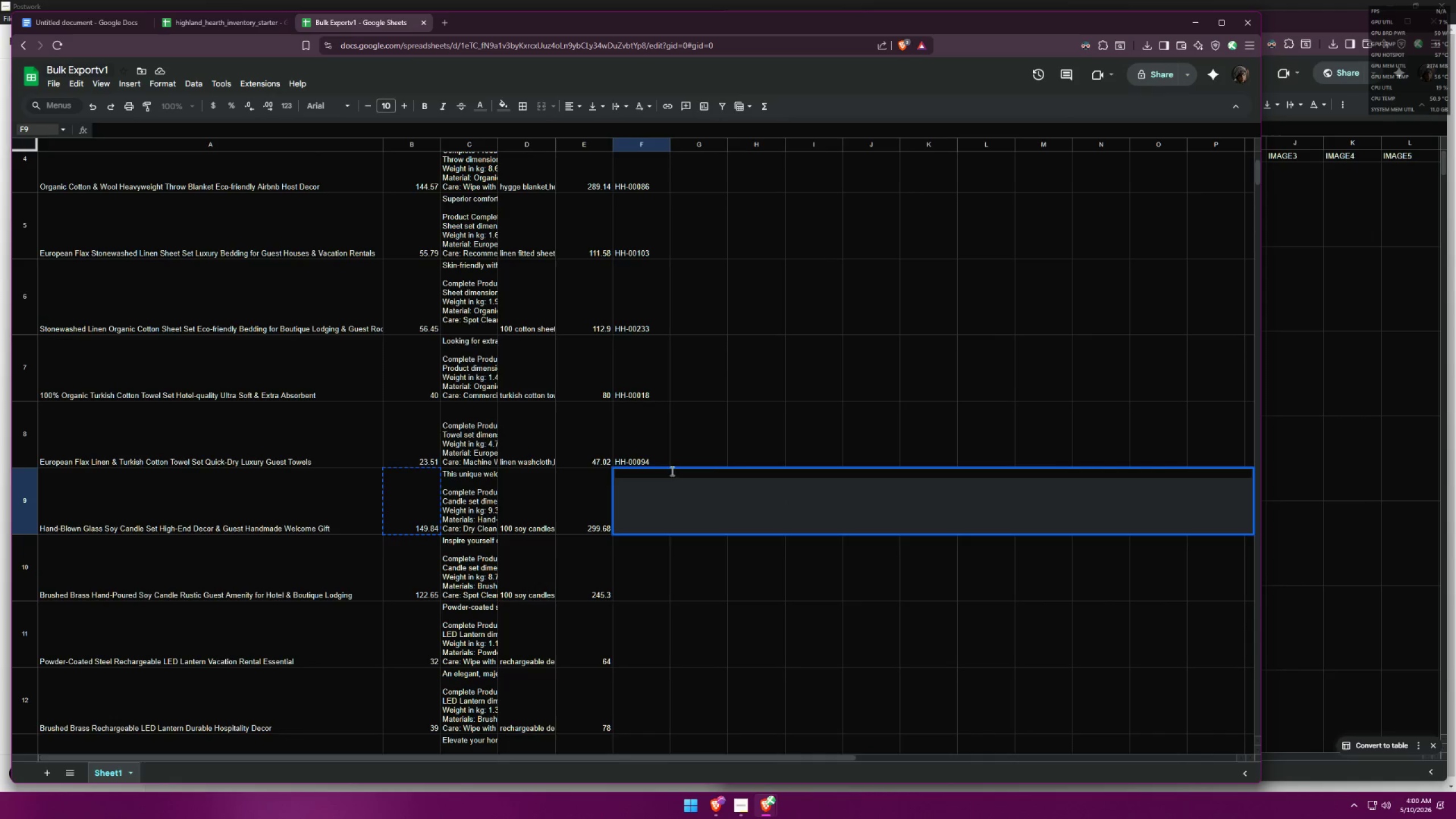 
double_click([669, 472])
 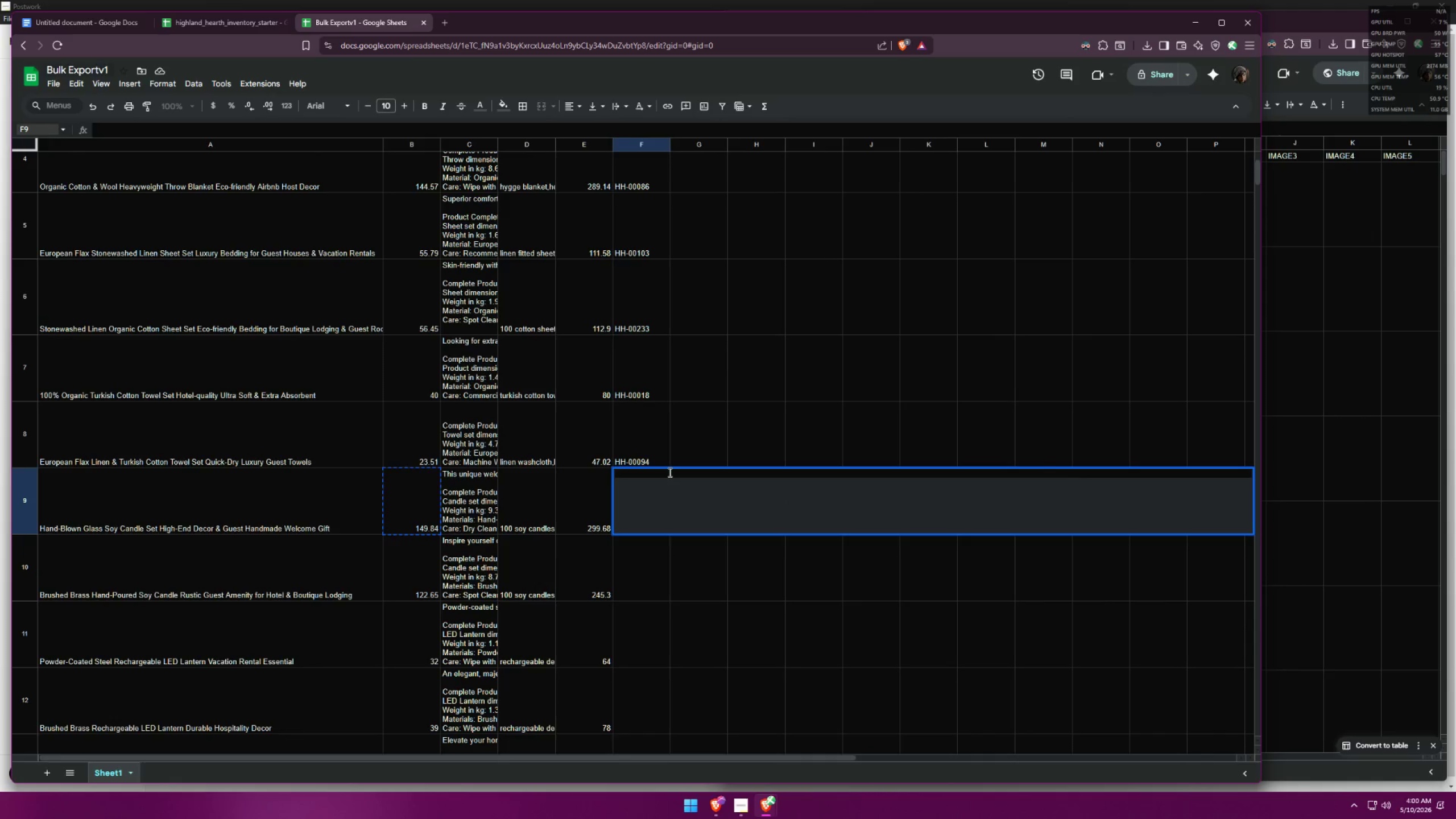 
key(Control+ControlLeft)
 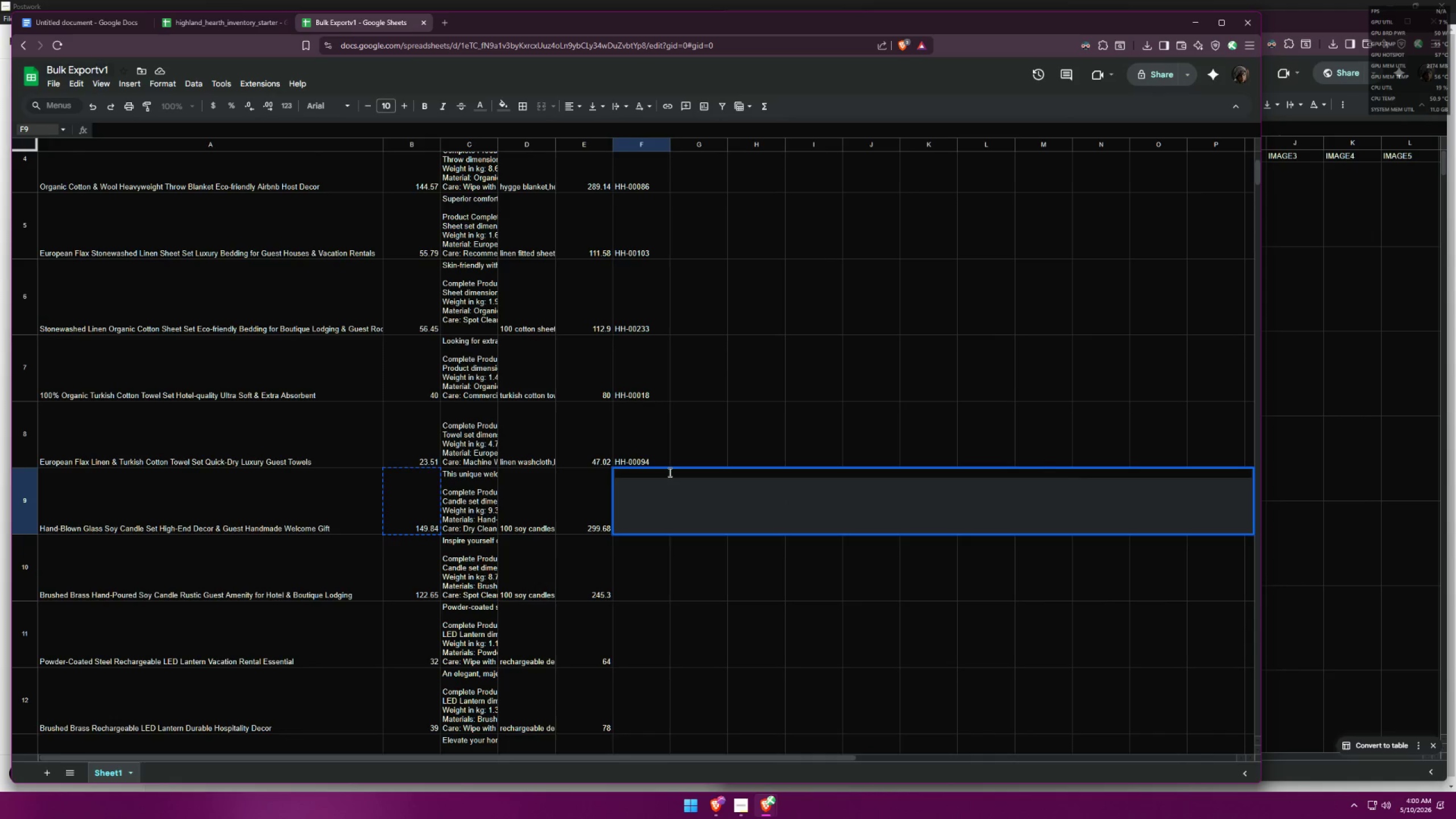 
key(Control+V)
 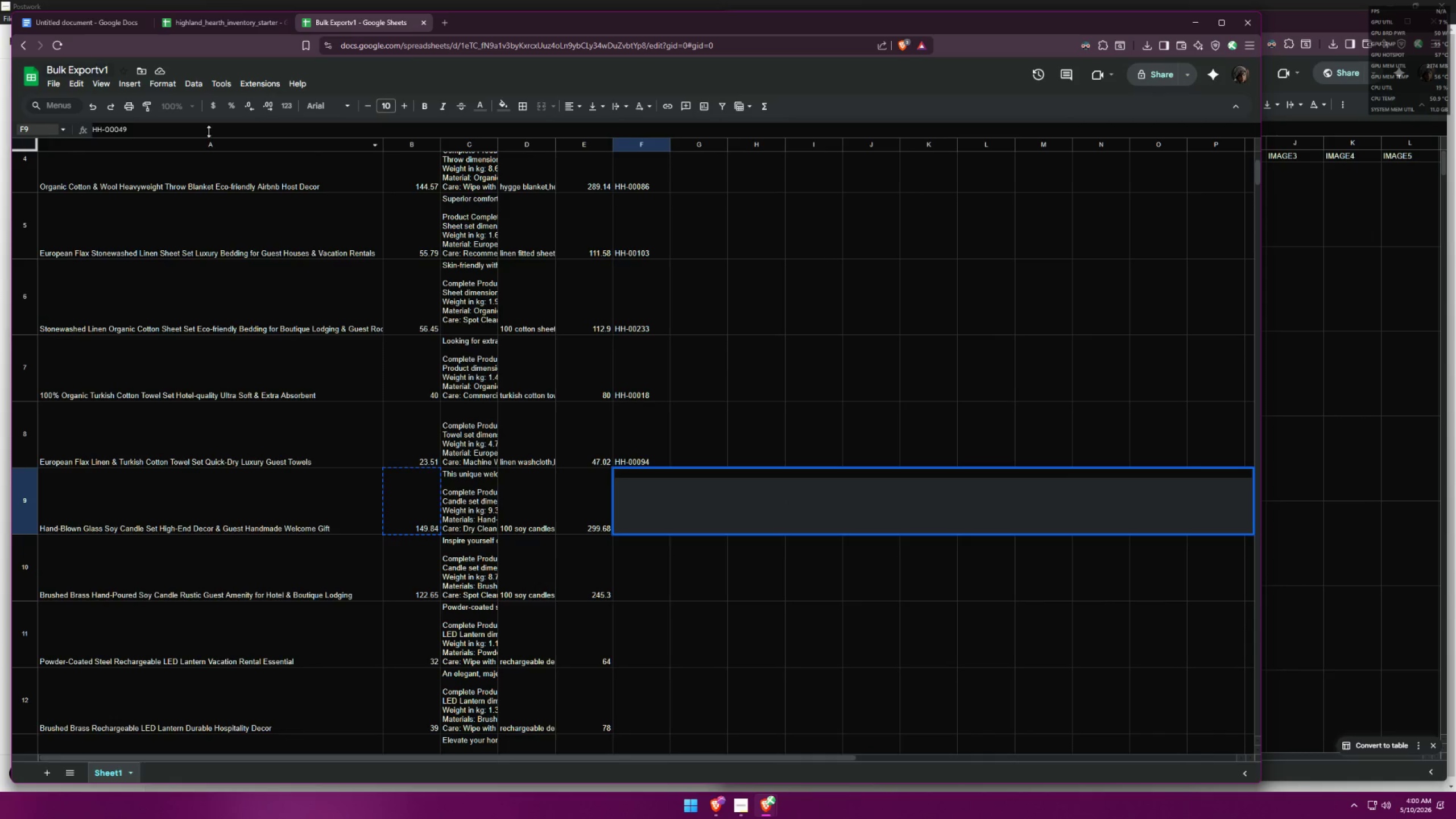 
left_click([114, 23])
 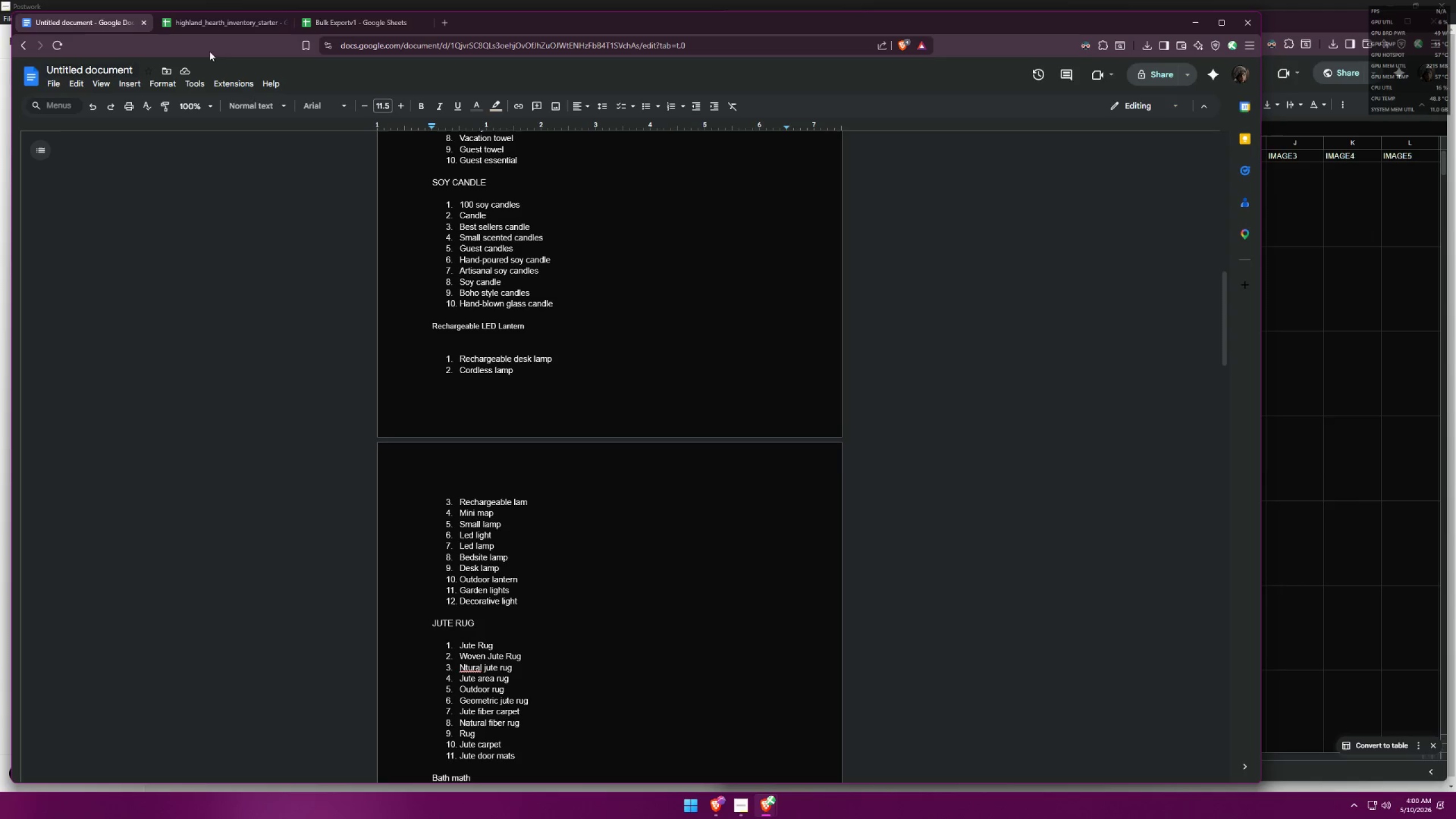 
left_click([230, 29])
 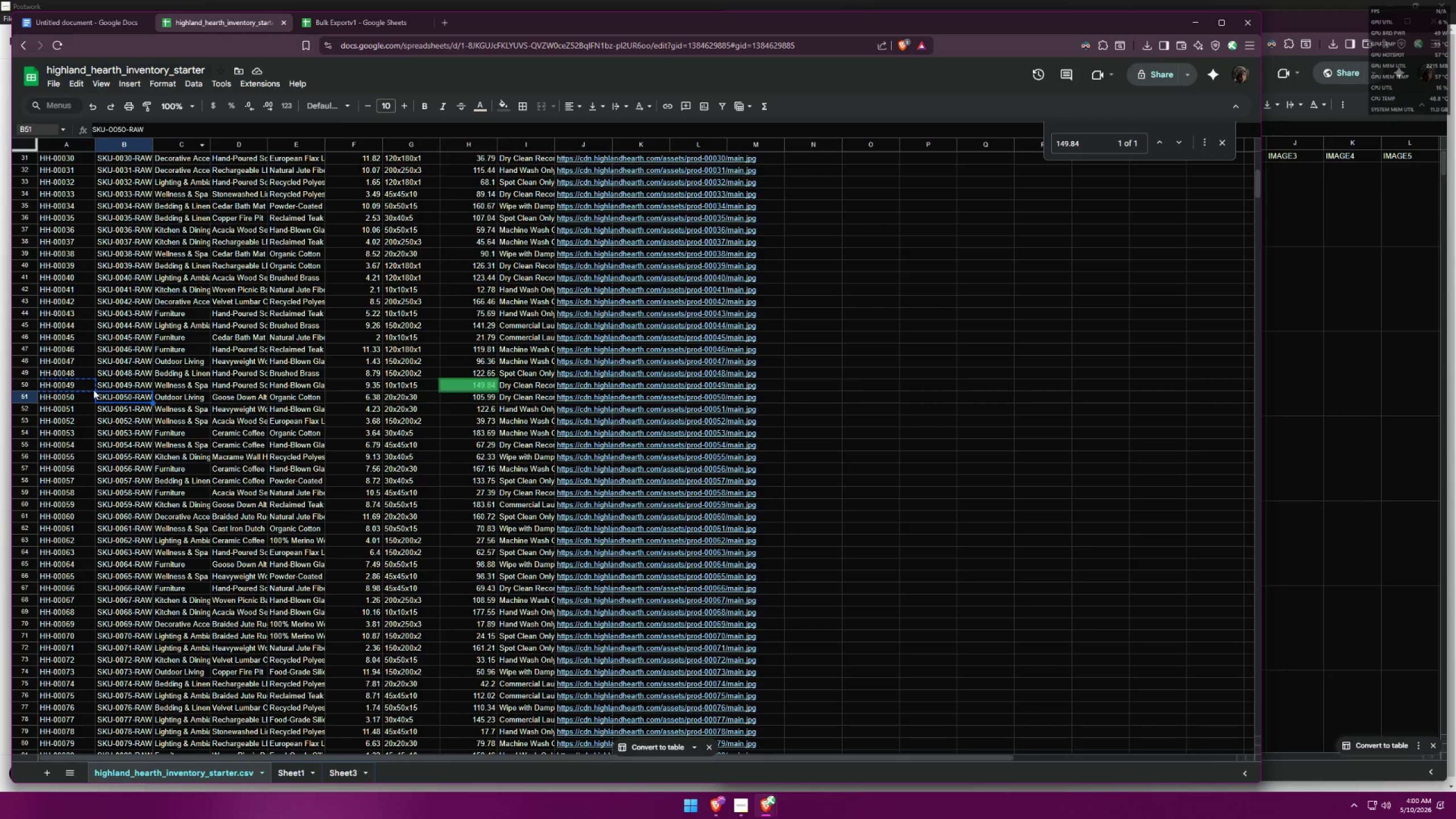 
left_click([49, 382])
 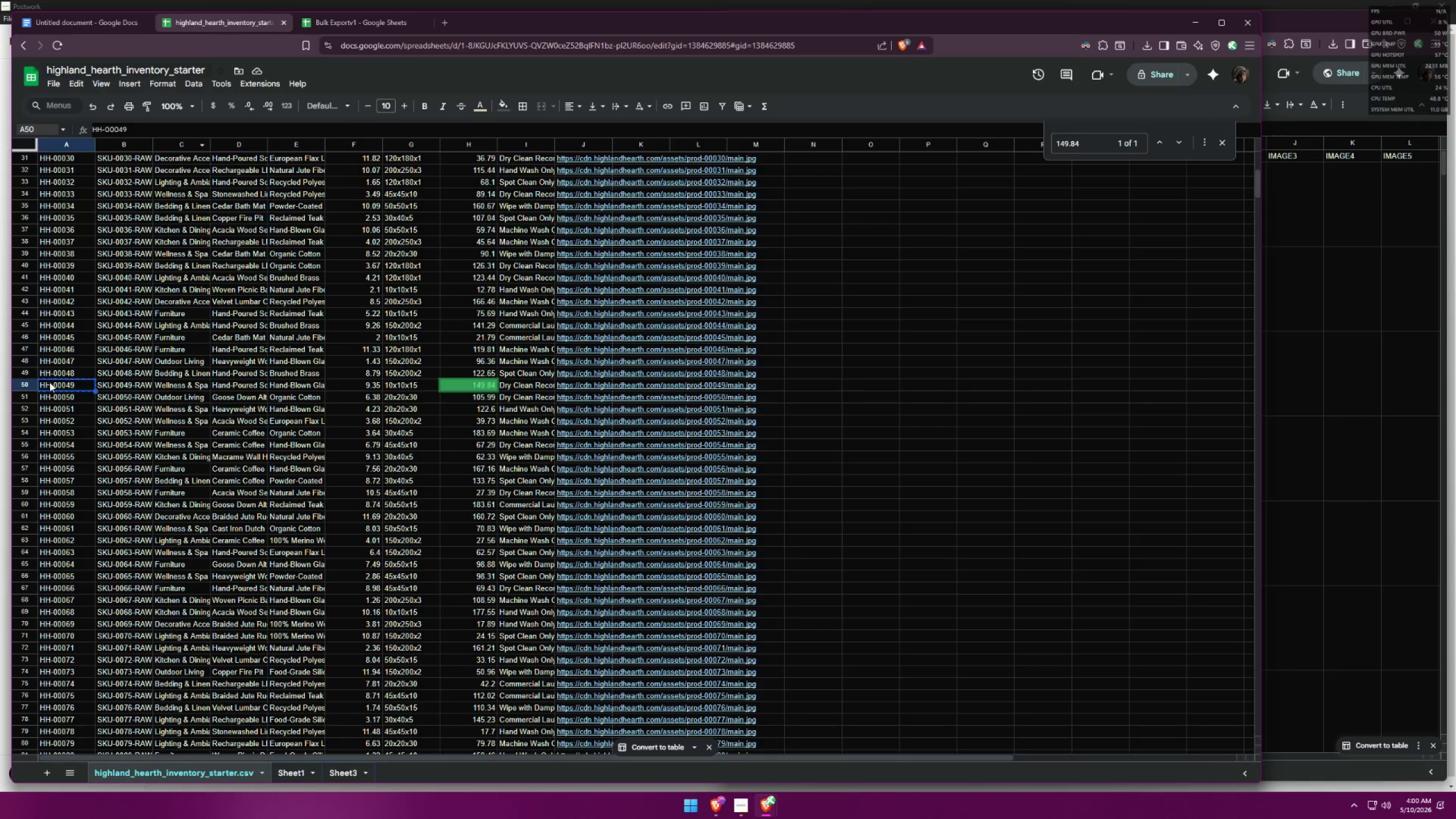 
key(Control+ControlLeft)
 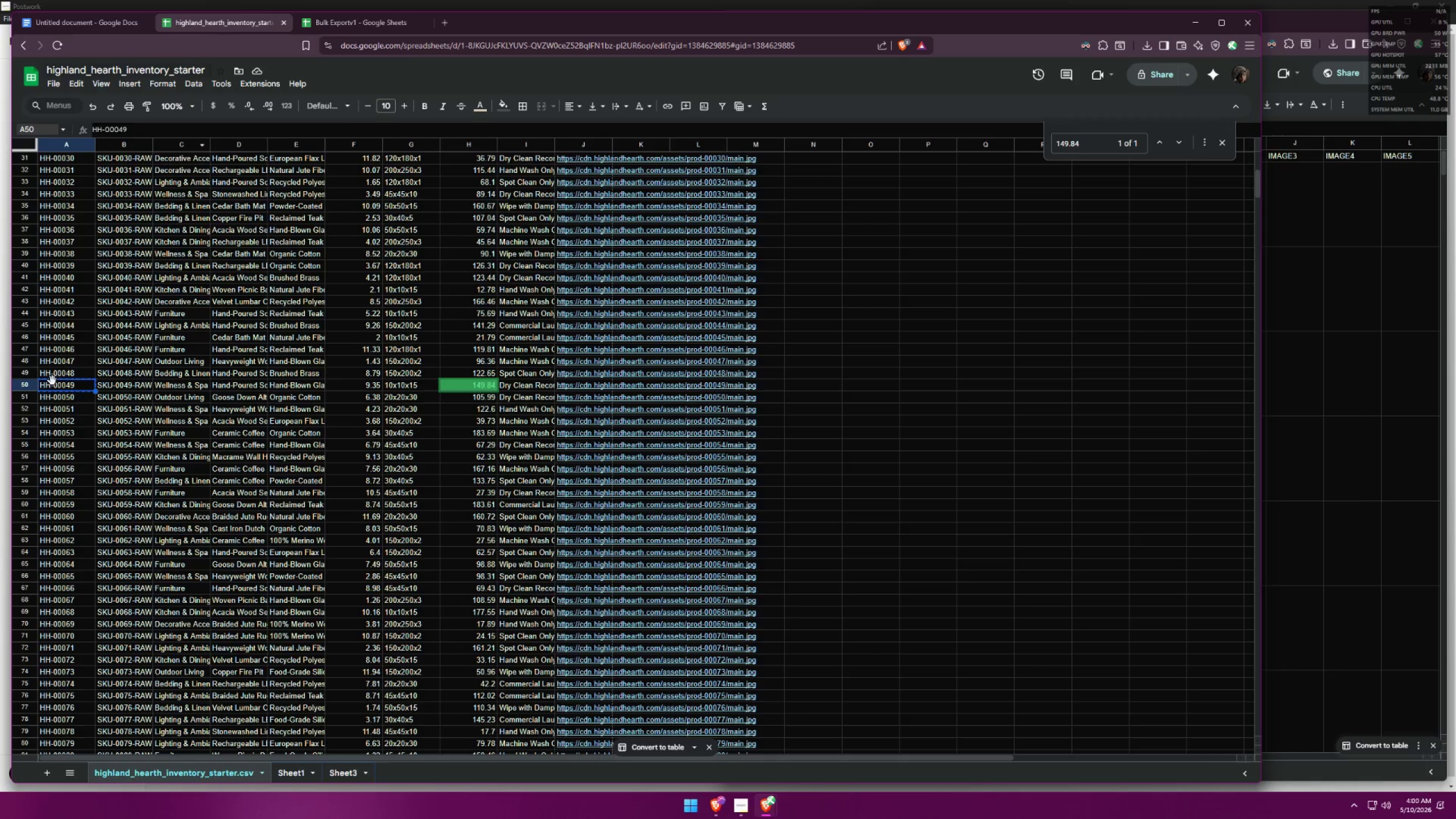 
key(Control+C)
 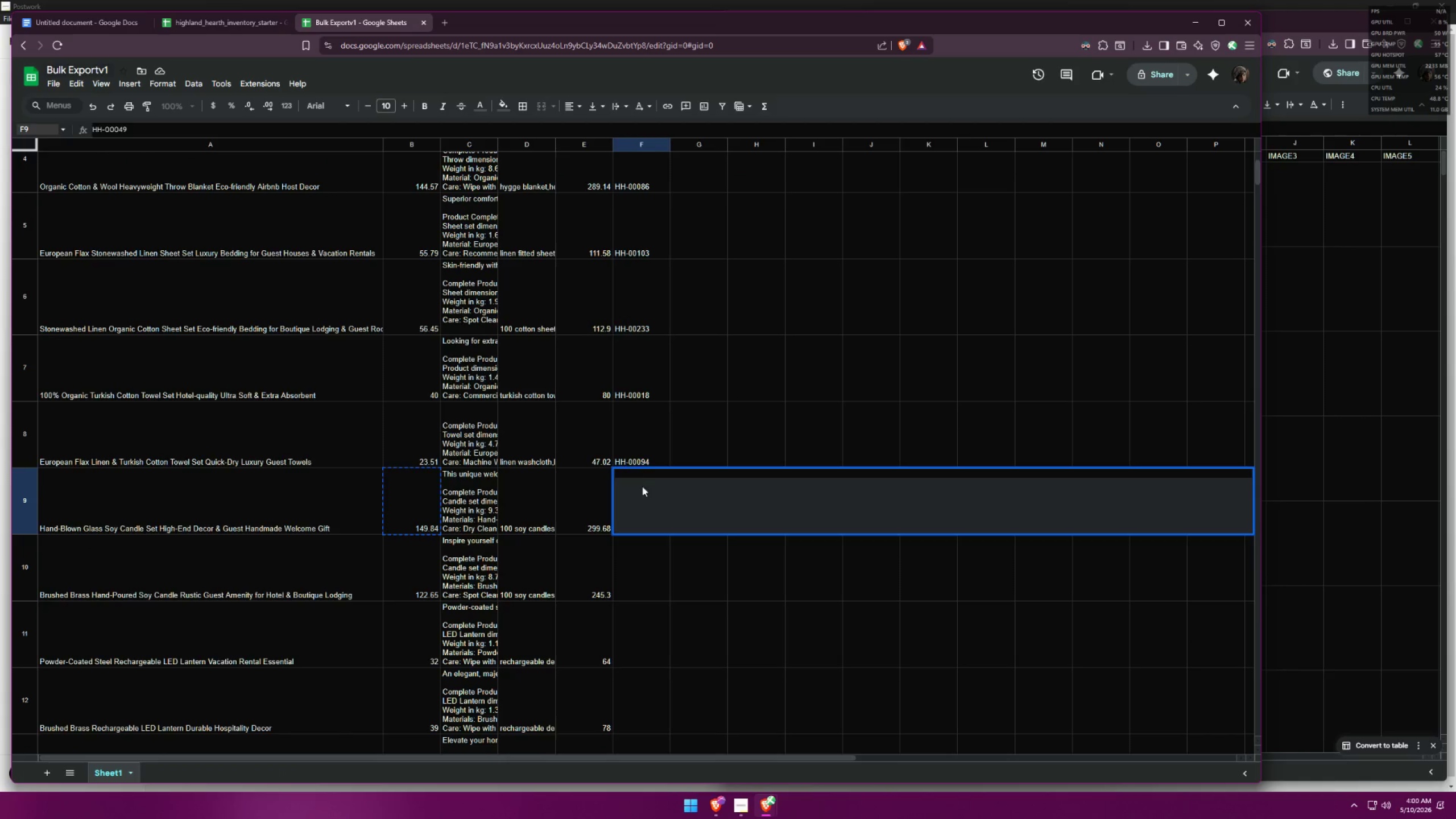 
double_click([653, 473])
 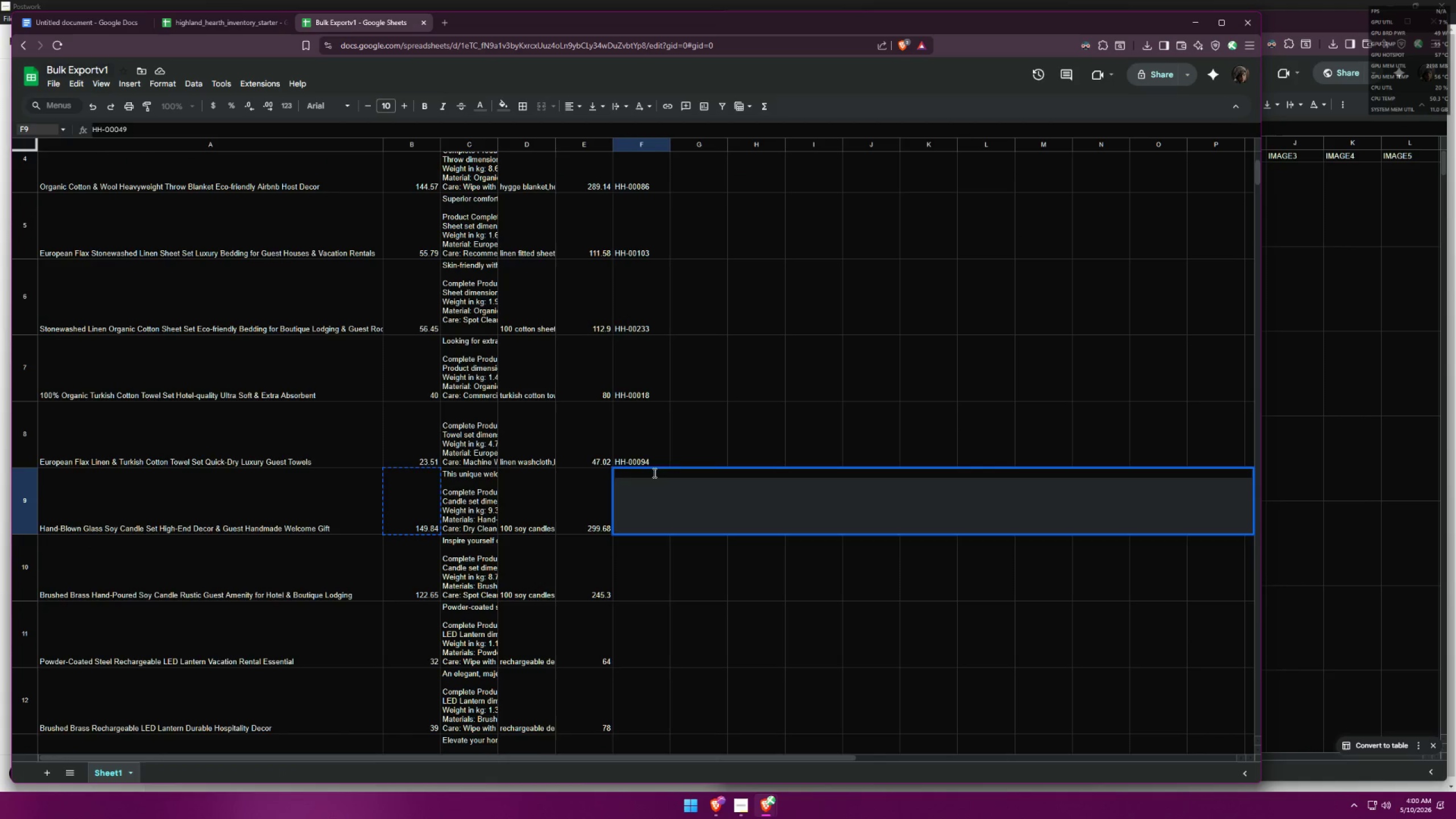 
triple_click([731, 443])
 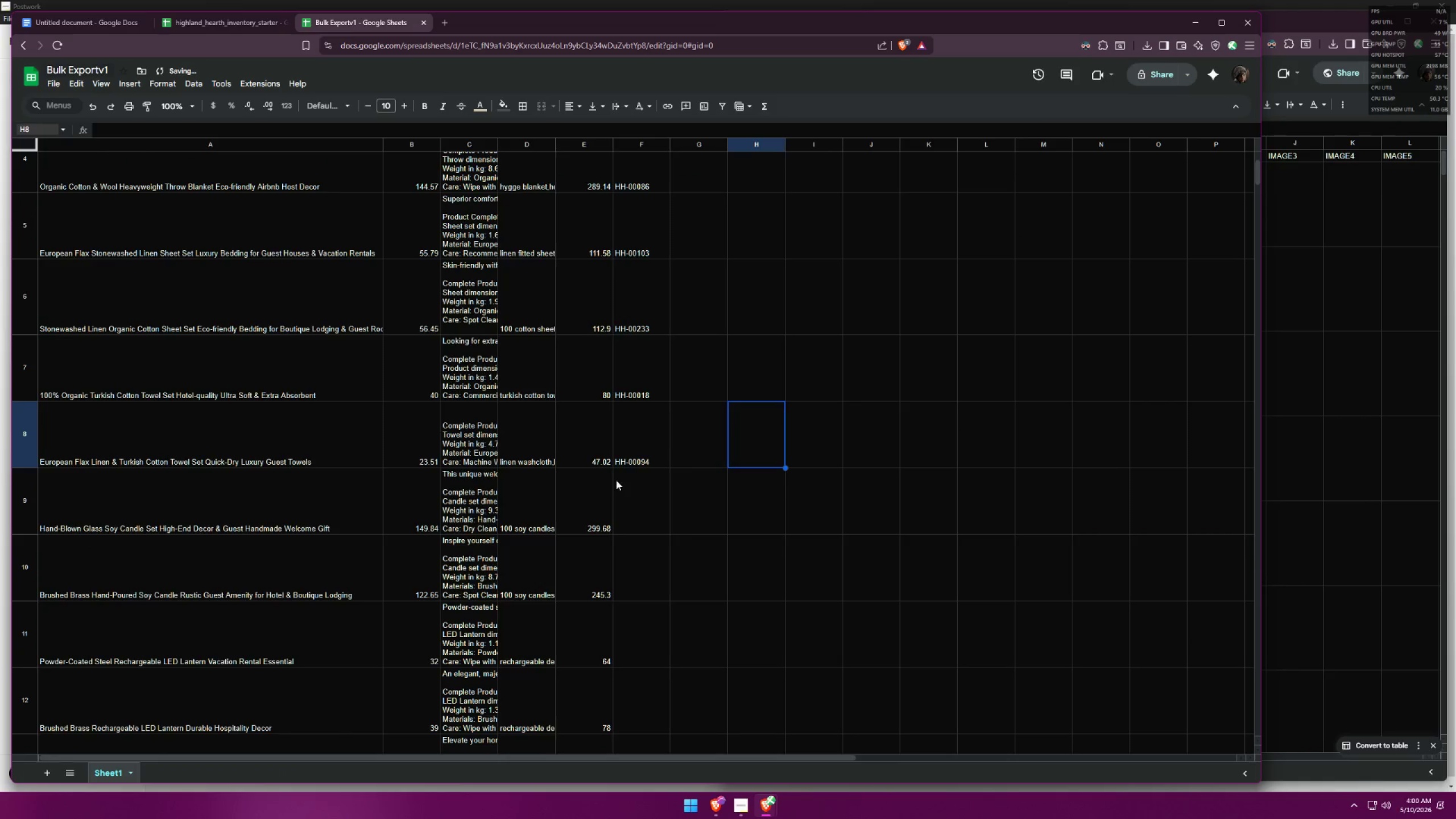 
left_click([624, 484])
 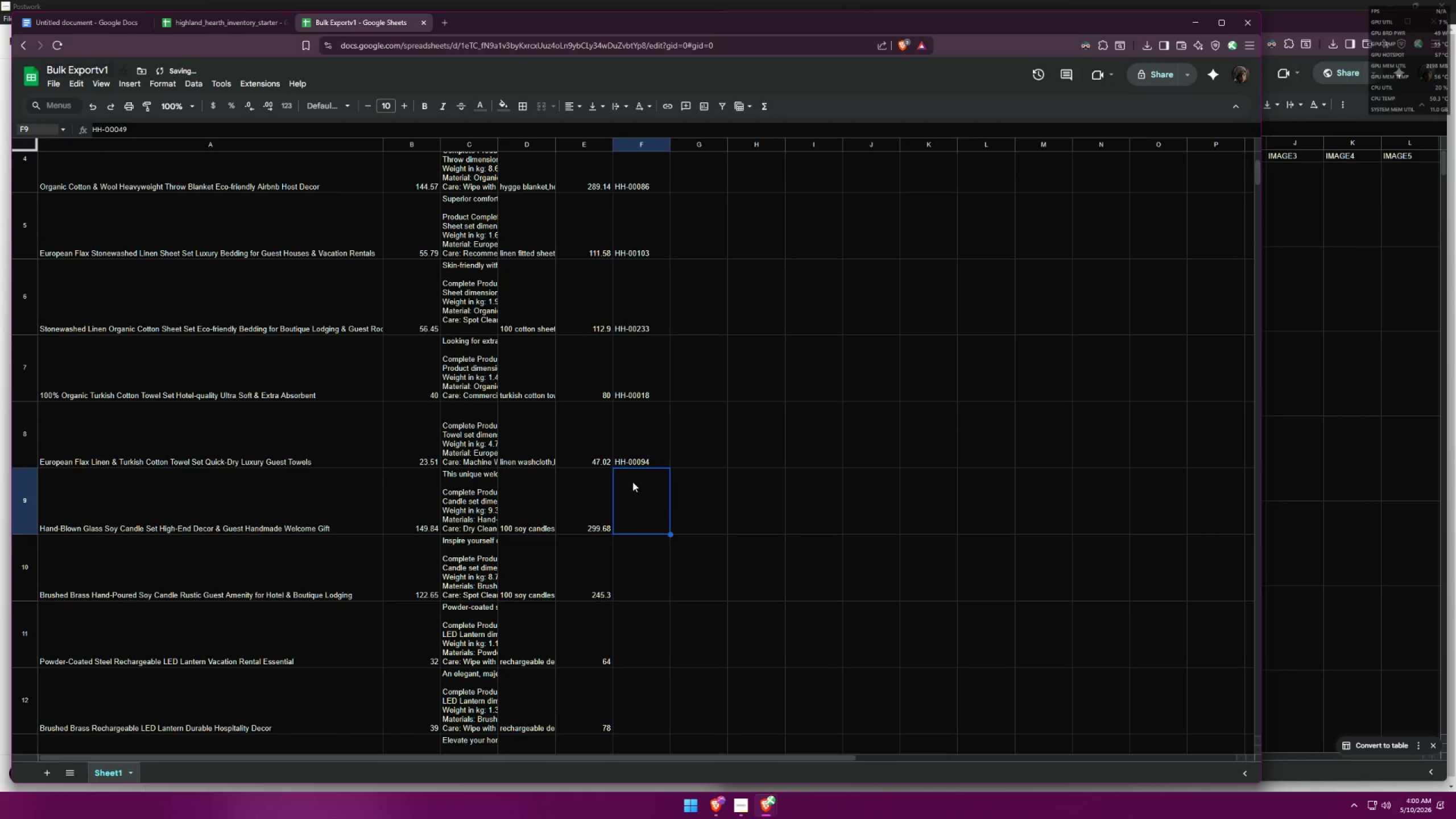 
double_click([631, 488])
 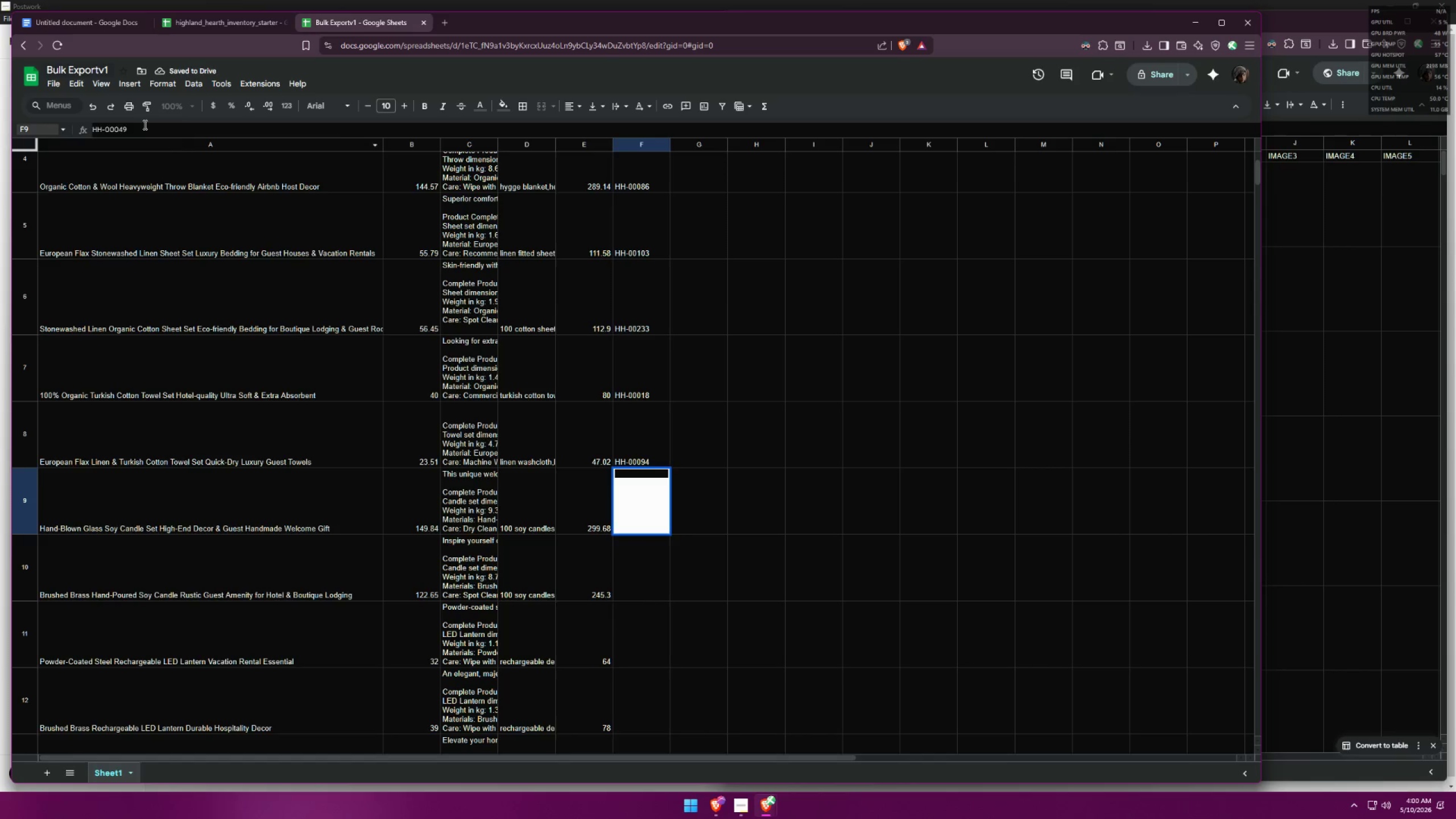 
left_click_drag(start_coordinate=[135, 123], to_coordinate=[11, 111])
 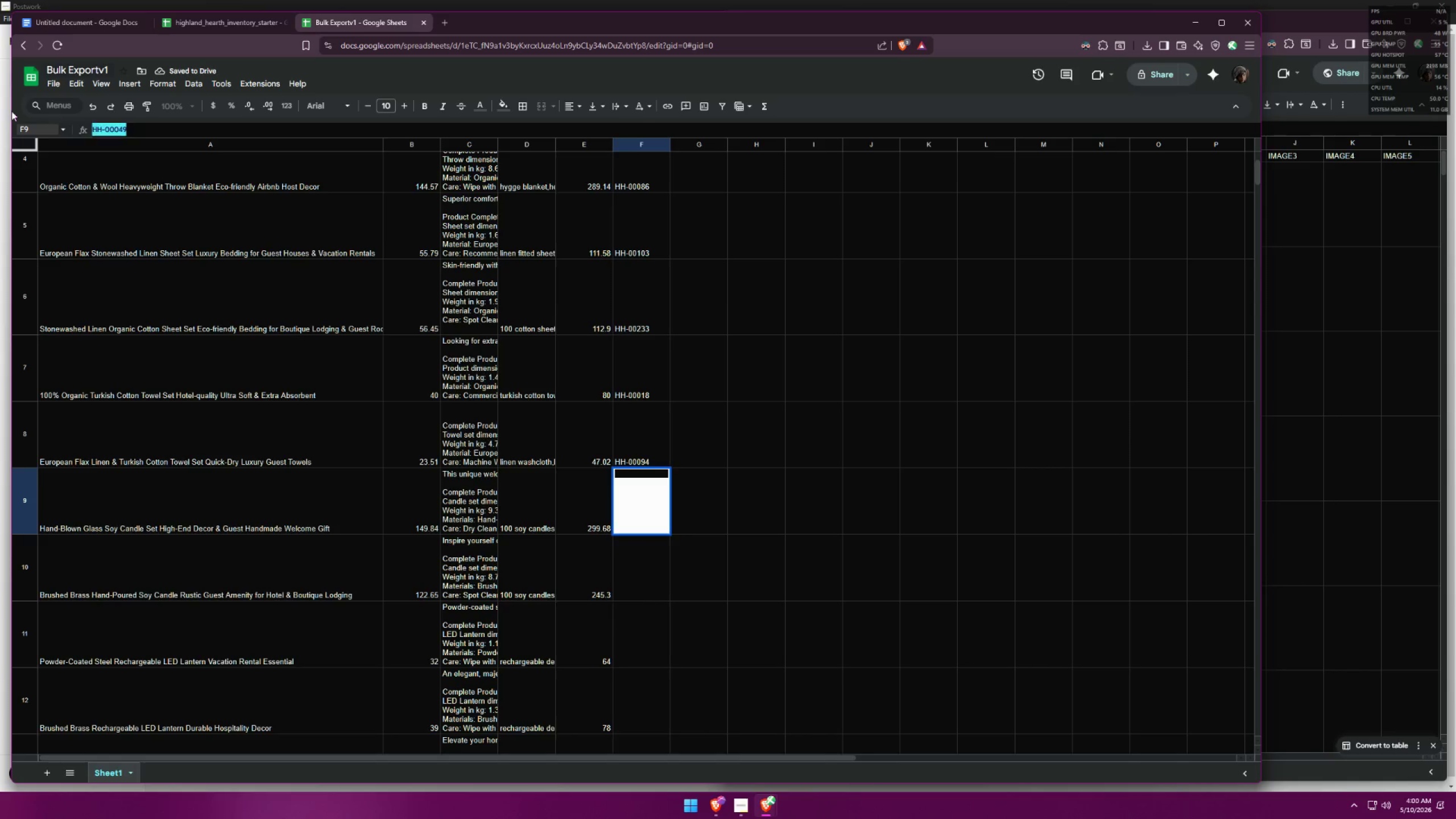 
key(Control+ControlLeft)
 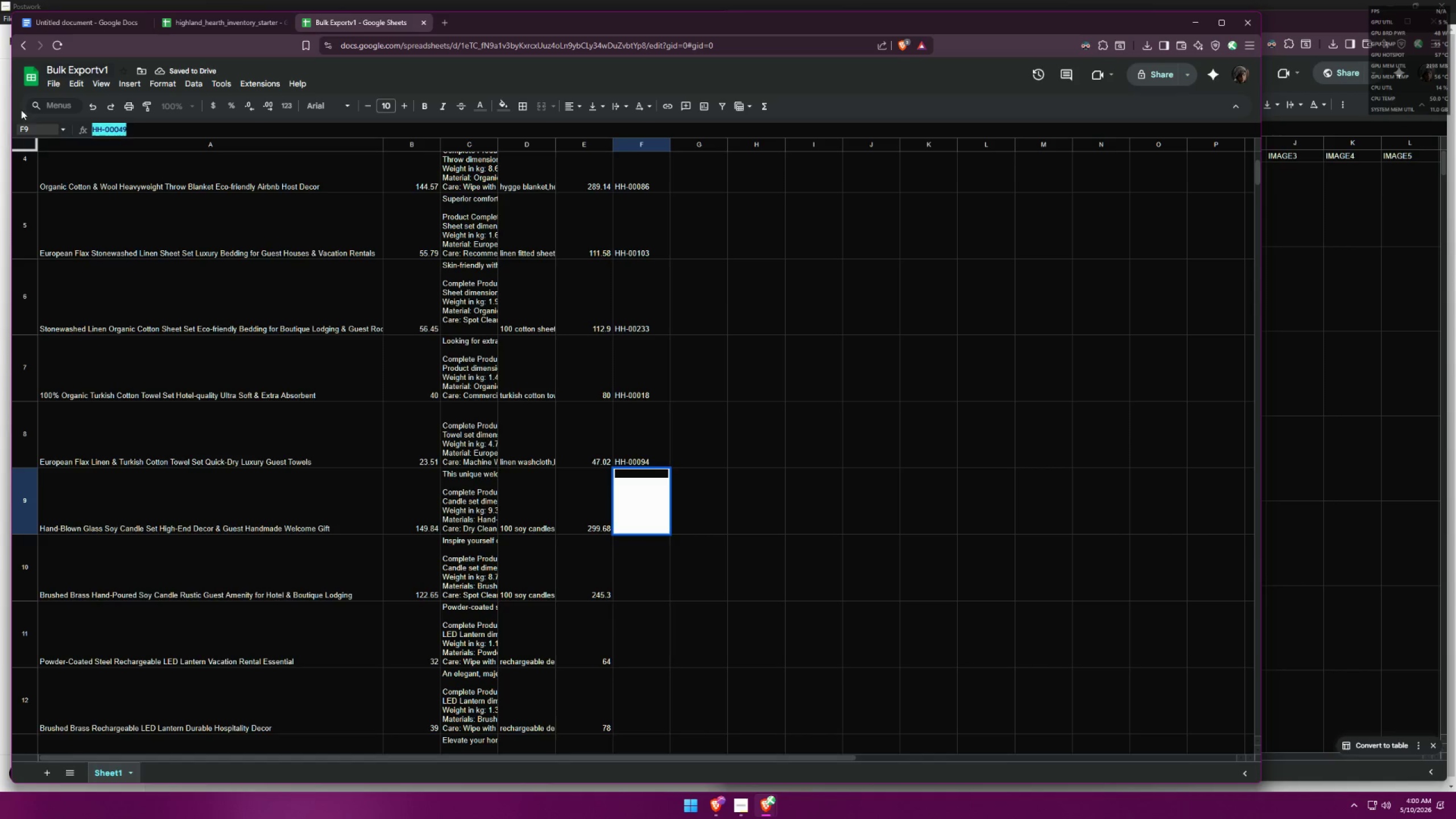 
key(Control+V)
 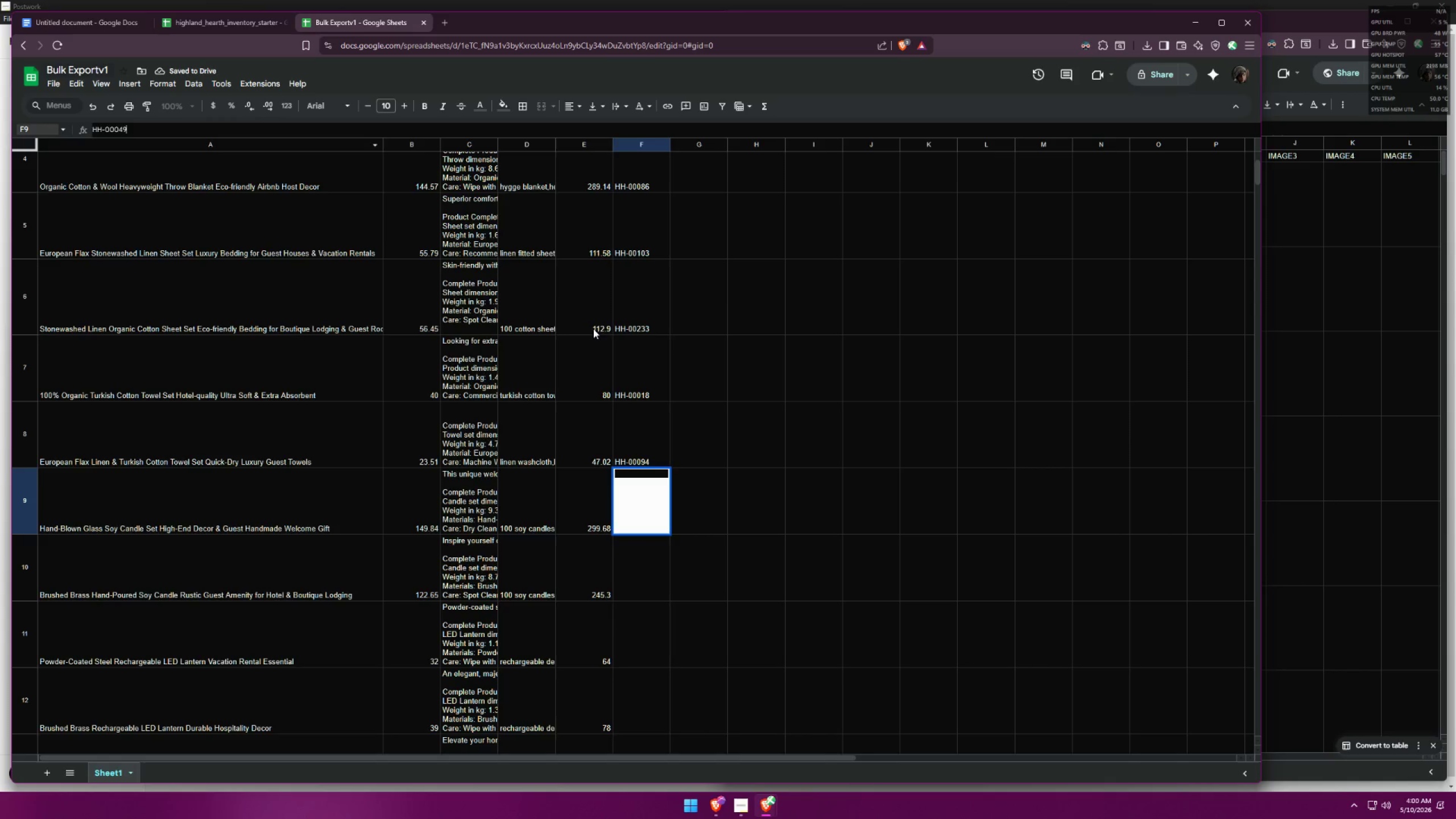 
left_click([725, 432])
 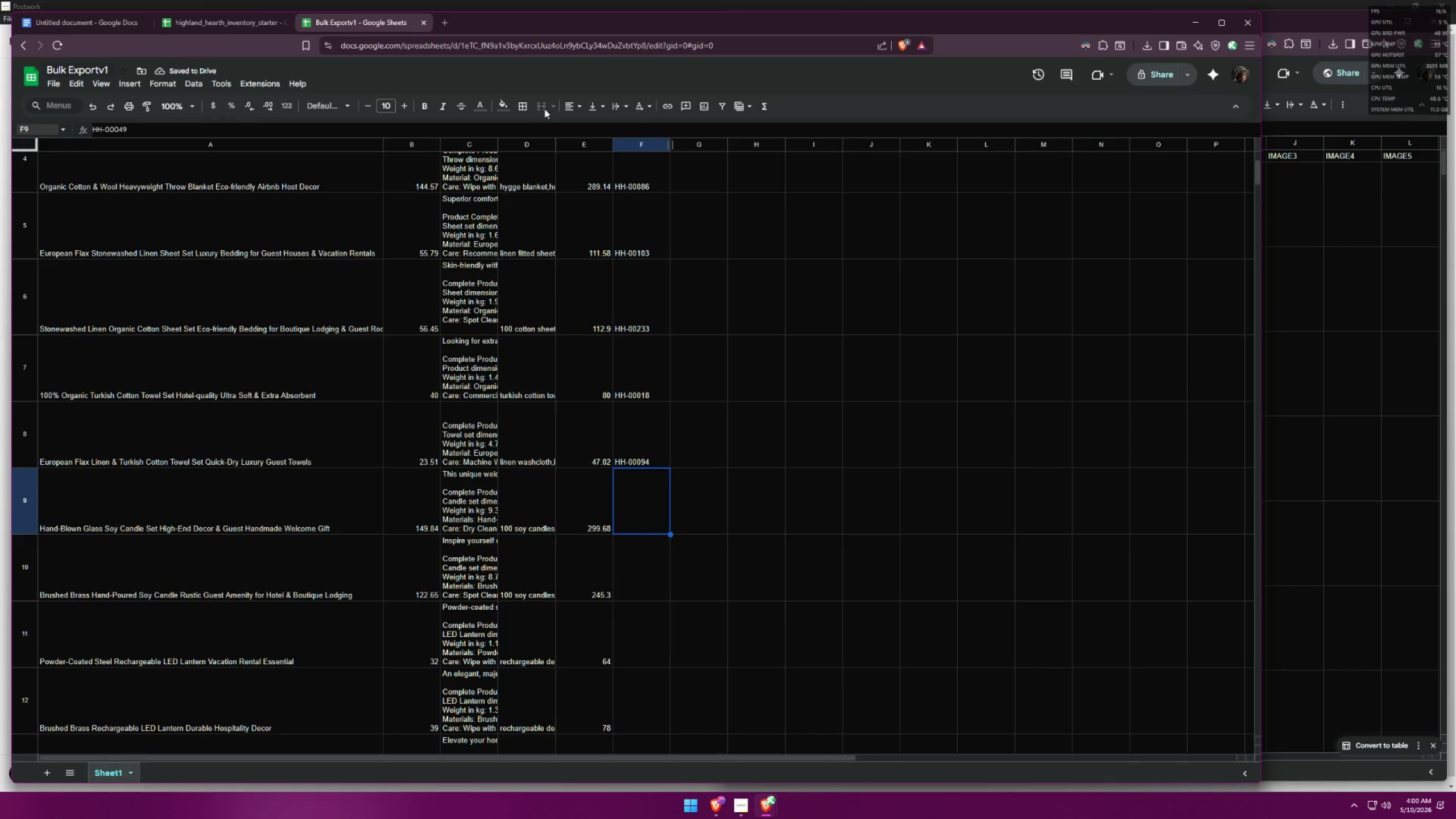 
left_click([479, 101])
 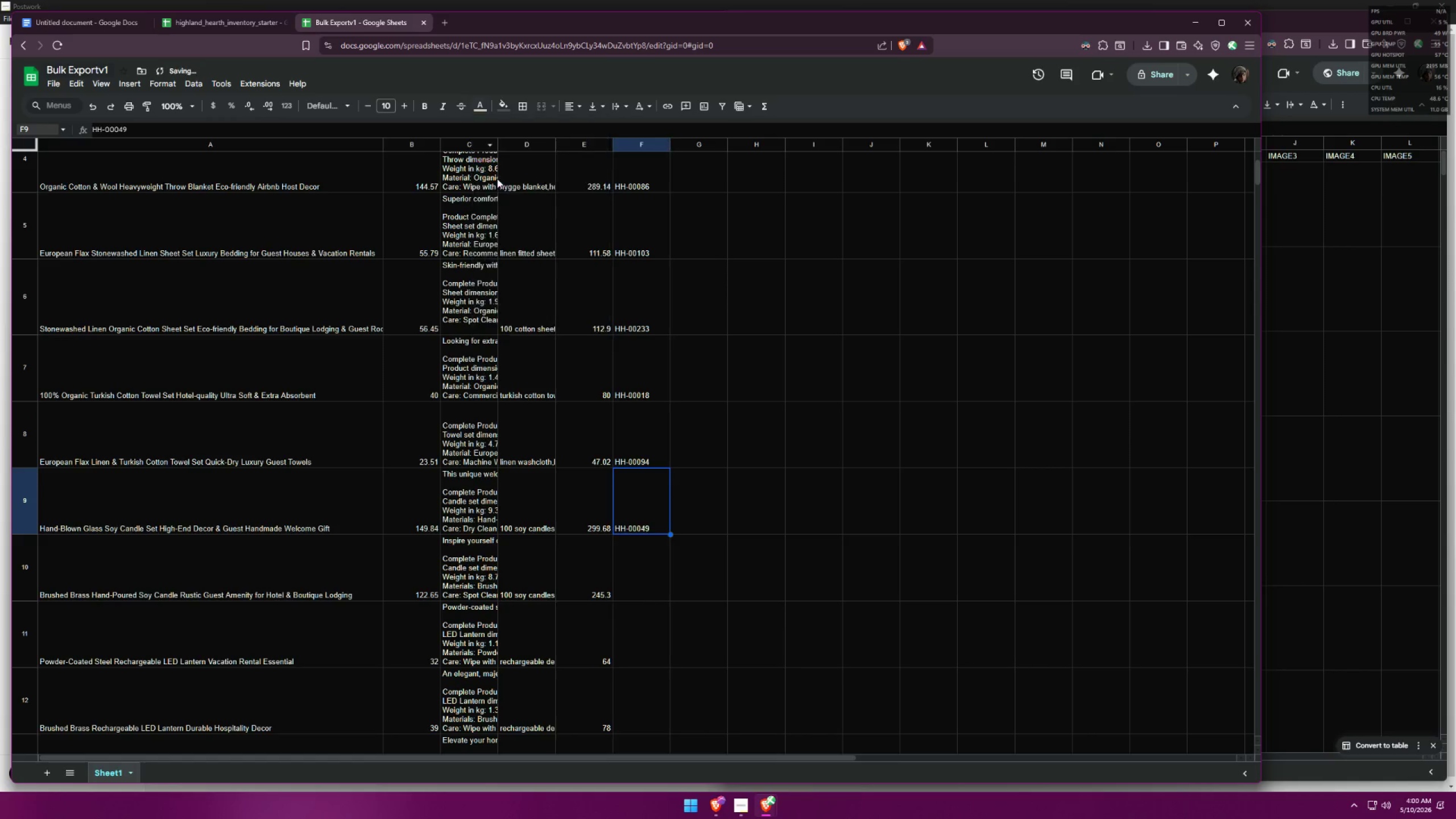 
double_click([698, 491])
 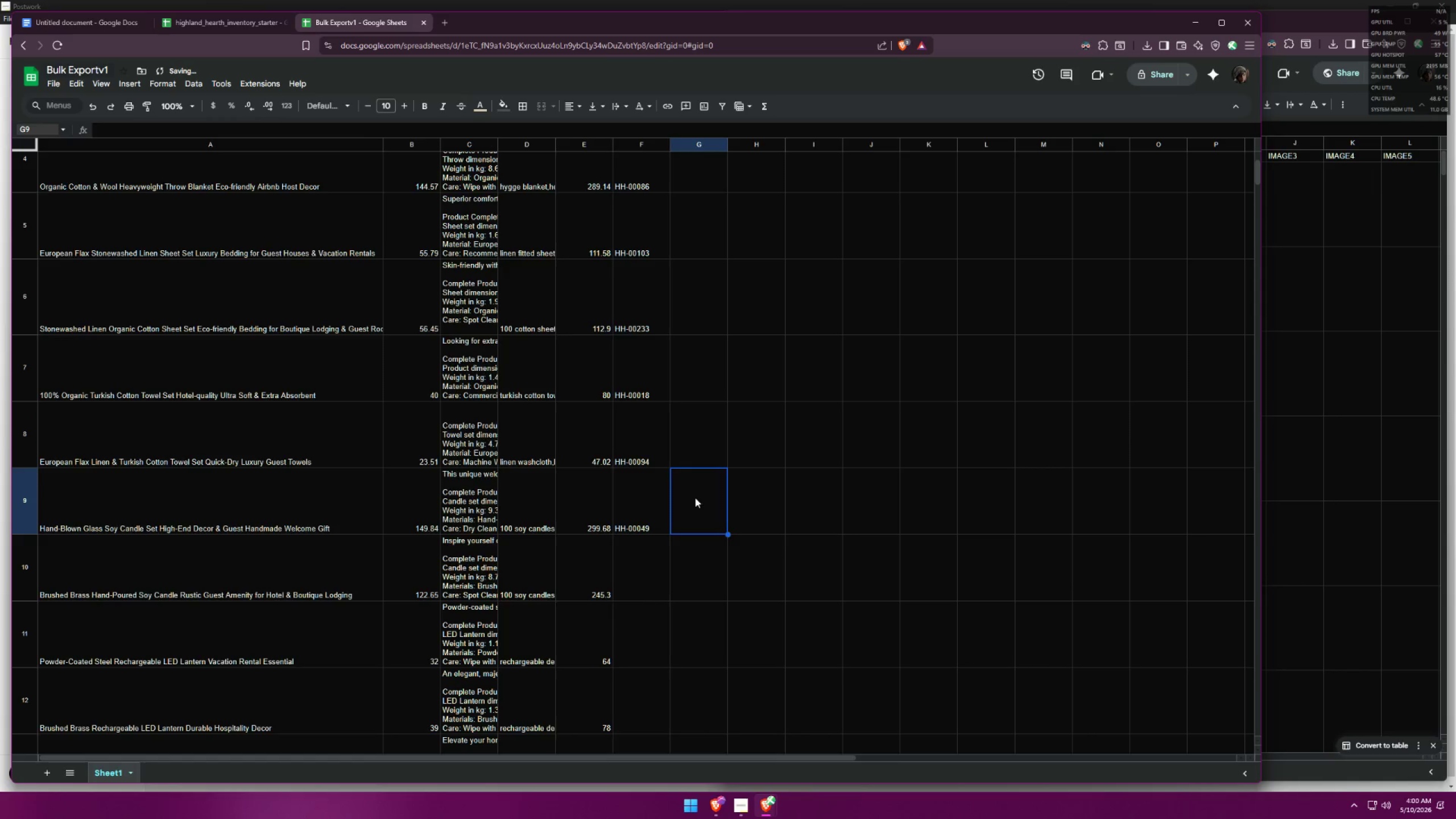 
scroll: coordinate [694, 500], scroll_direction: down, amount: 1.0
 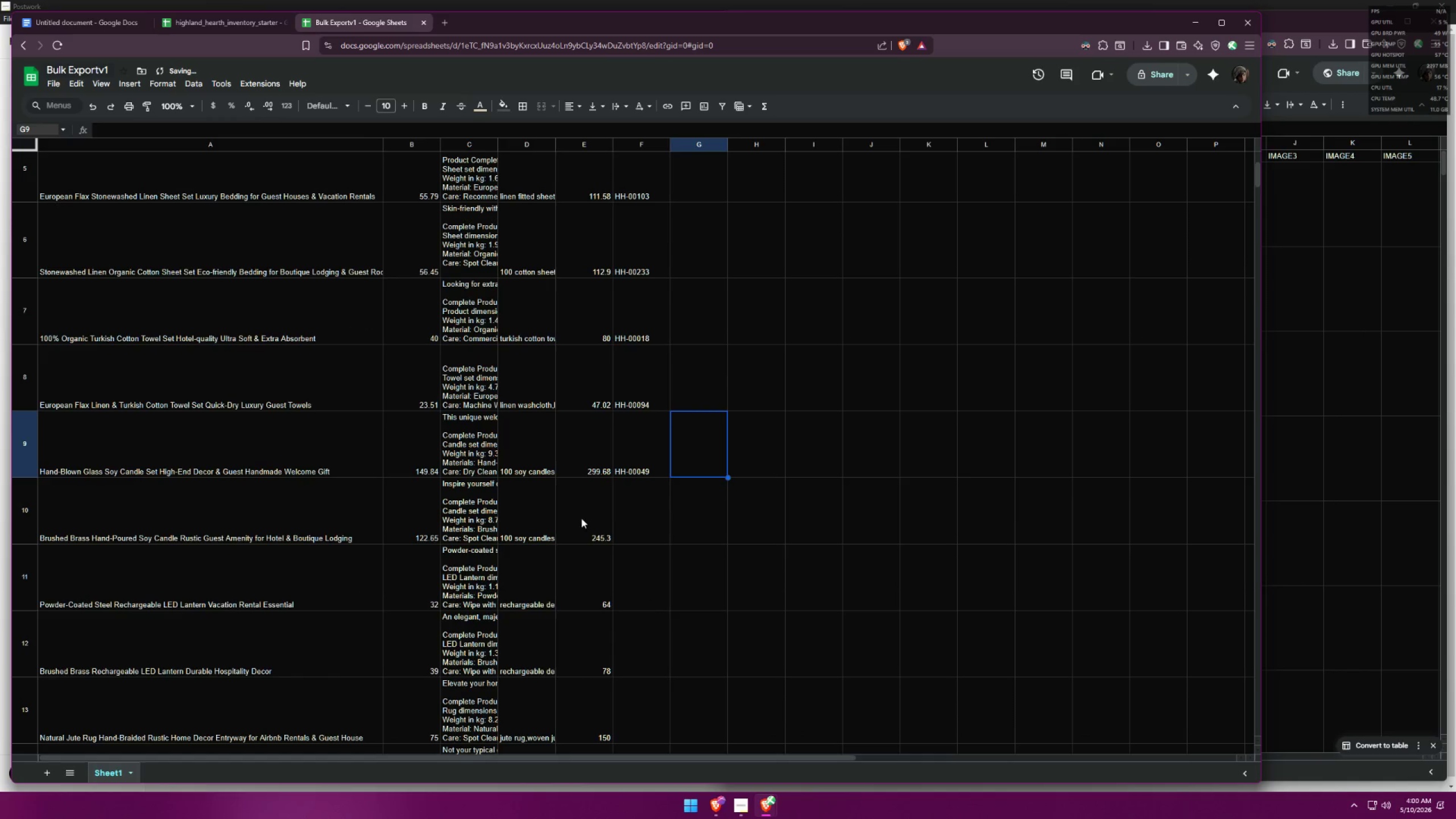 
left_click([412, 520])
 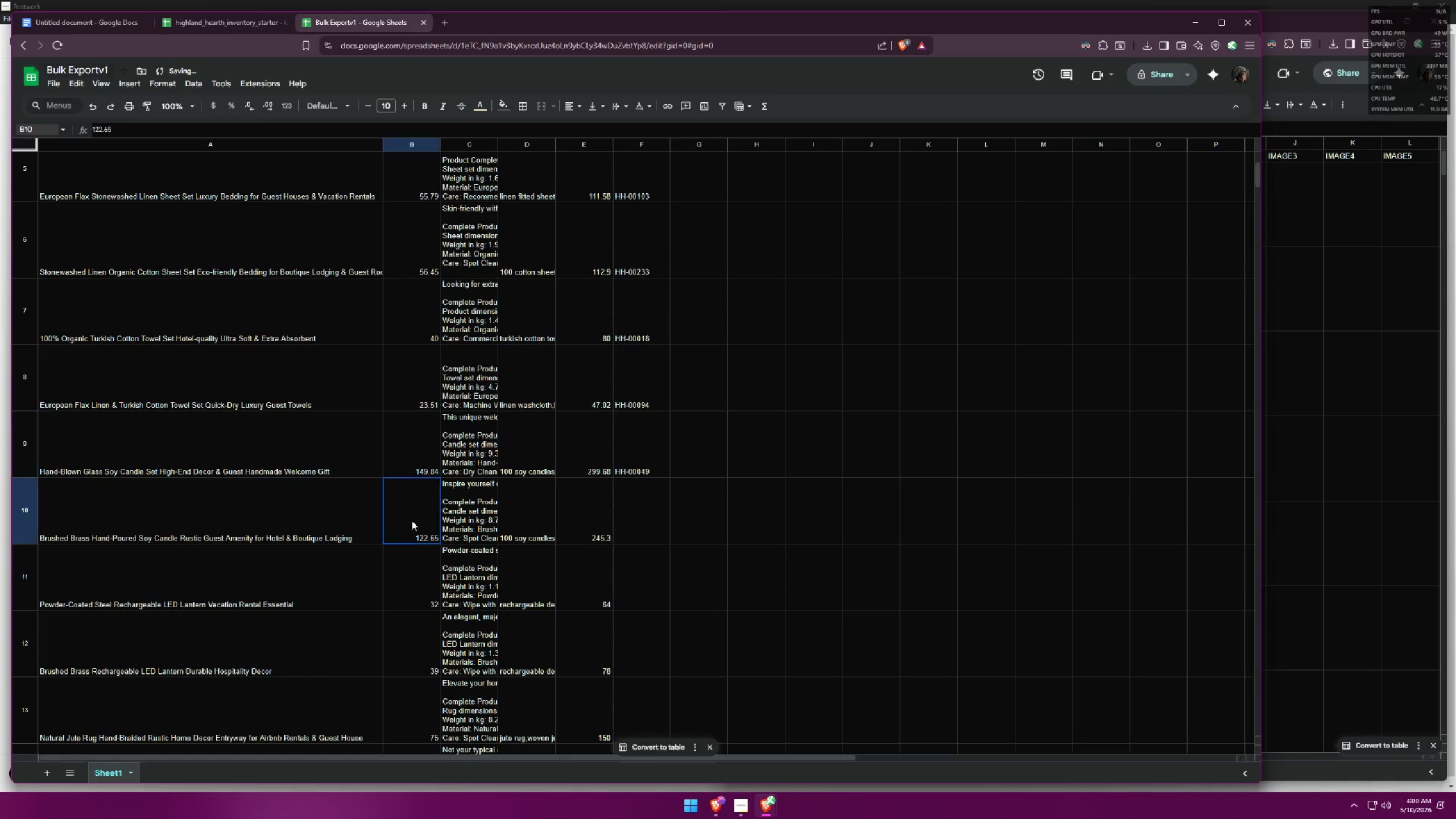 
key(Control+ControlLeft)
 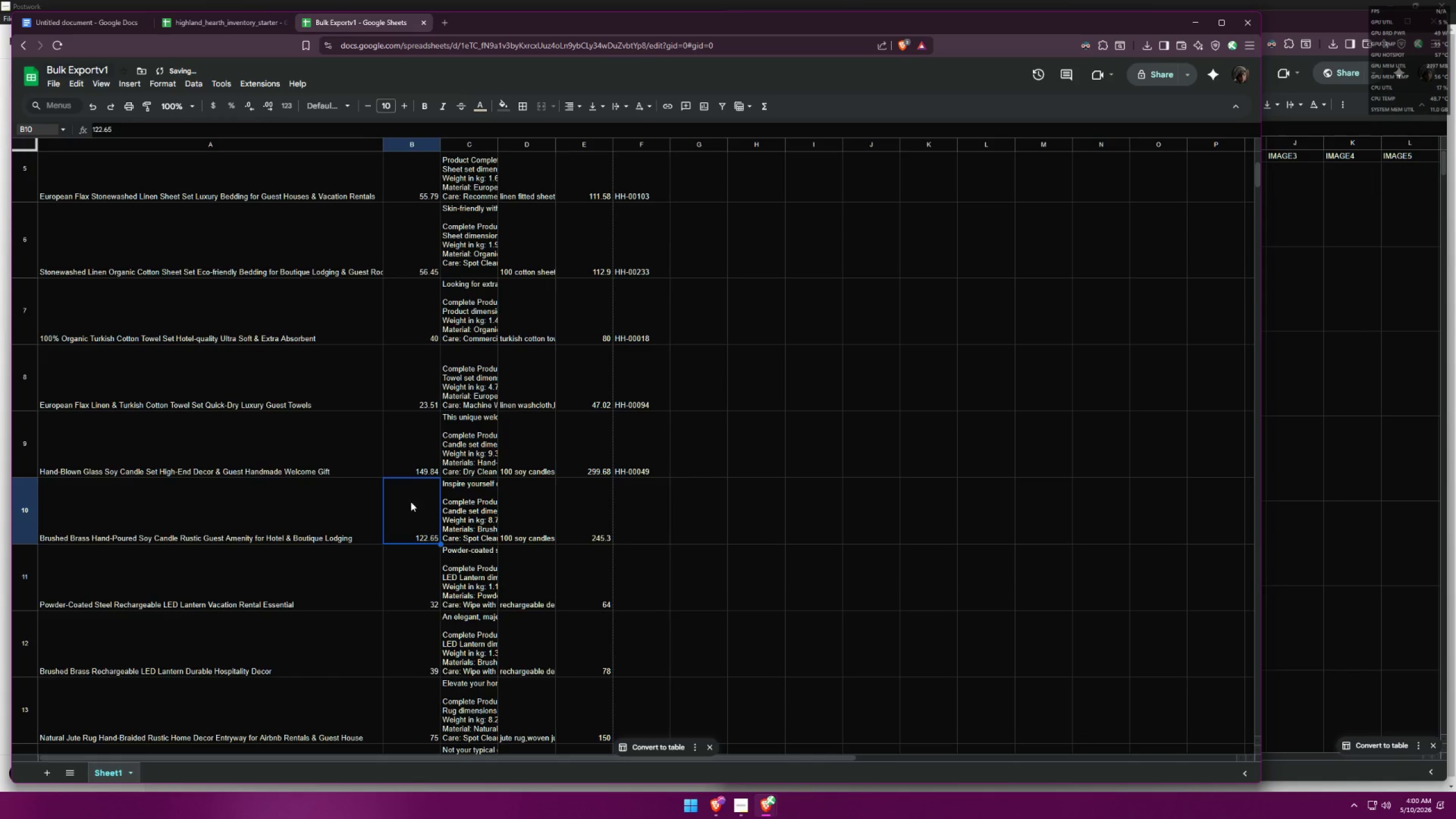 
key(Control+C)
 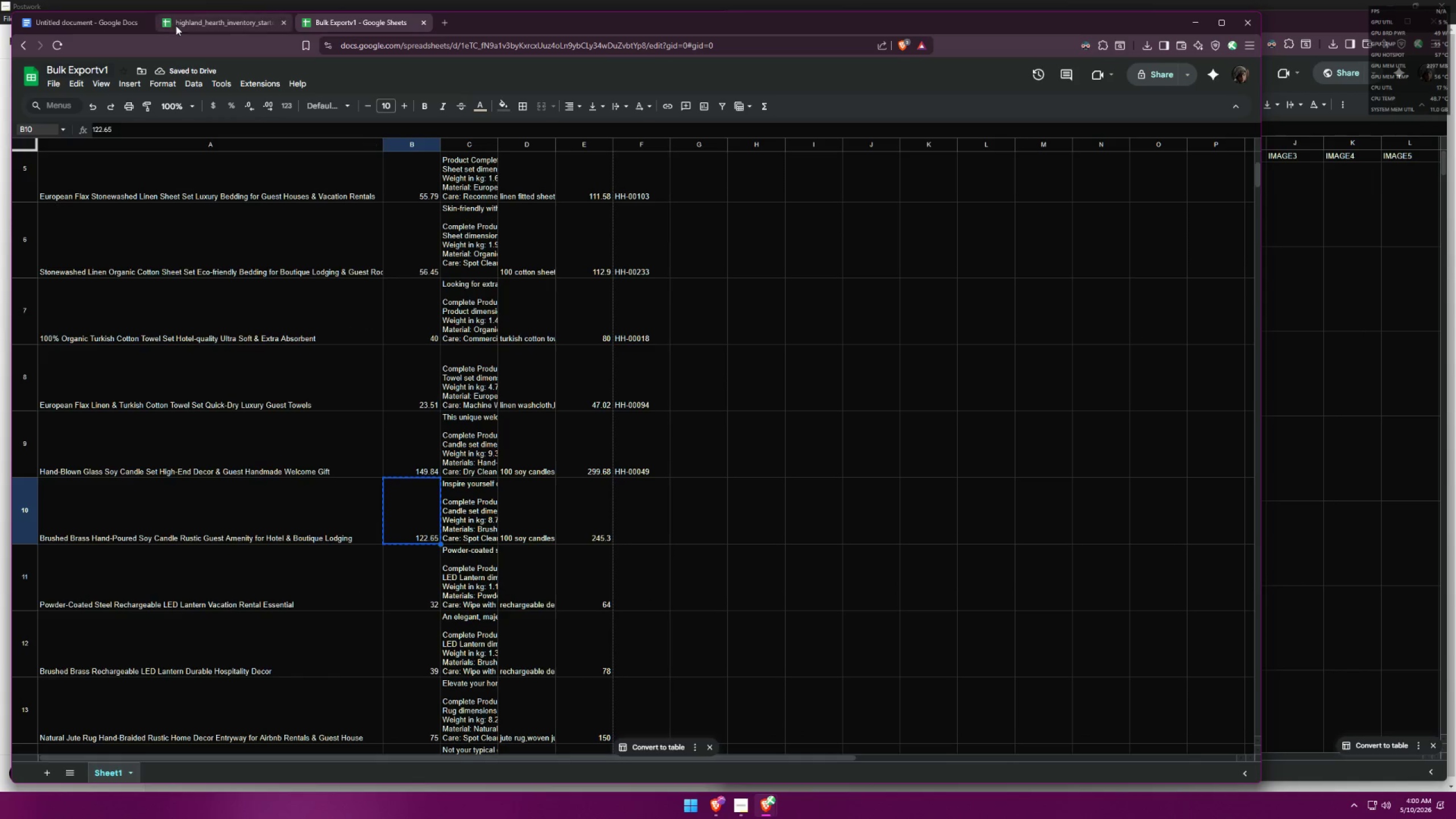 
left_click([203, 20])
 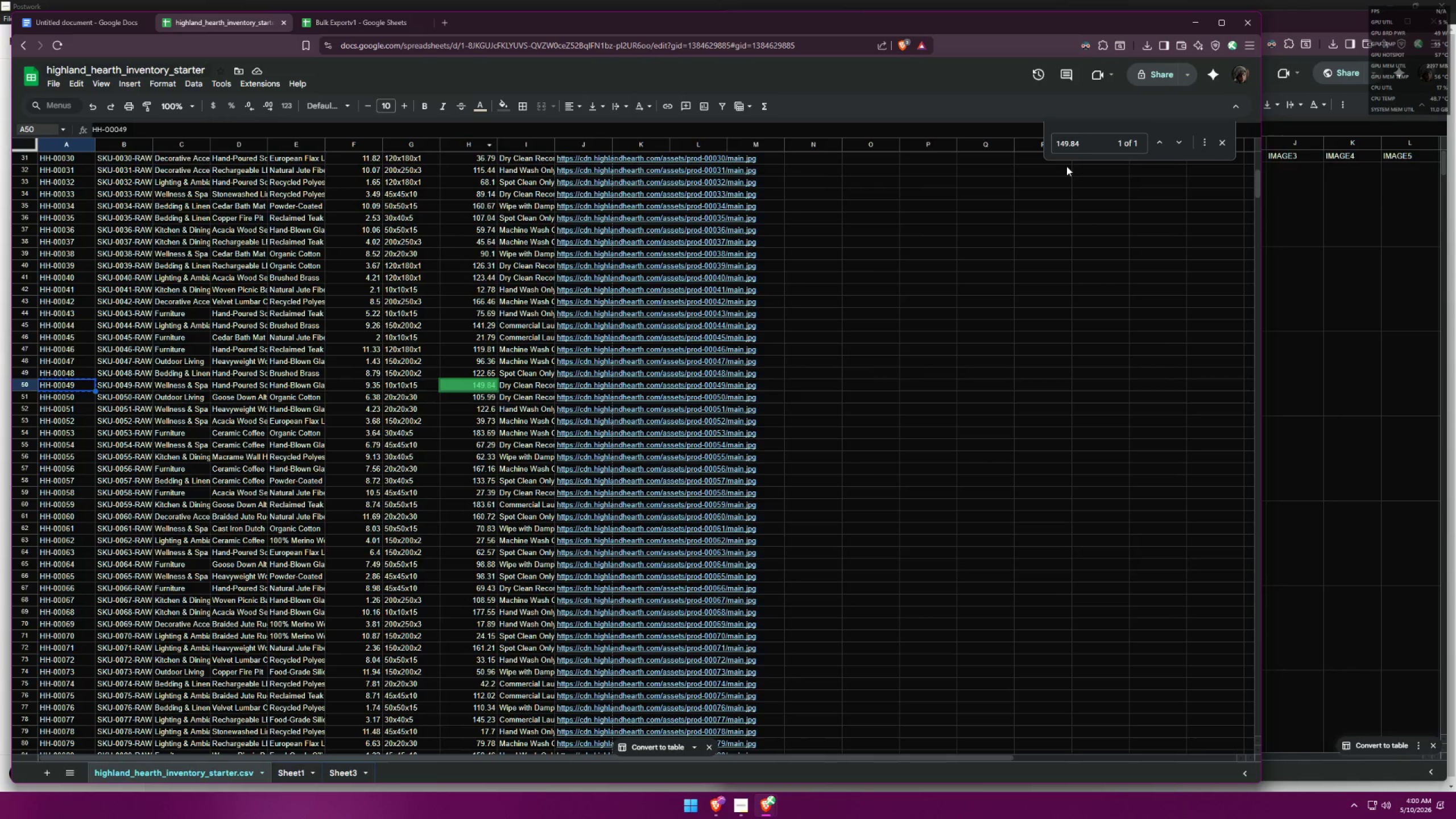 
left_click_drag(start_coordinate=[1087, 145], to_coordinate=[974, 129])
 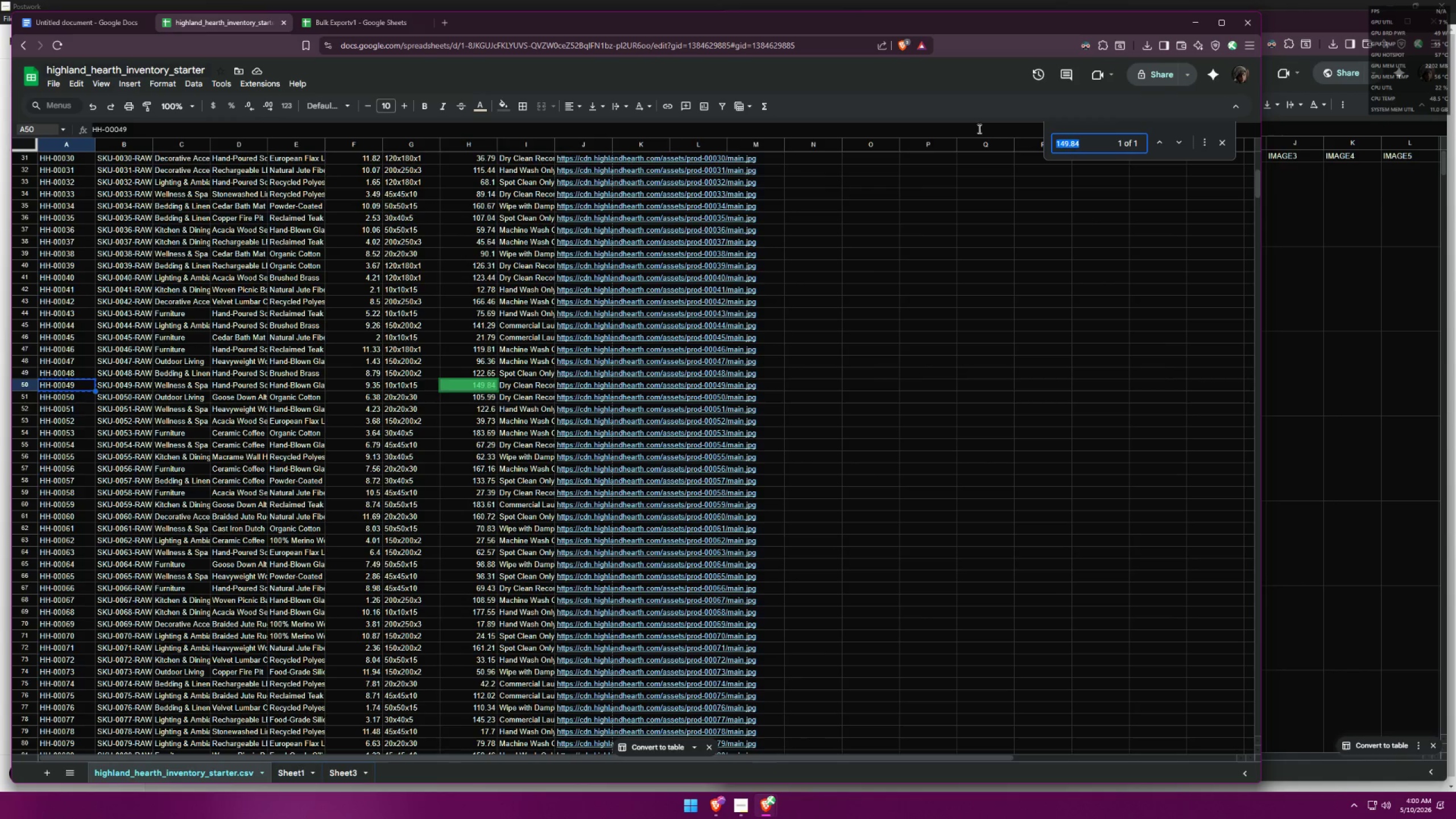 
key(Control+ControlLeft)
 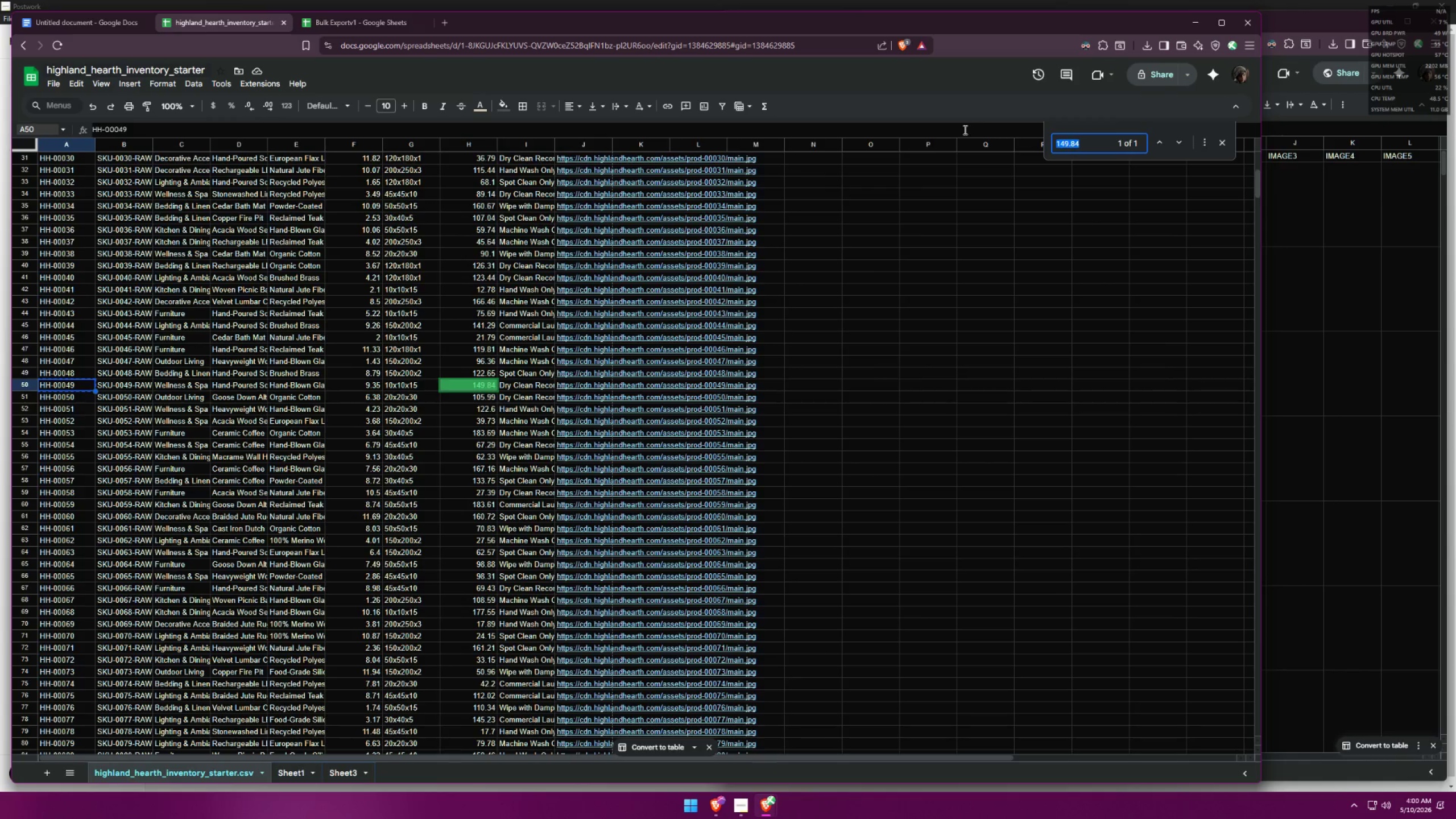 
key(Control+V)
 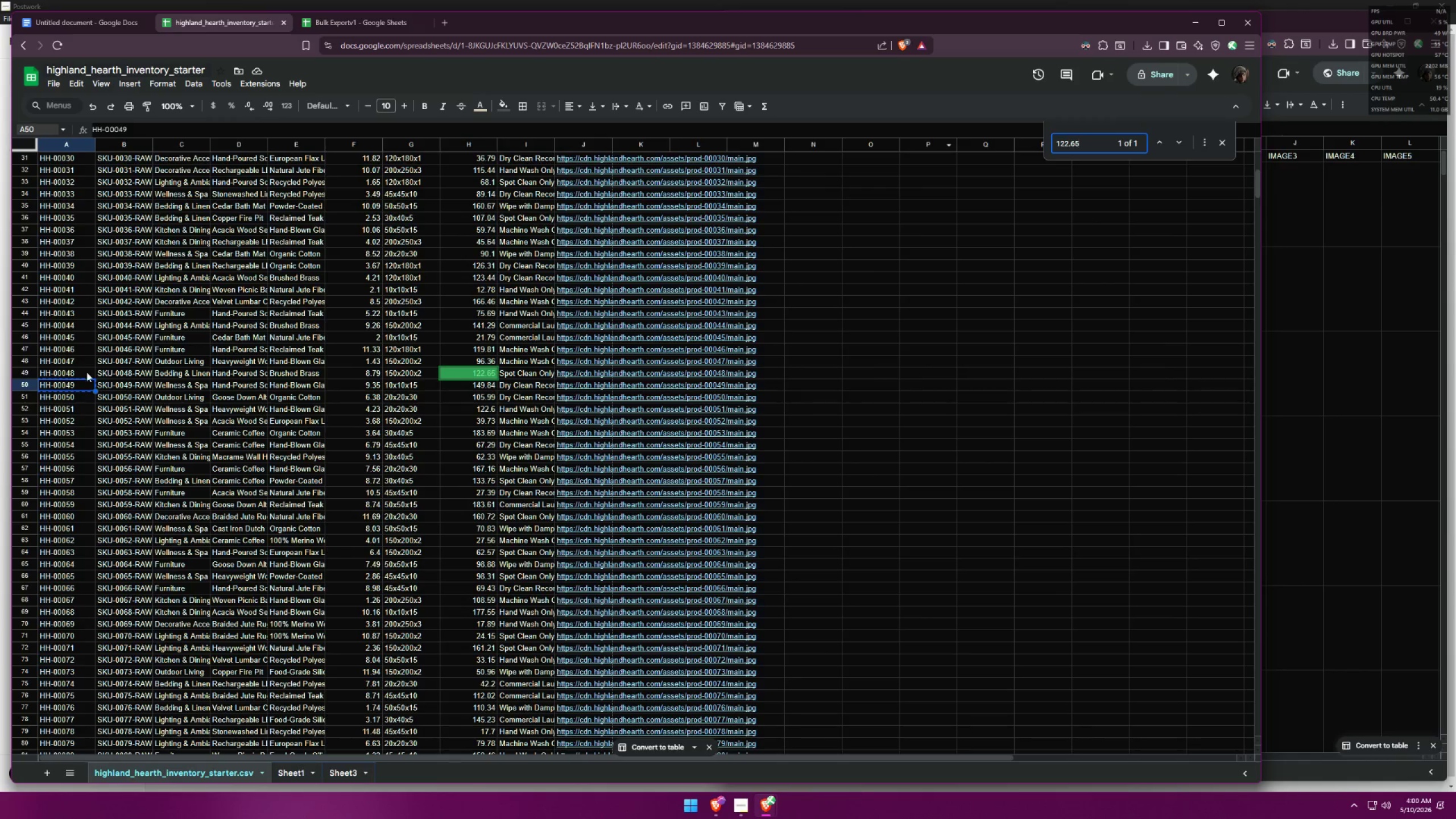 
left_click([27, 371])
 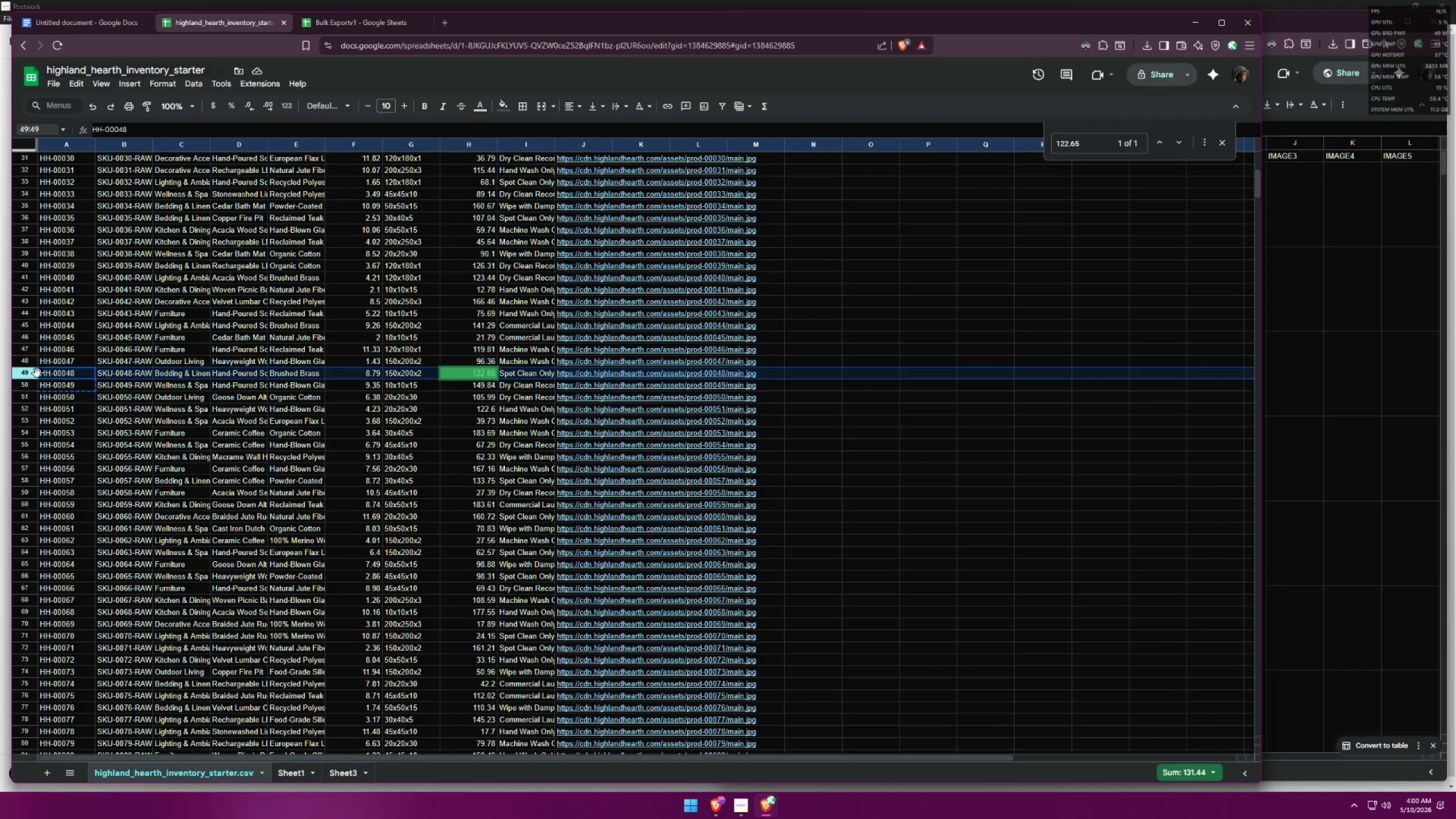 
mouse_move([73, 379])
 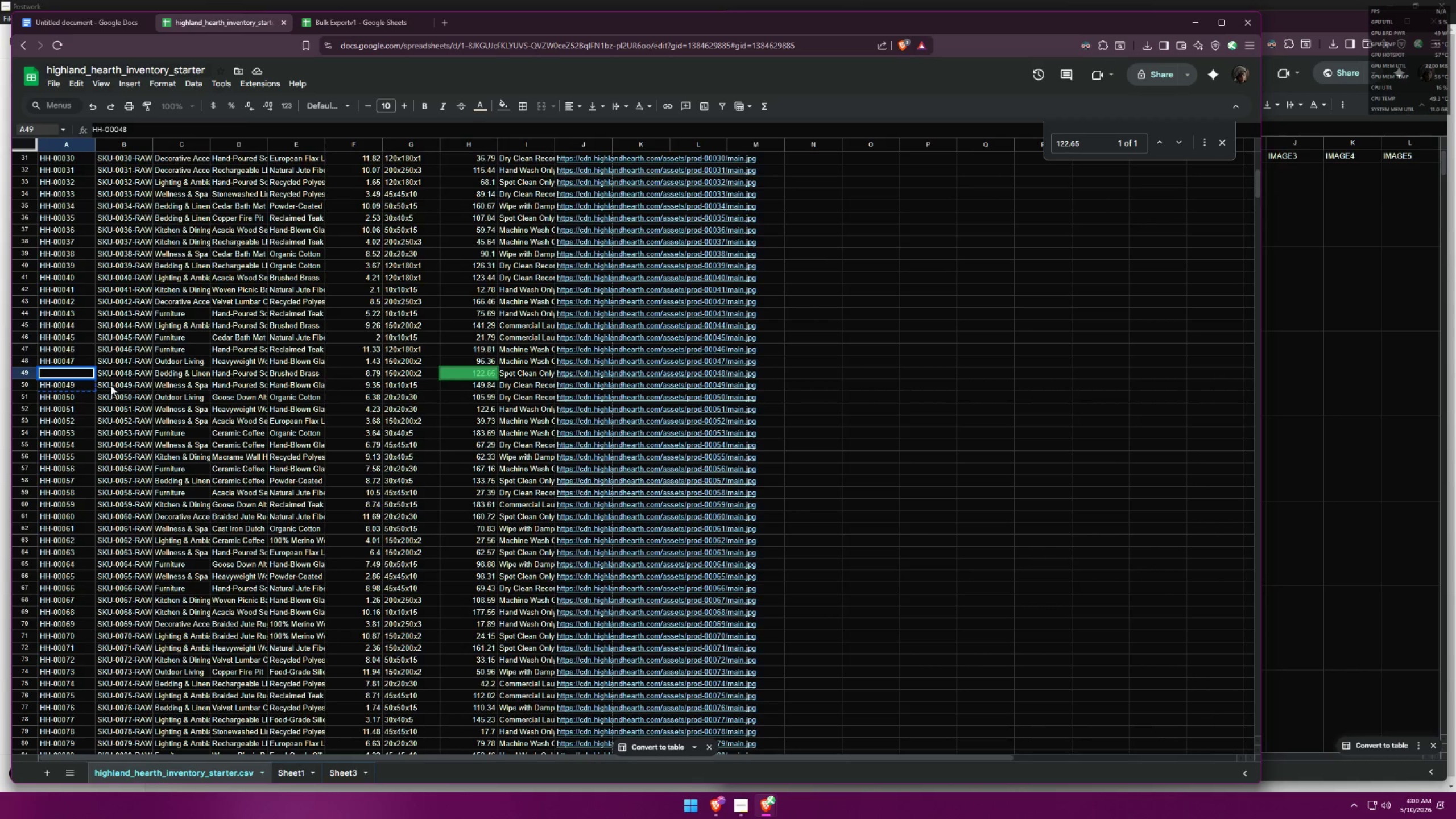 
left_click([113, 384])
 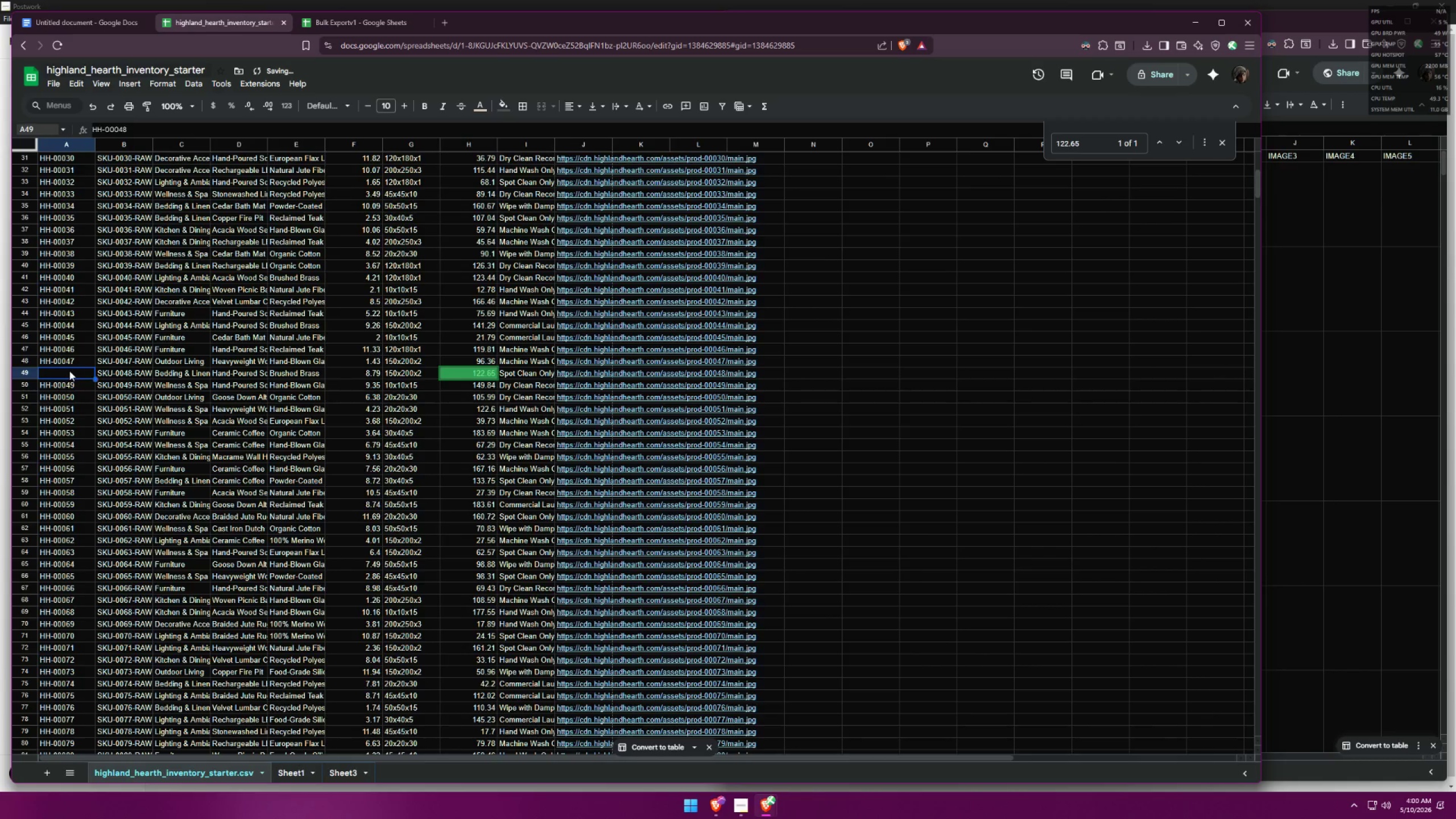 
key(Control+X)
 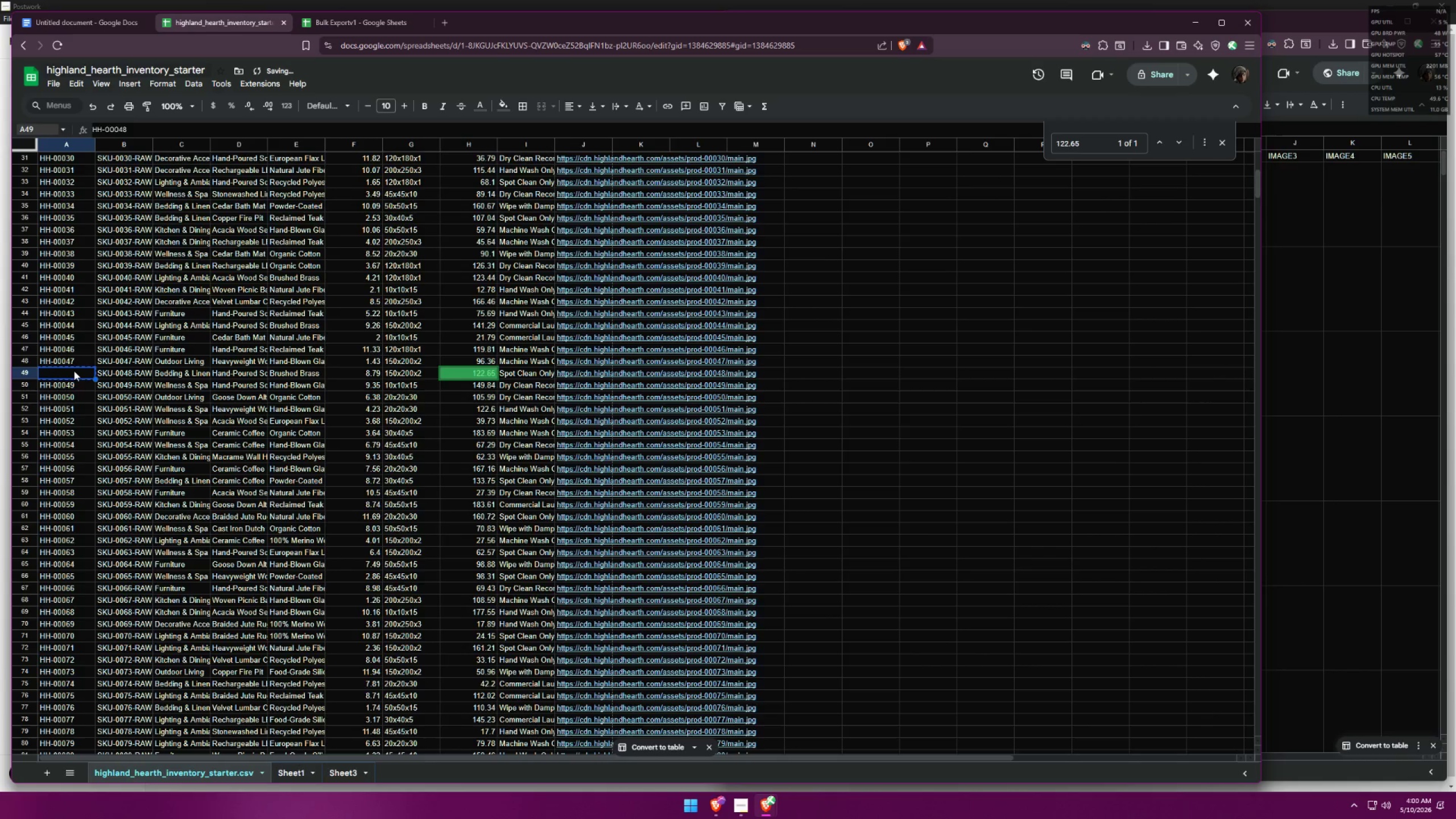 
key(Control+Z)
 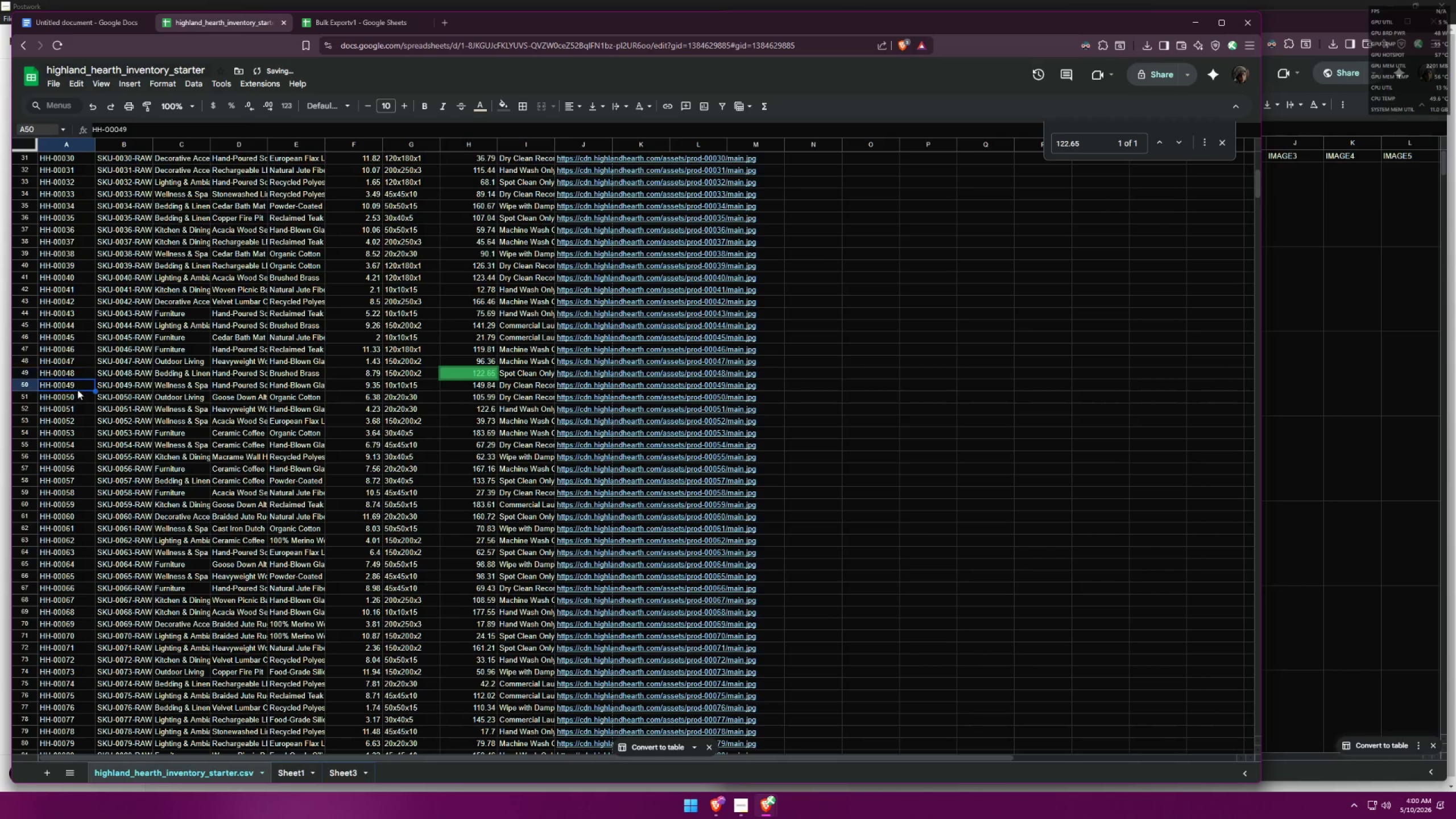 
double_click([69, 373])
 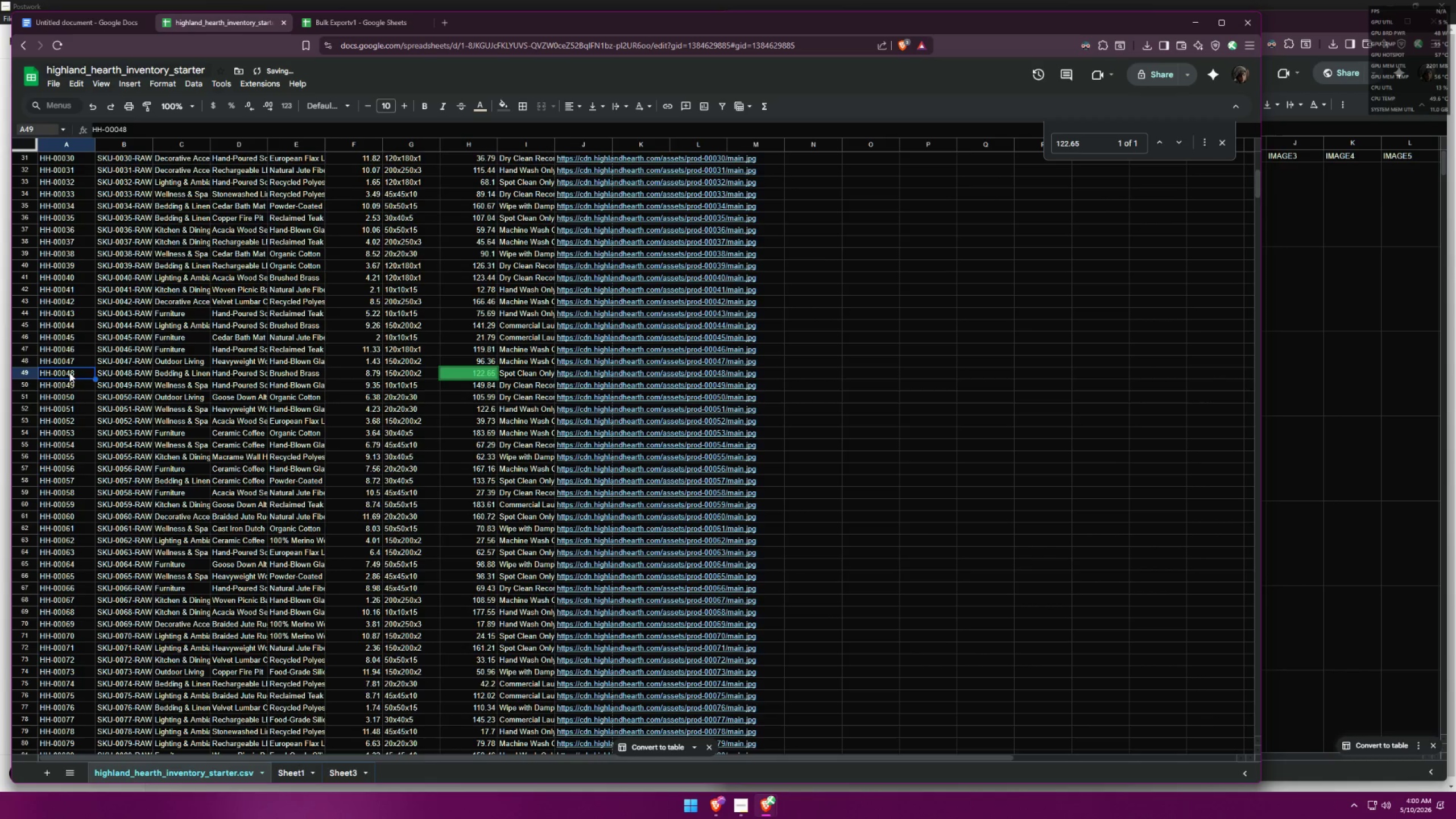 
key(Control+ControlLeft)
 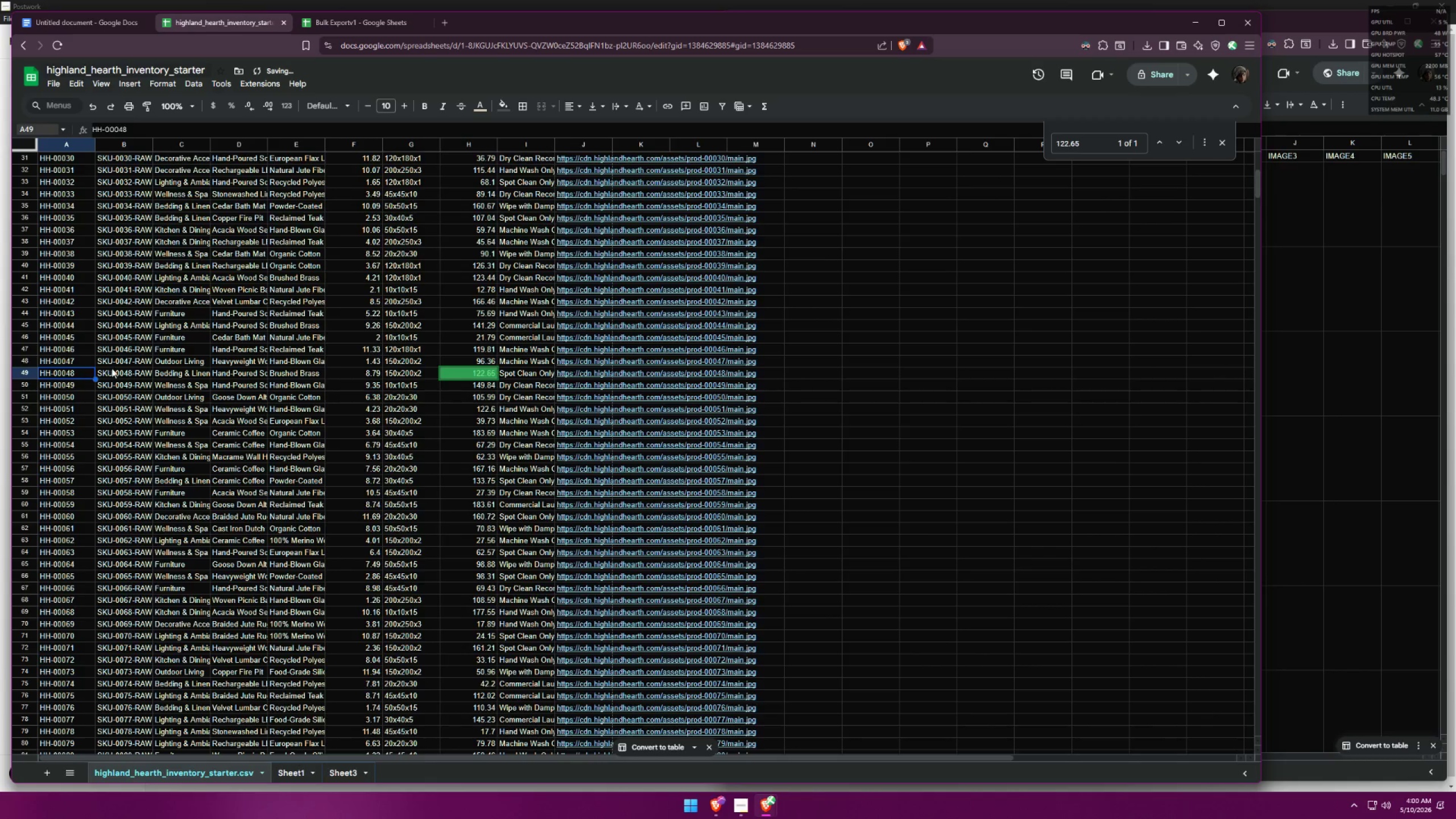 
key(Control+C)
 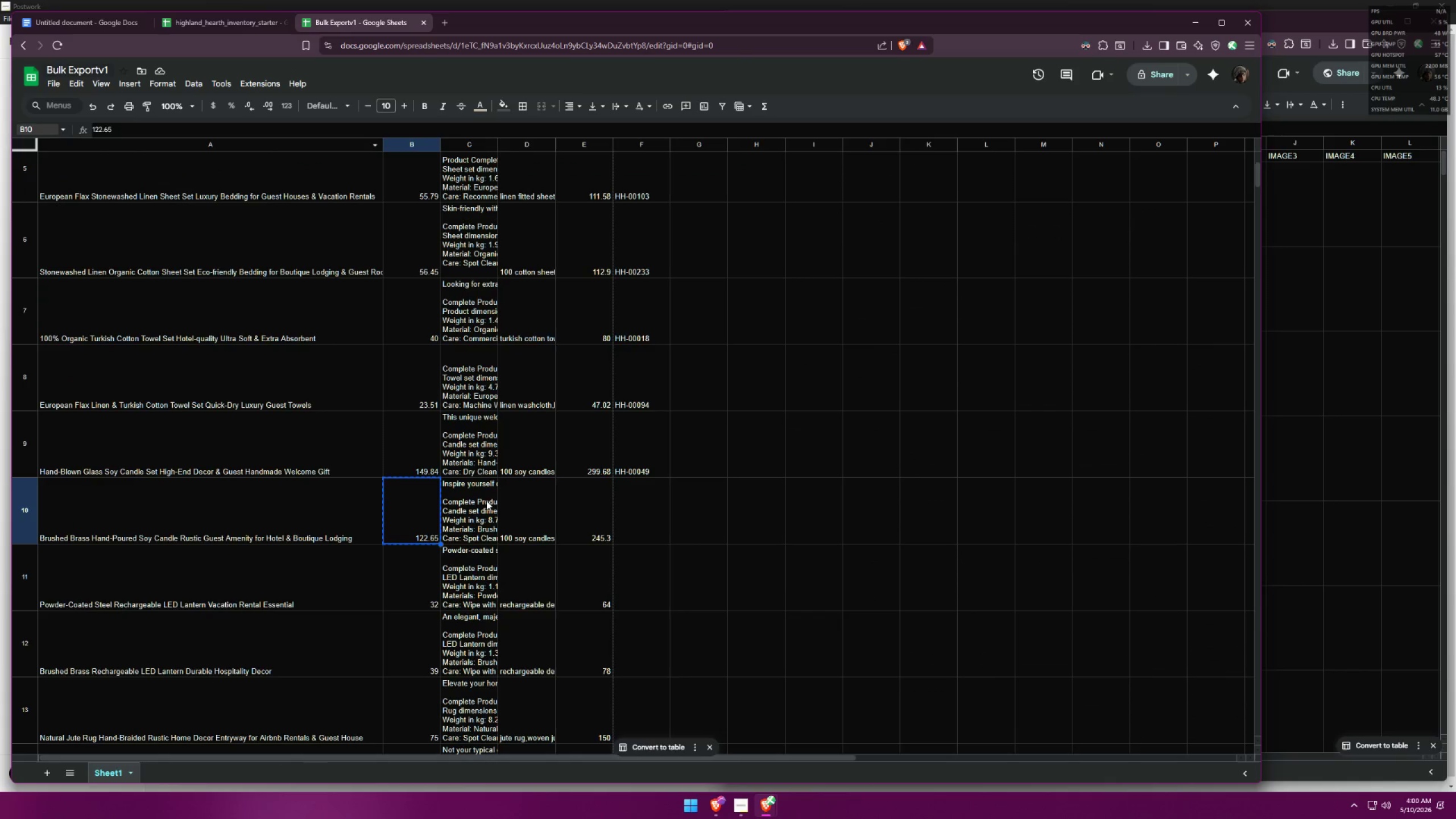 
left_click([632, 520])
 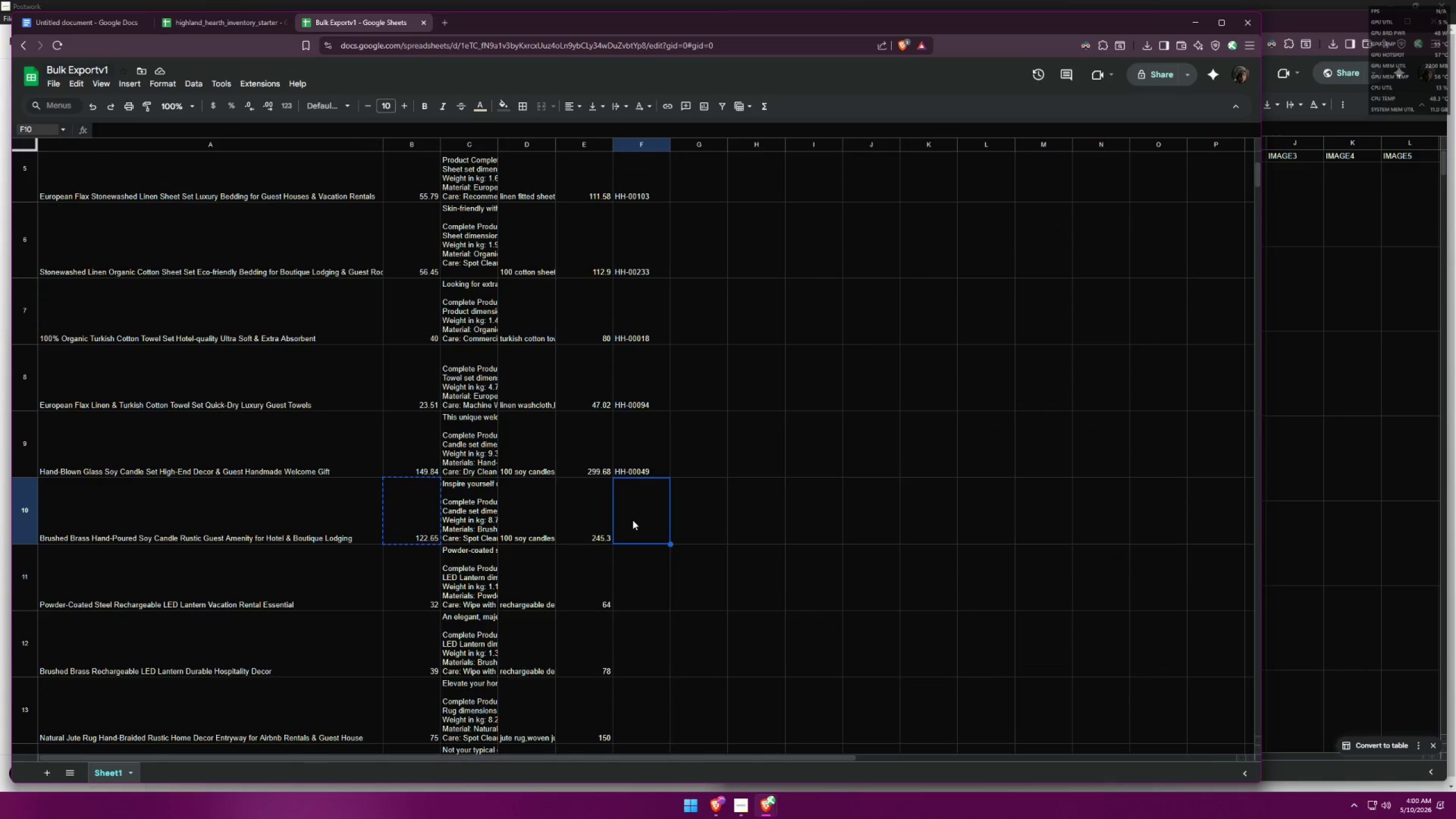 
key(Control+V)
 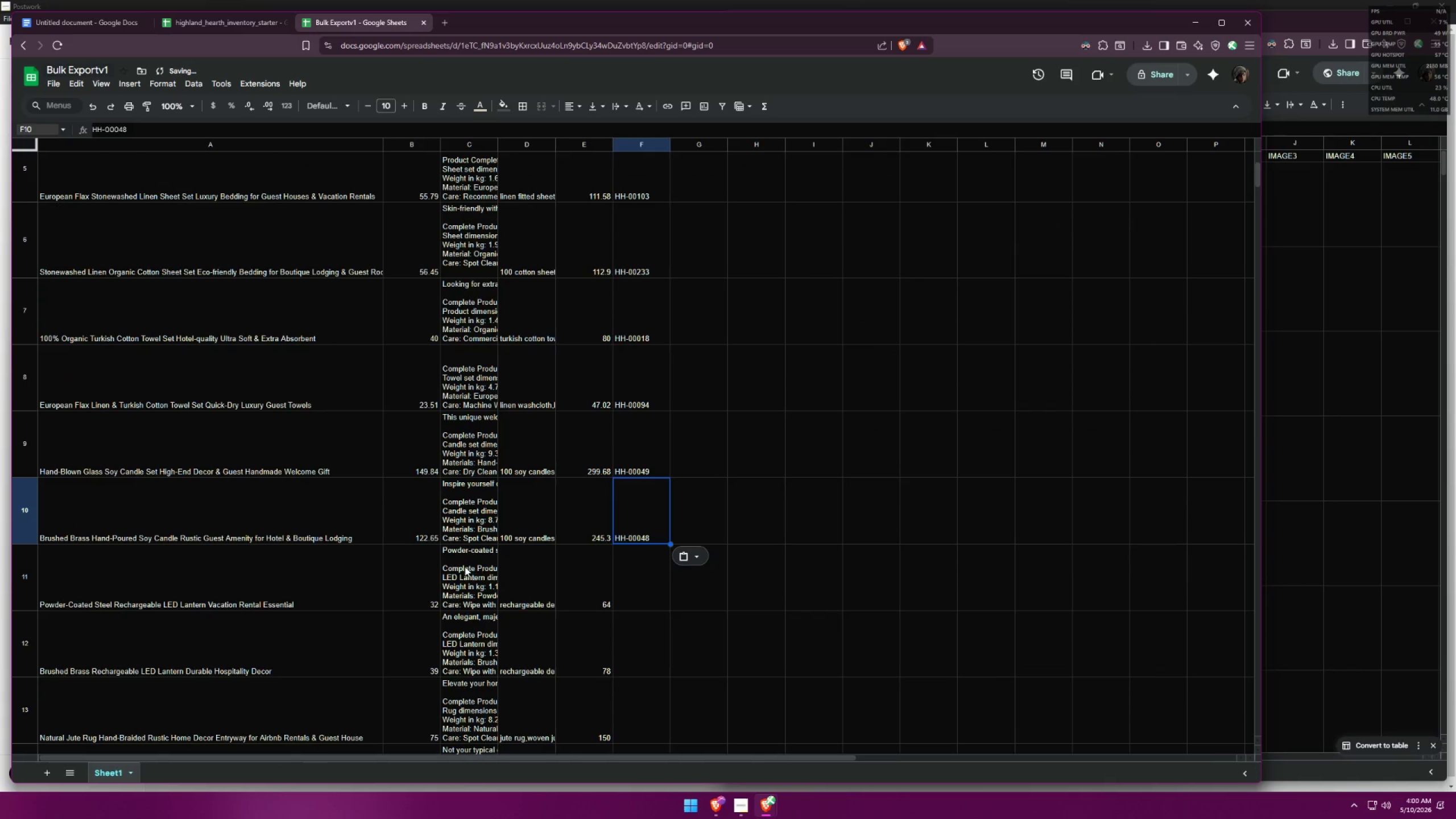 
left_click([411, 569])
 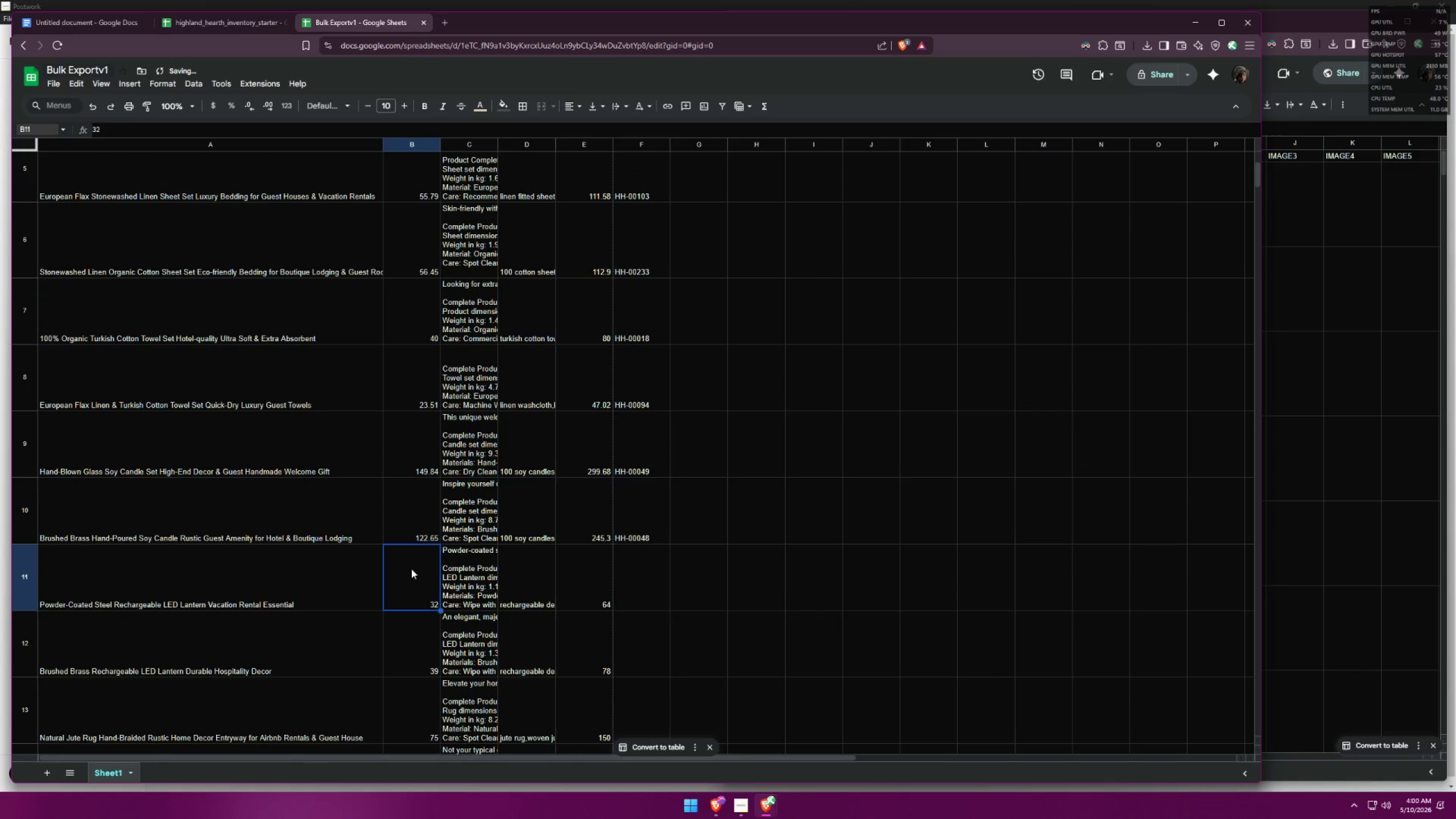 
key(Control+ControlLeft)
 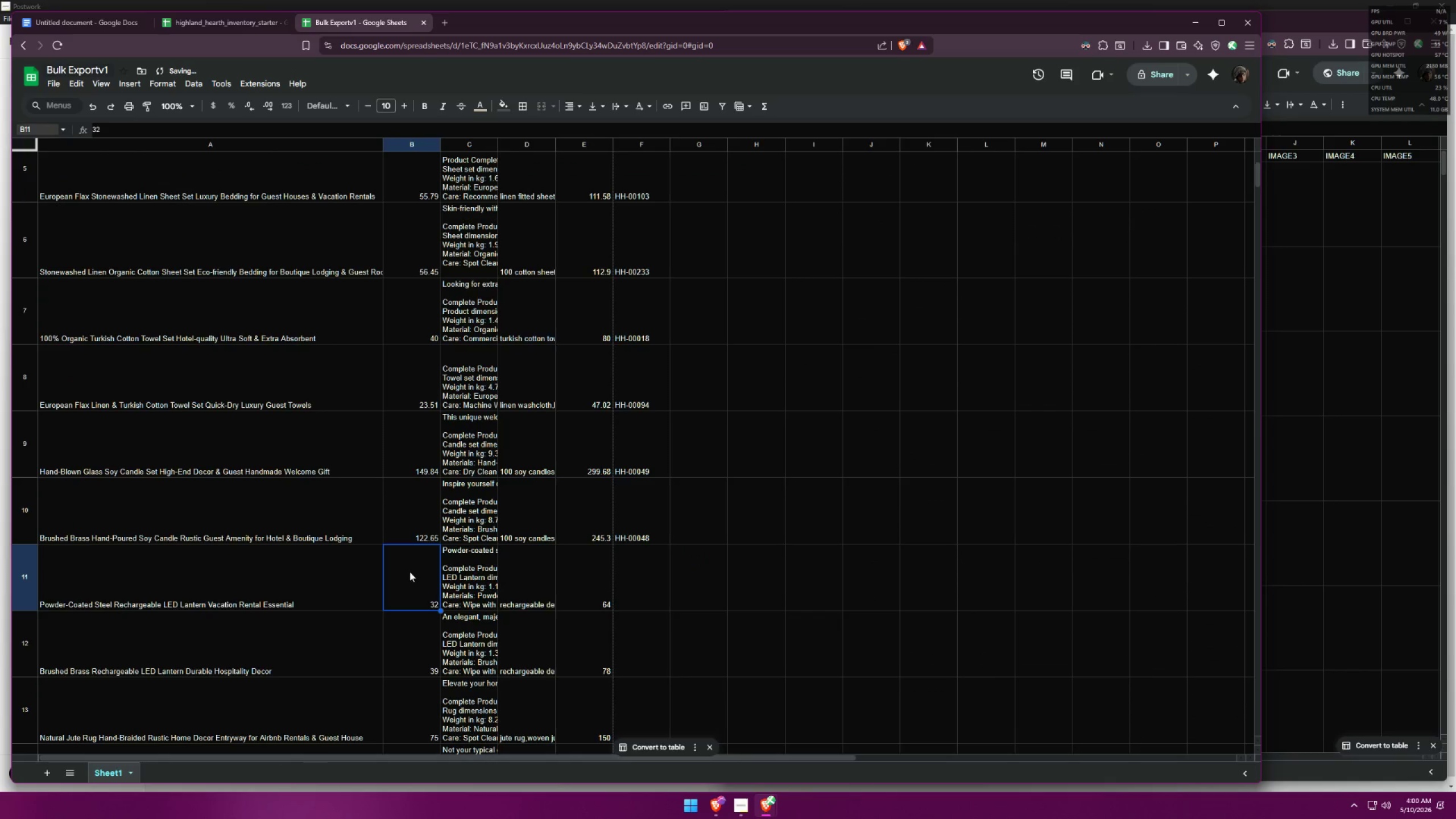 
key(Control+C)
 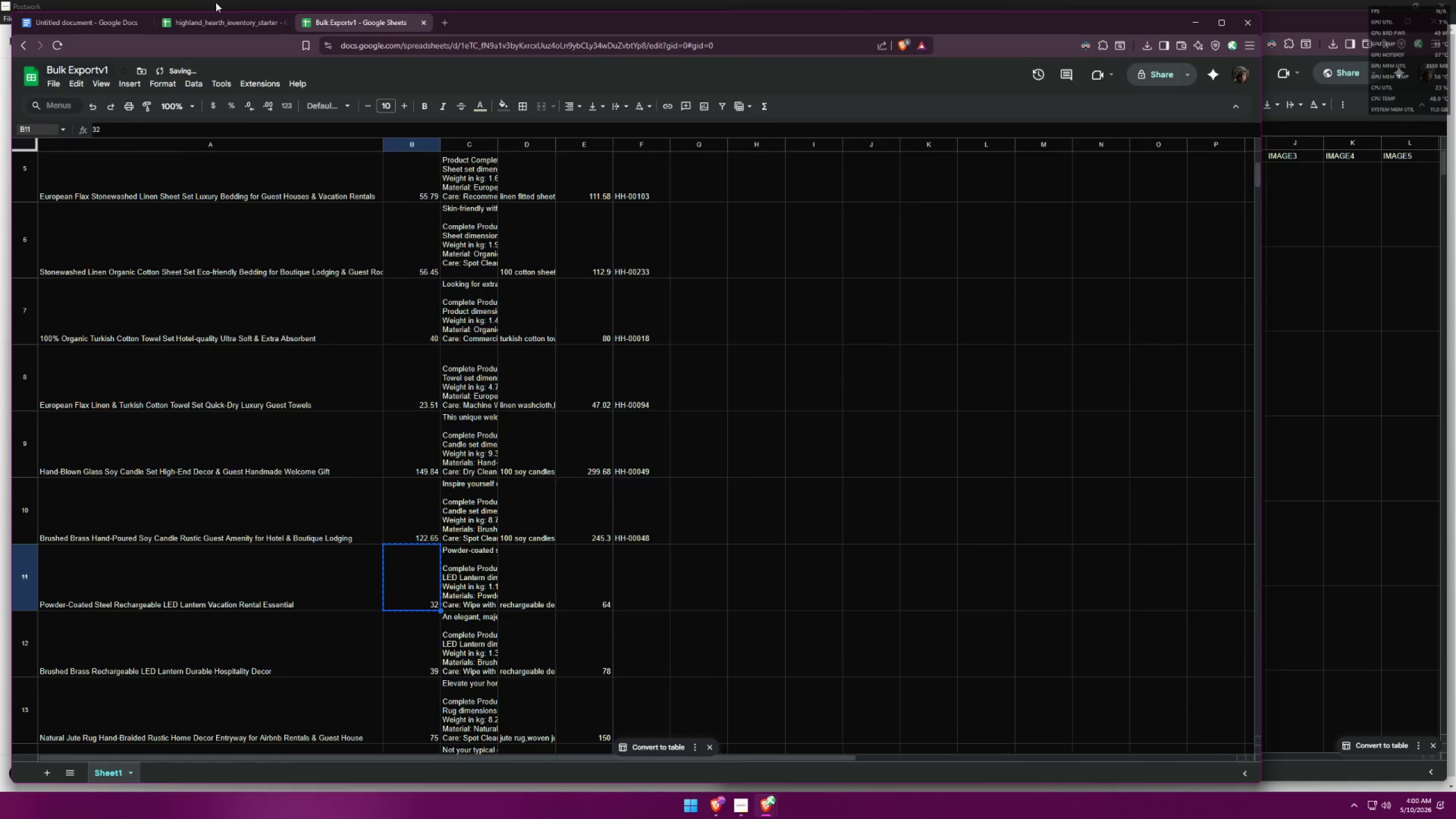 
left_click([211, 23])
 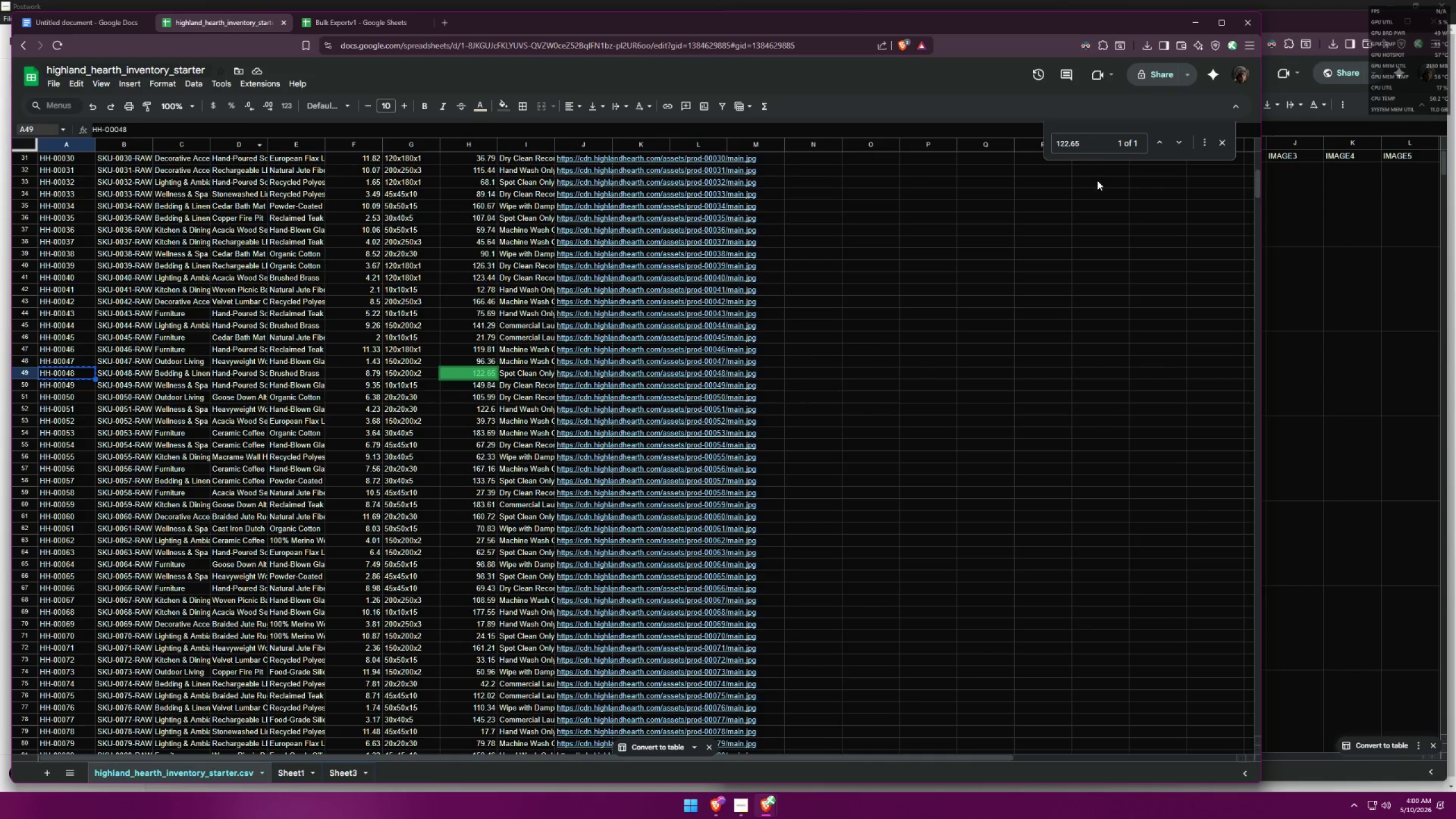 
left_click_drag(start_coordinate=[1076, 140], to_coordinate=[949, 127])
 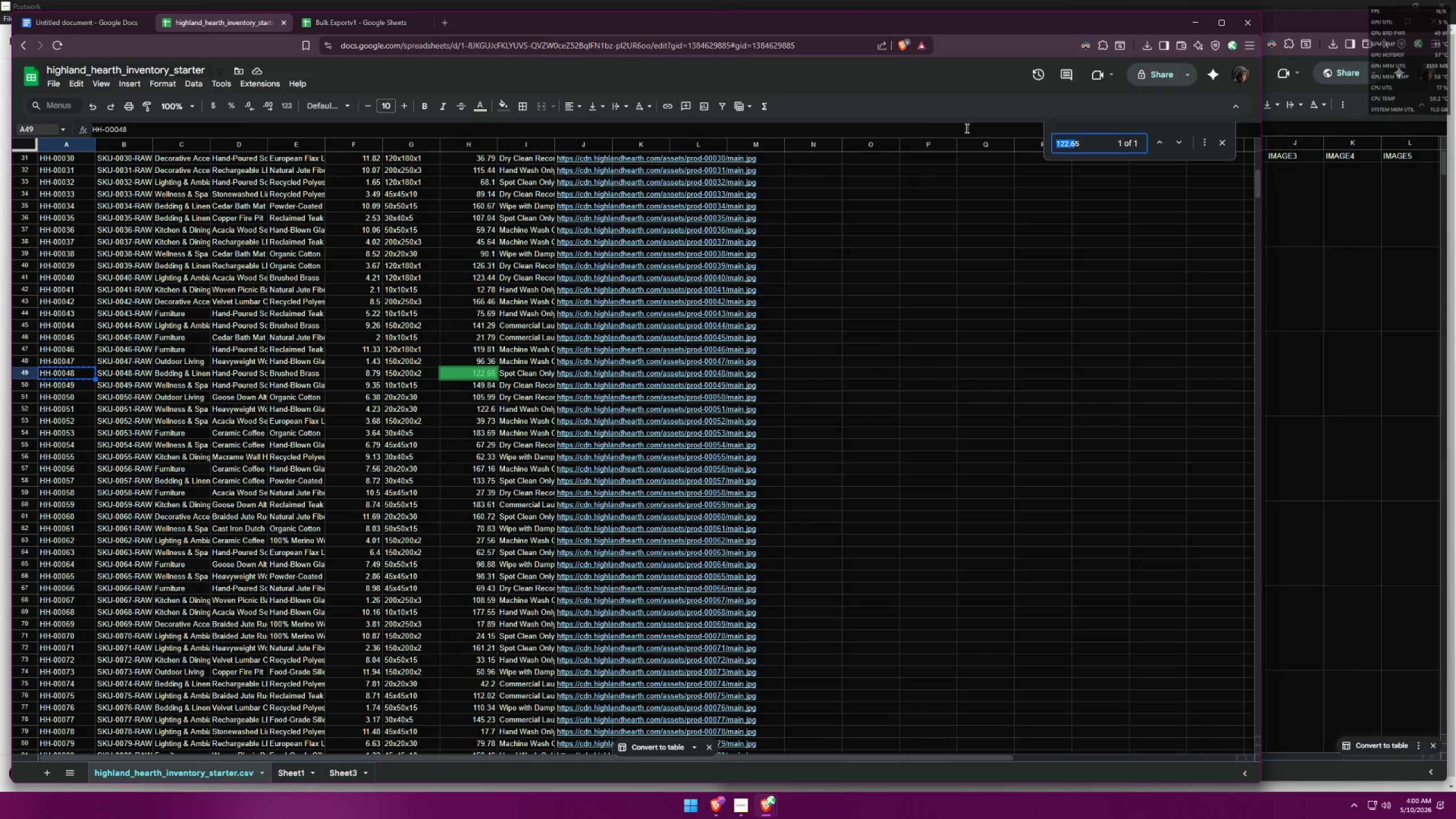 
key(Control+ControlLeft)
 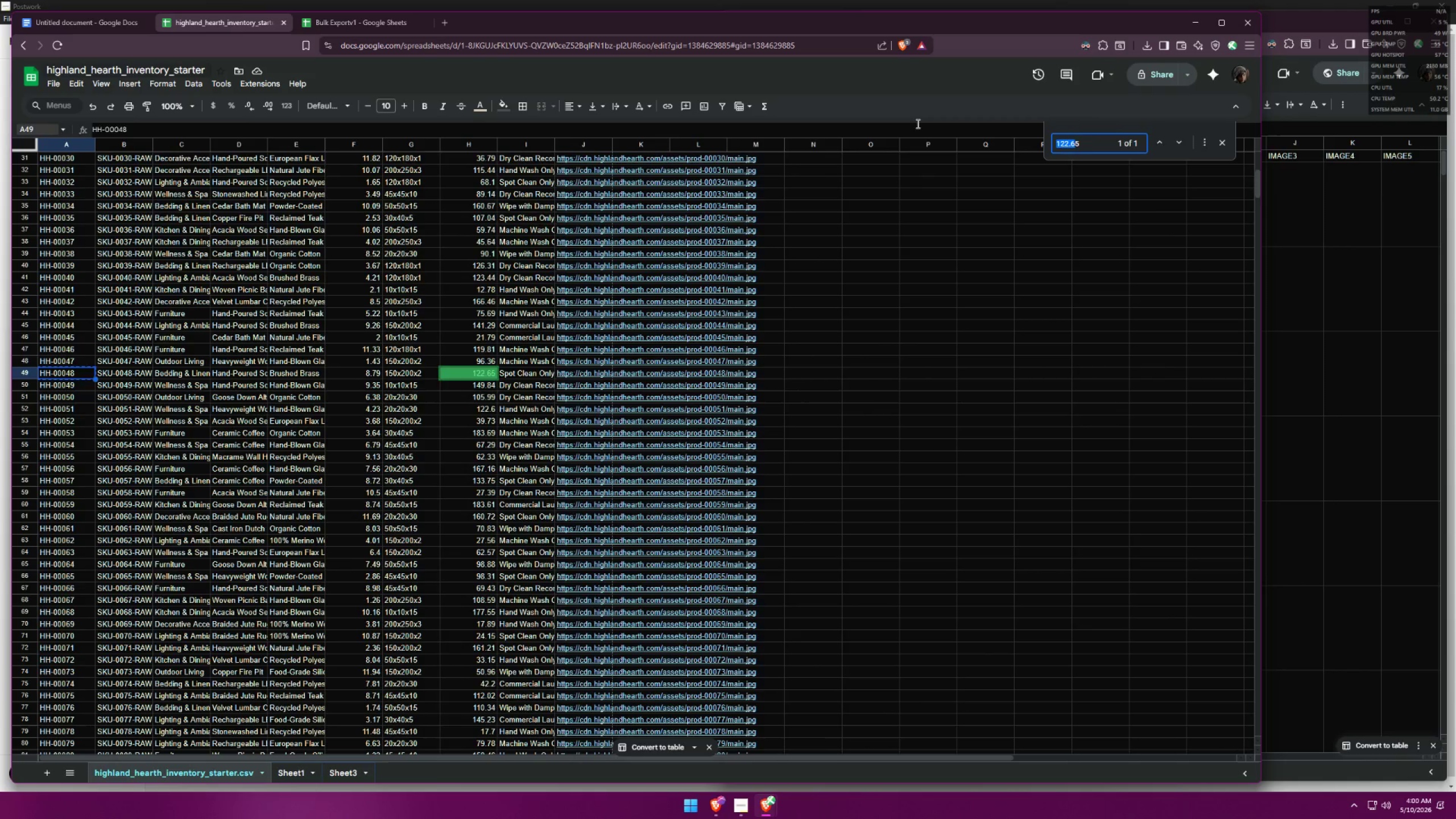 
key(Control+V)
 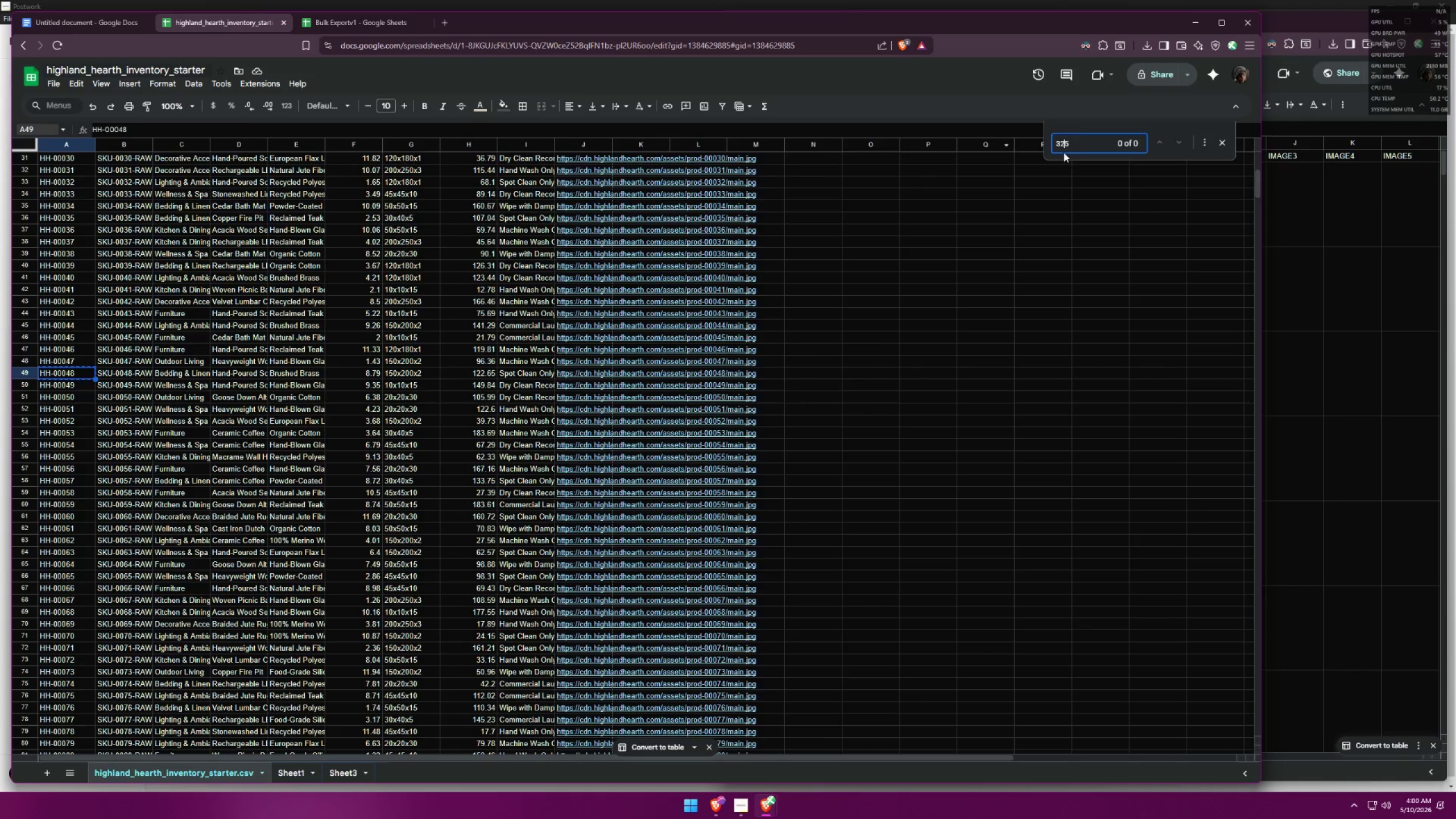 
left_click_drag(start_coordinate=[1076, 146], to_coordinate=[957, 129])
 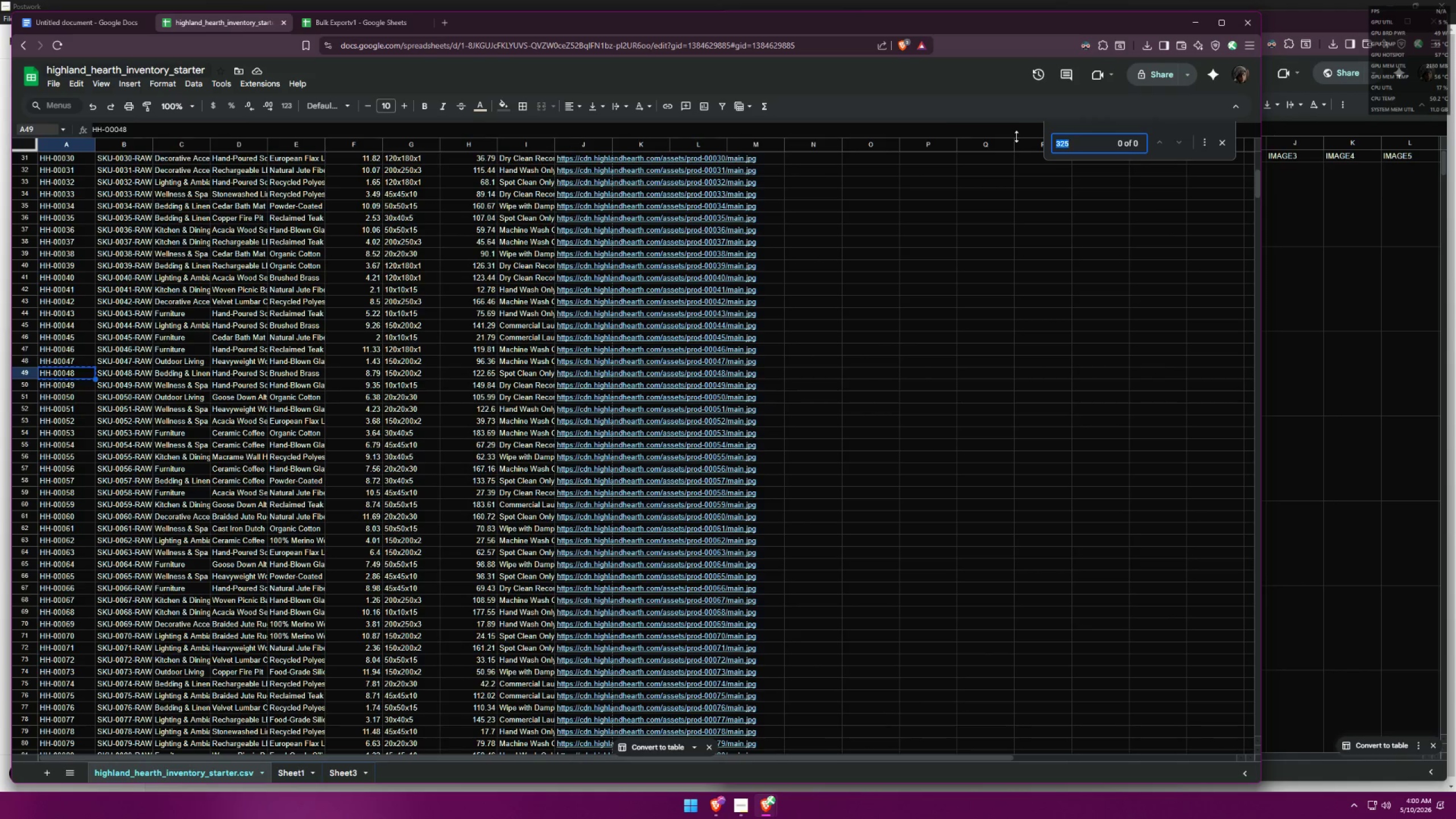 
key(Control+ControlLeft)
 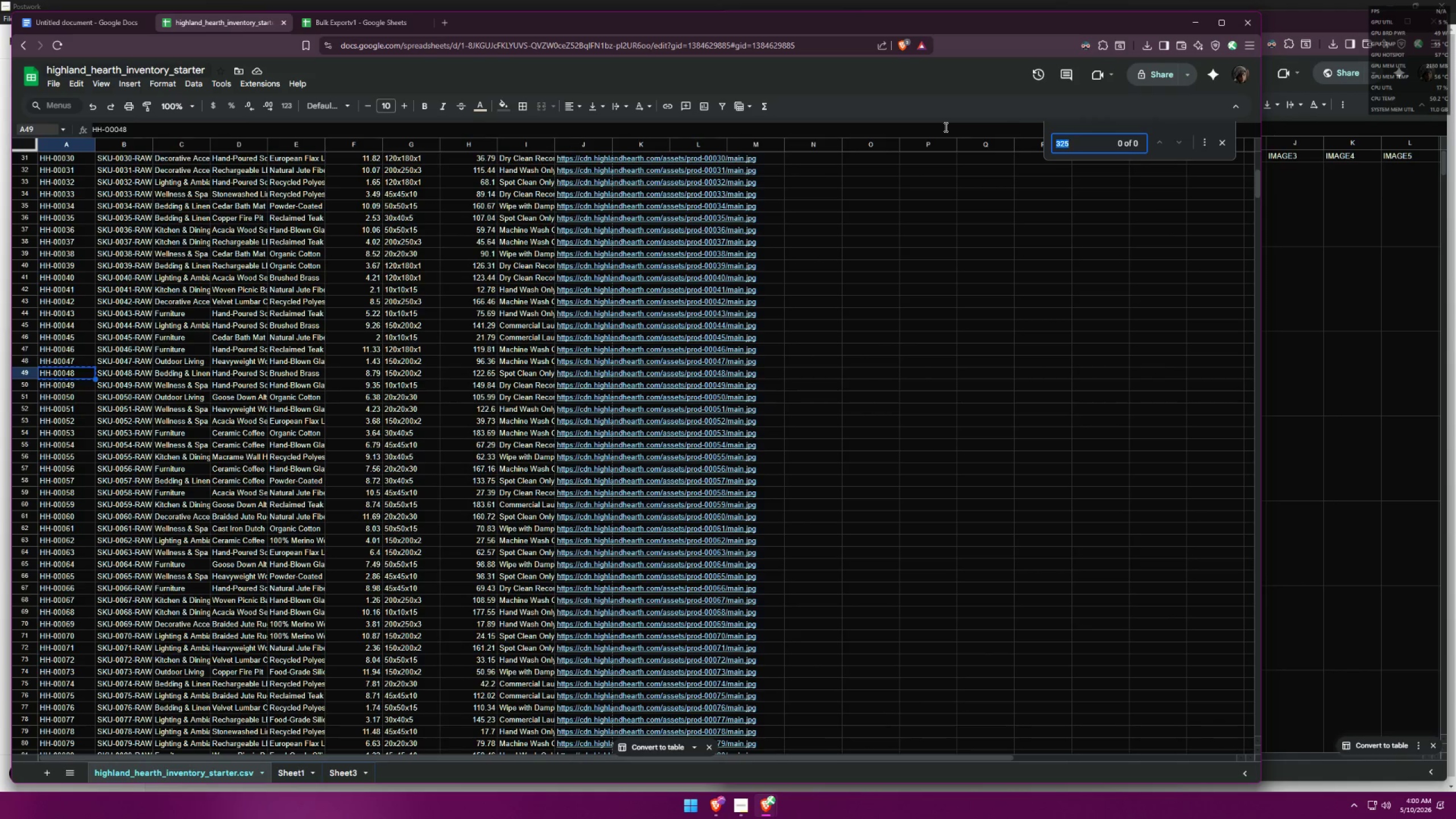 
key(Control+V)
 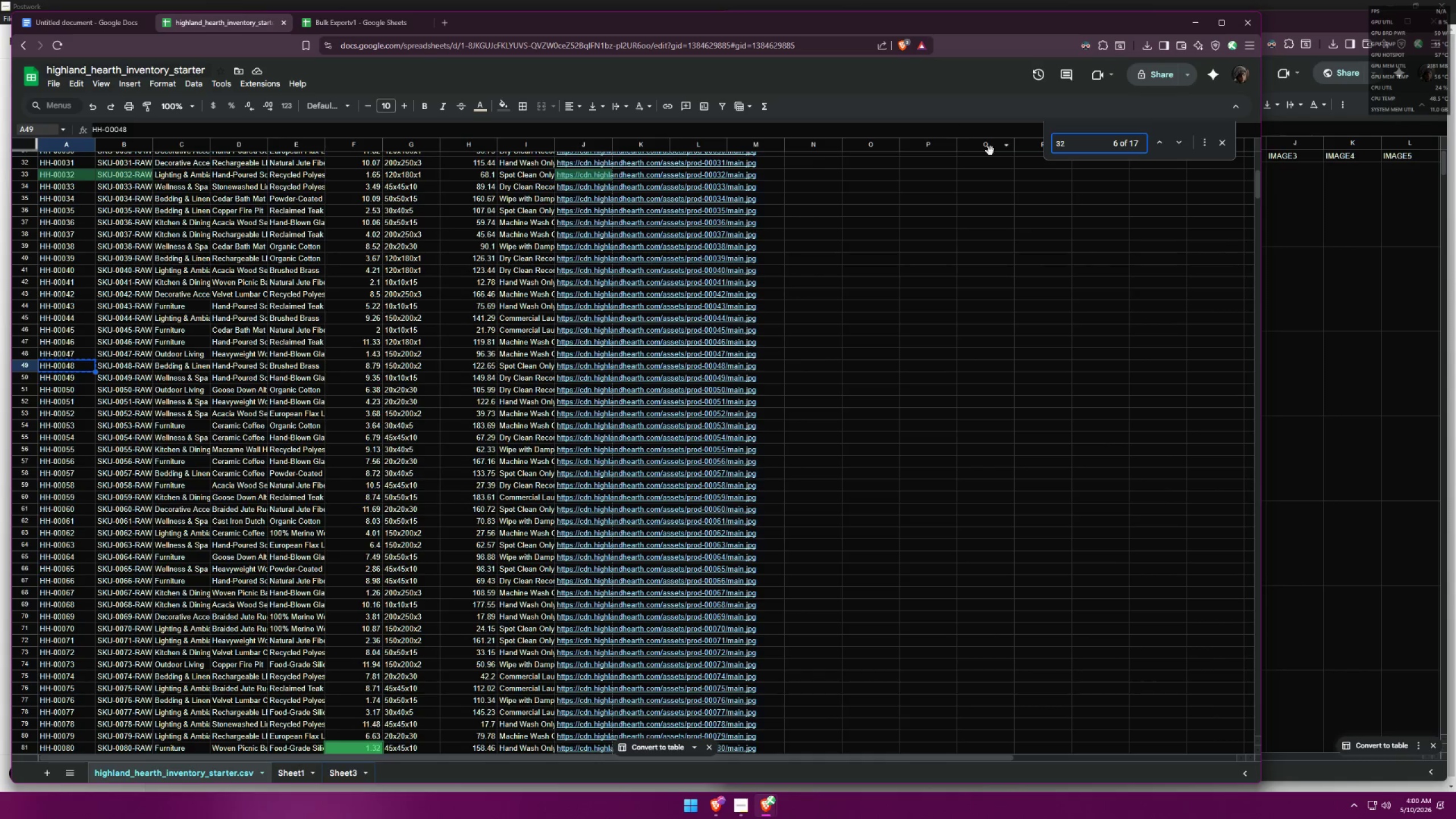 
scroll: coordinate [921, 262], scroll_direction: down, amount: 2.0
 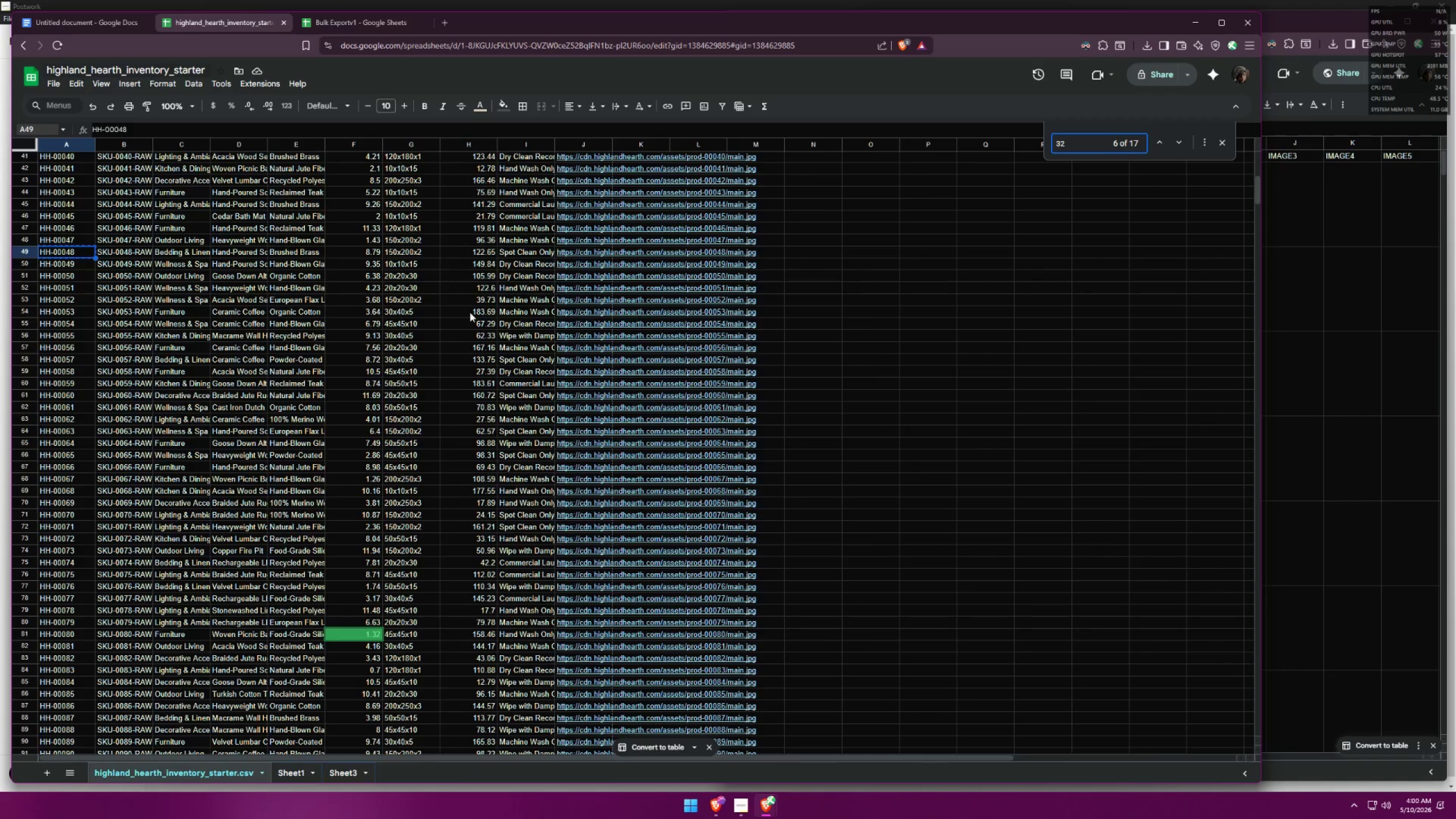 
scroll: coordinate [552, 363], scroll_direction: up, amount: 15.0
 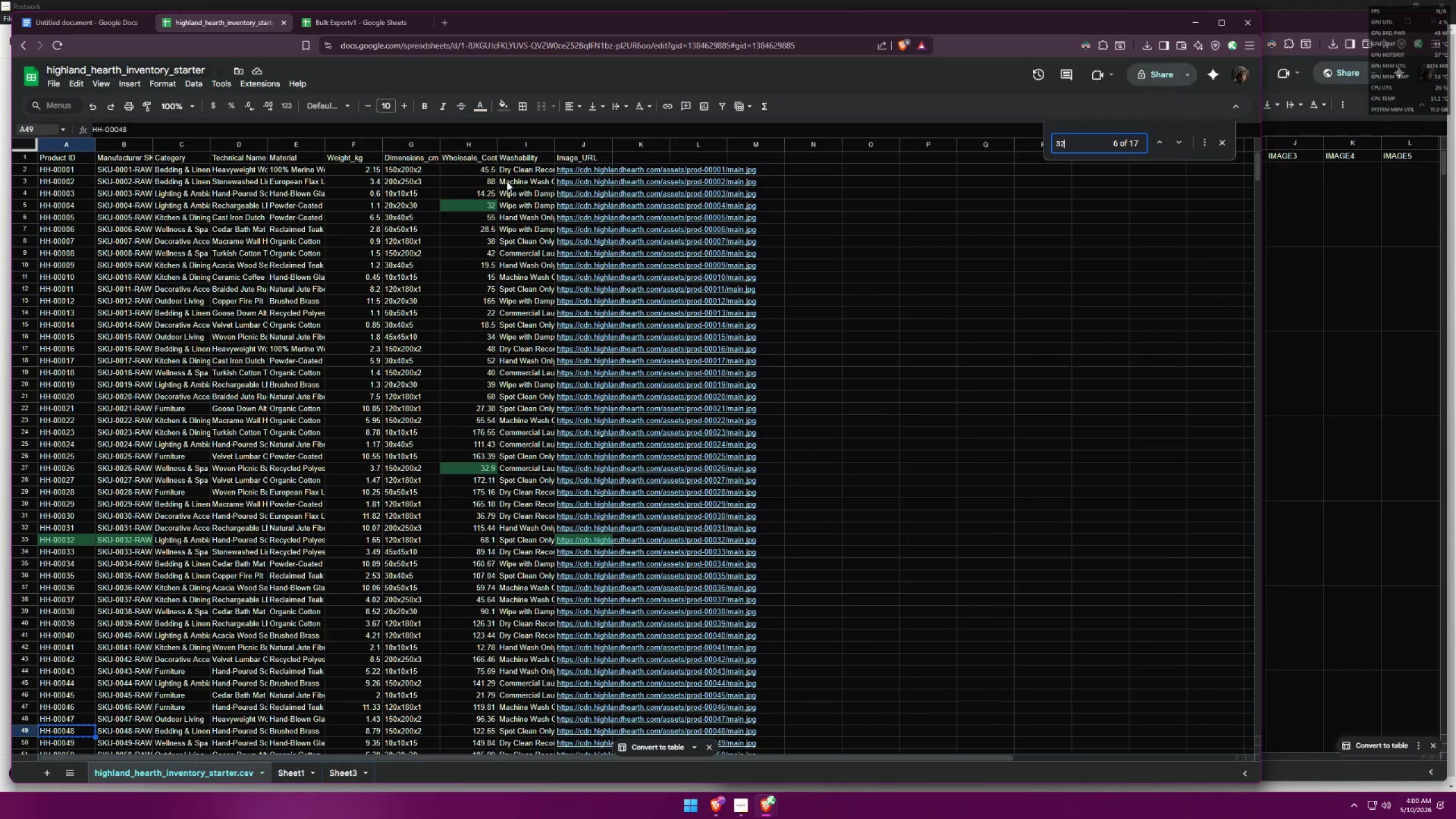 
left_click([484, 207])
 